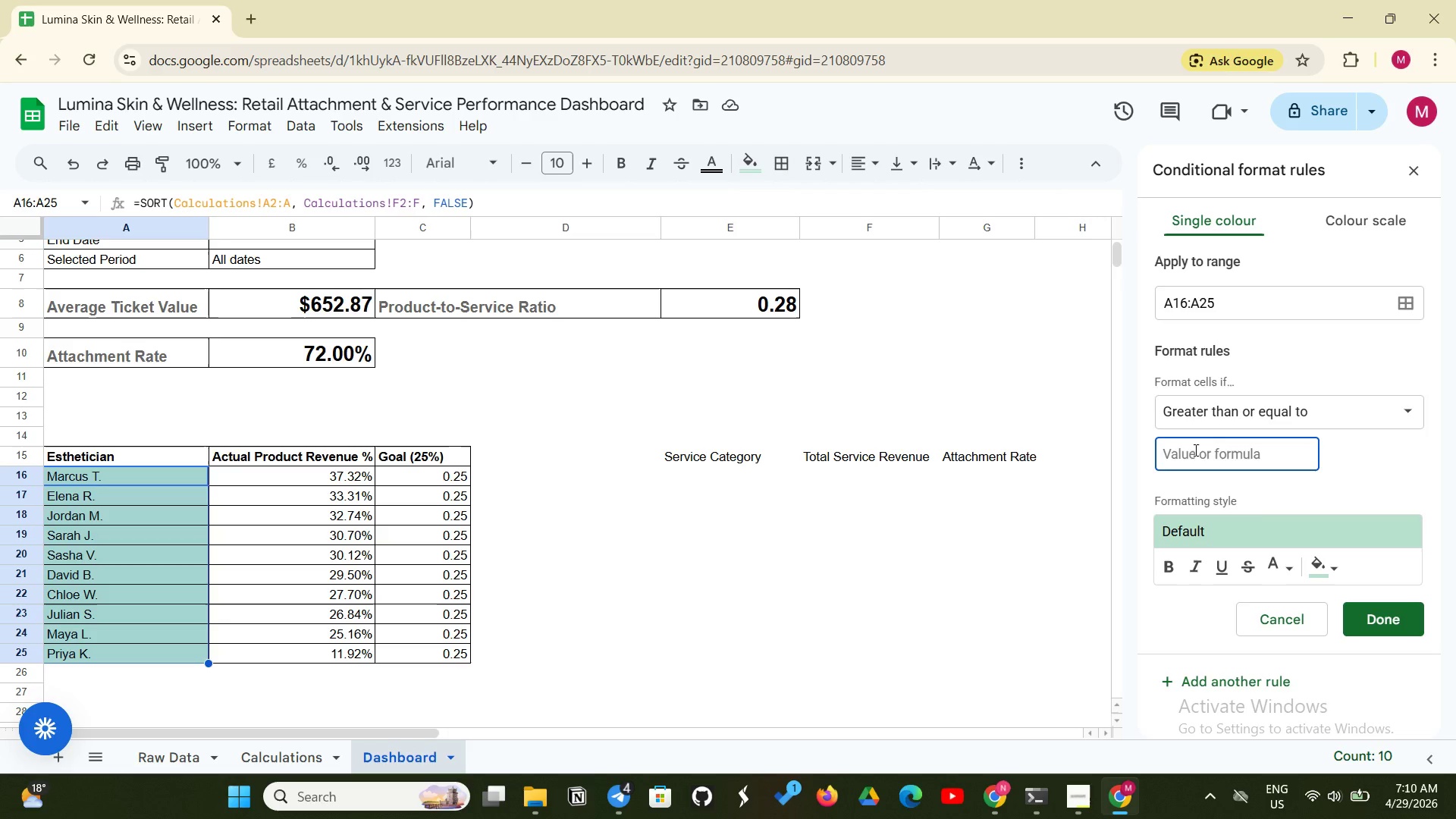 
wait(6.64)
 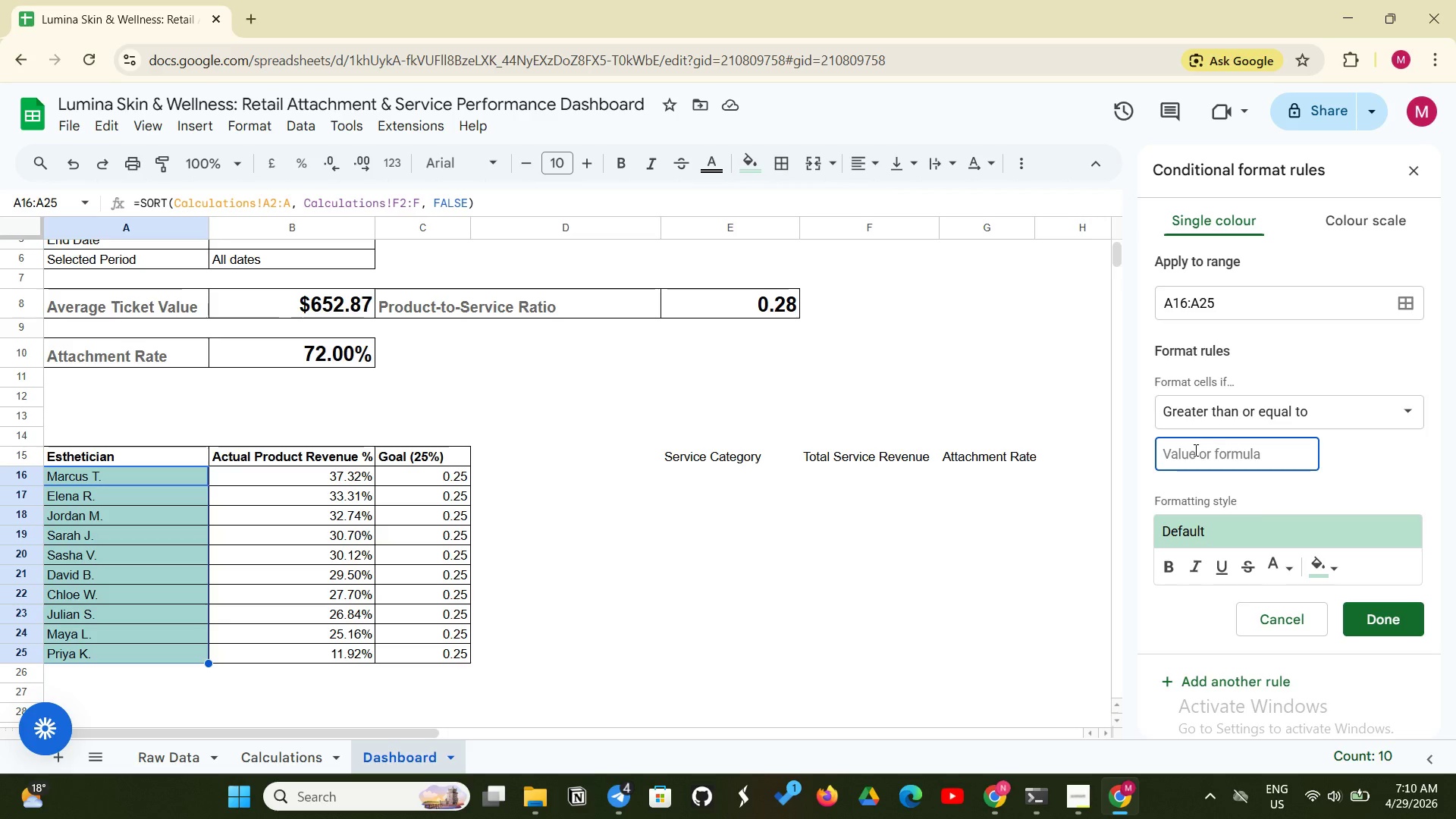 
left_click([1282, 568])
 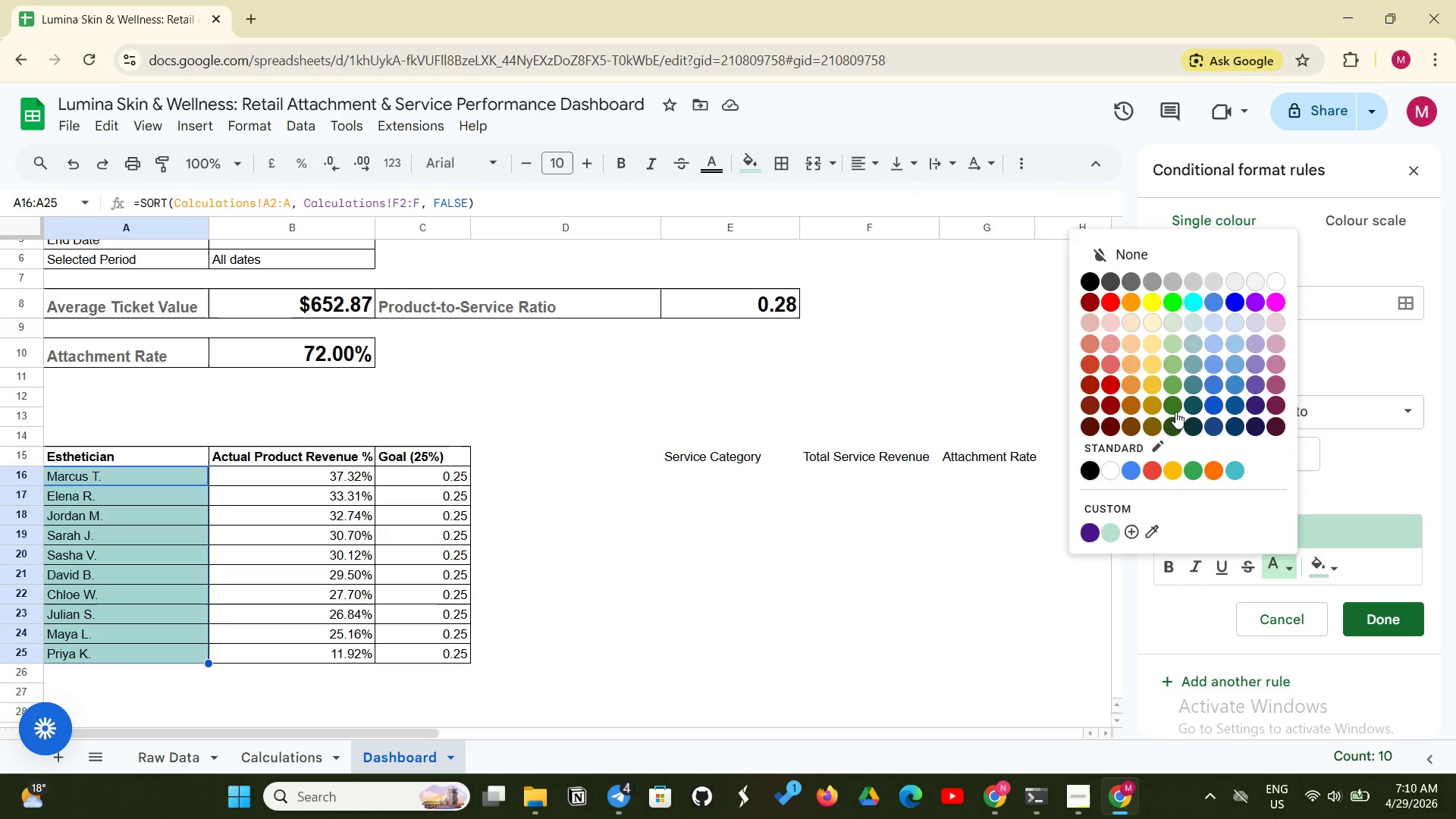 
left_click([1175, 403])
 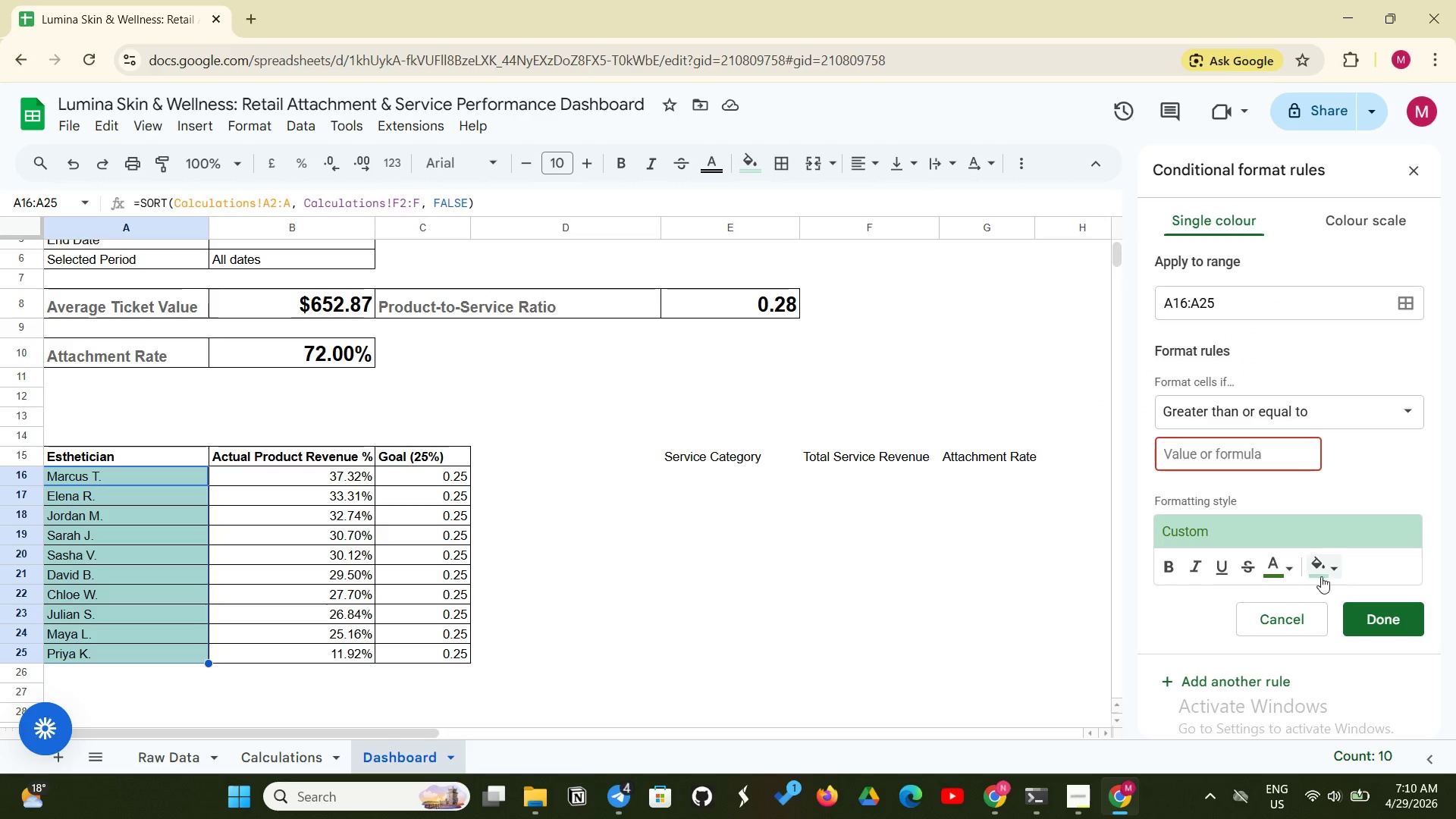 
left_click([1319, 576])
 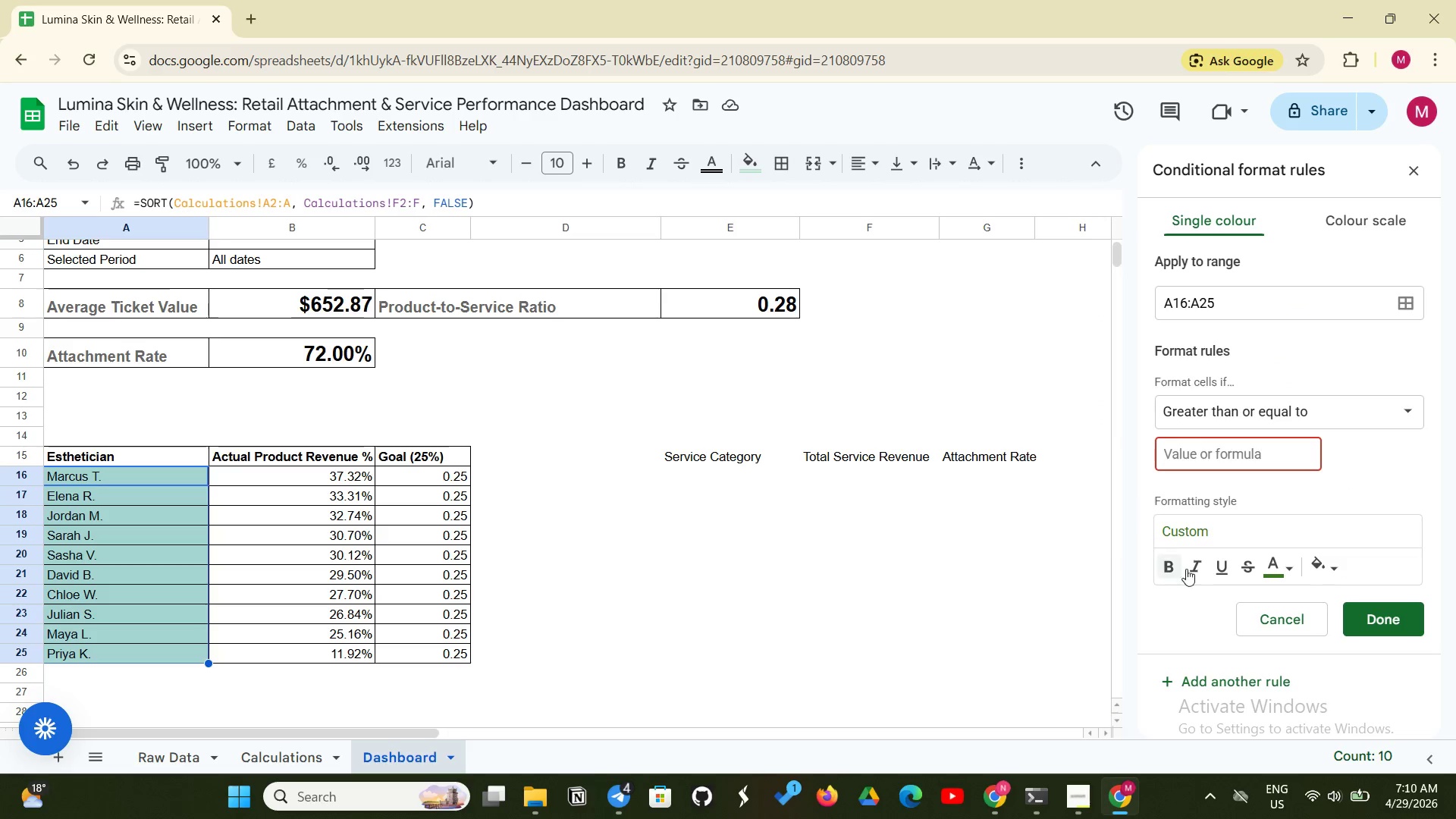 
left_click([1167, 570])
 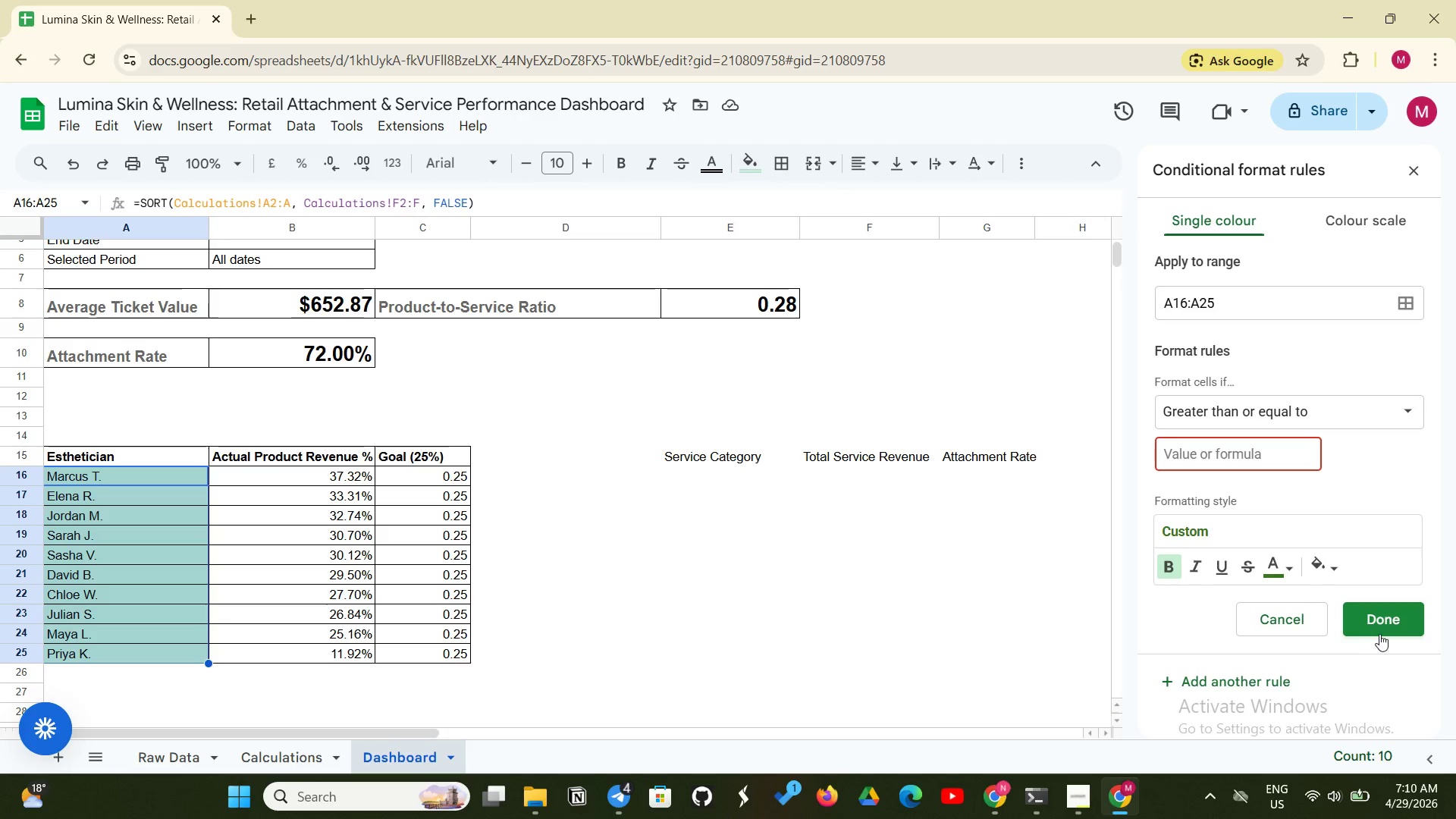 
left_click([1383, 630])
 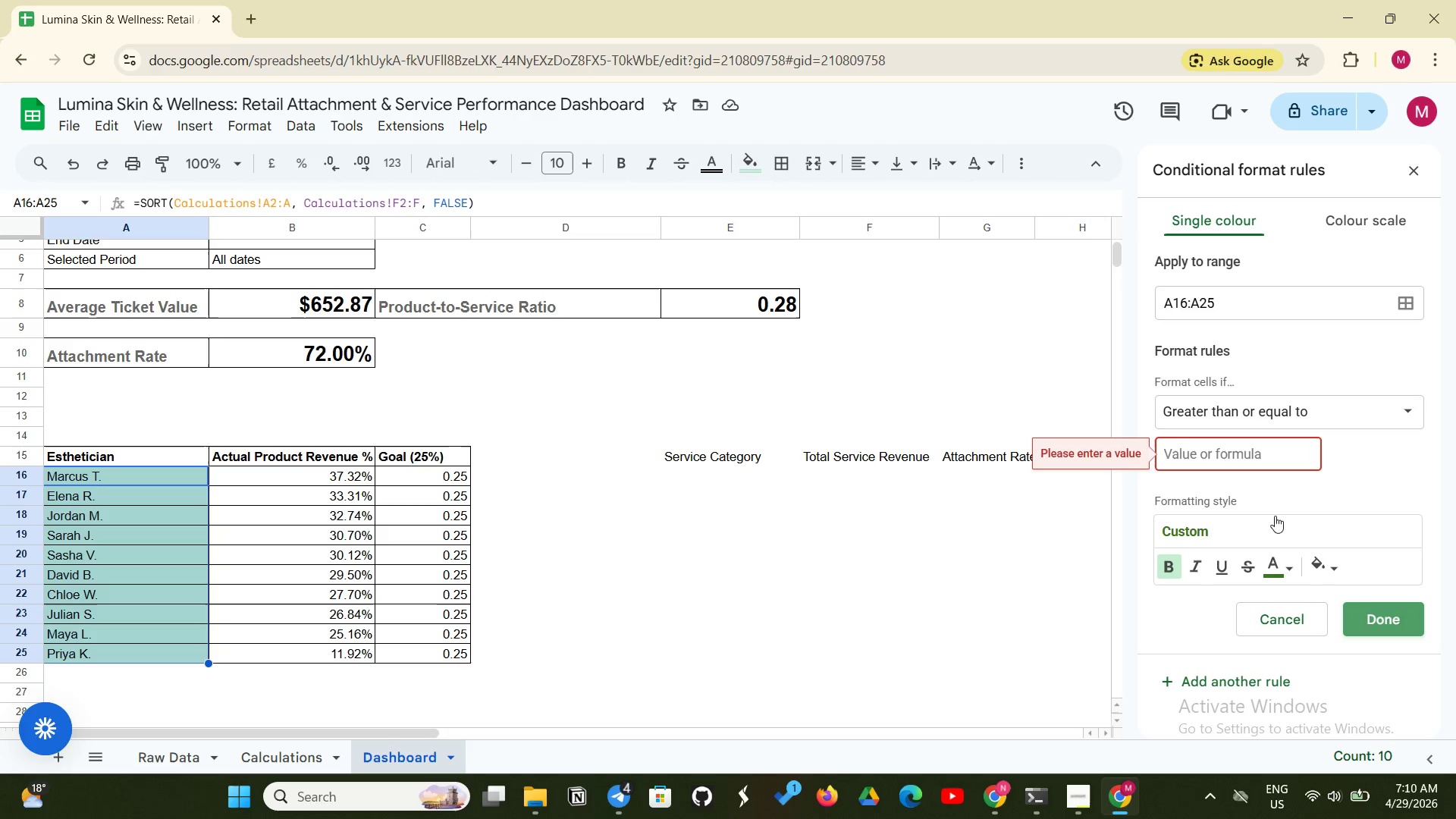 
left_click([1205, 455])
 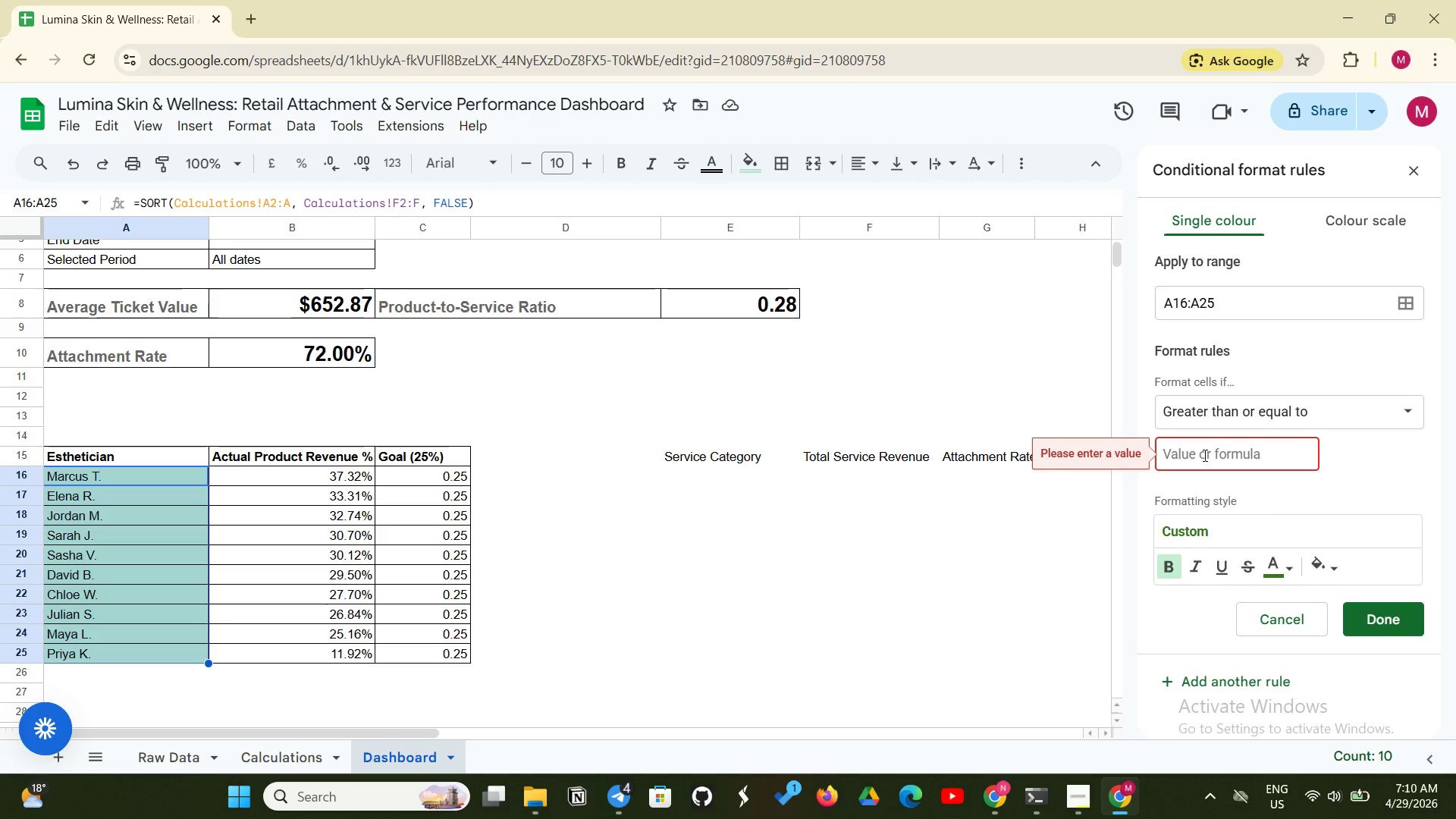 
type(0.25)
 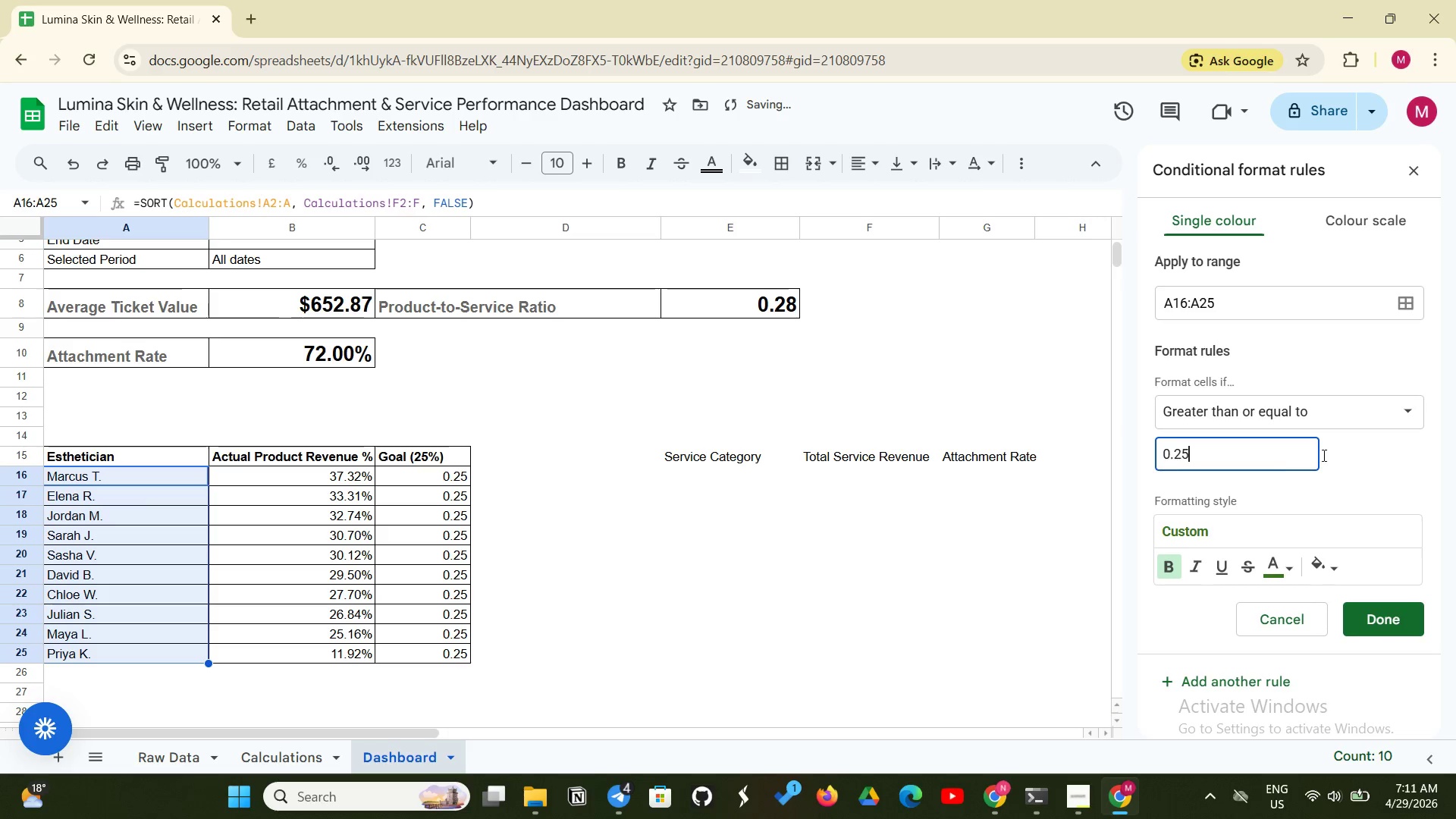 
left_click([1403, 606])
 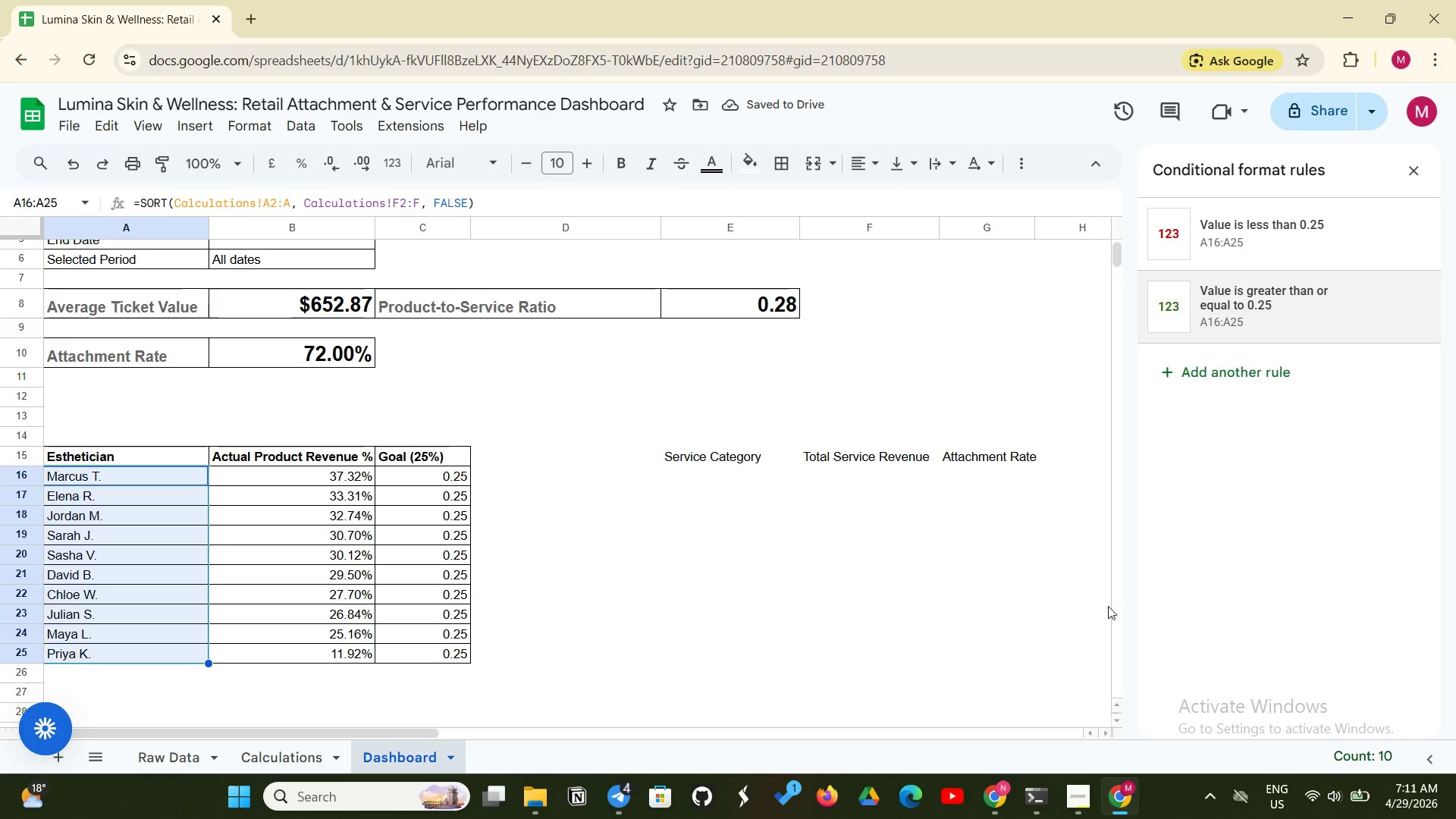 
left_click([940, 590])
 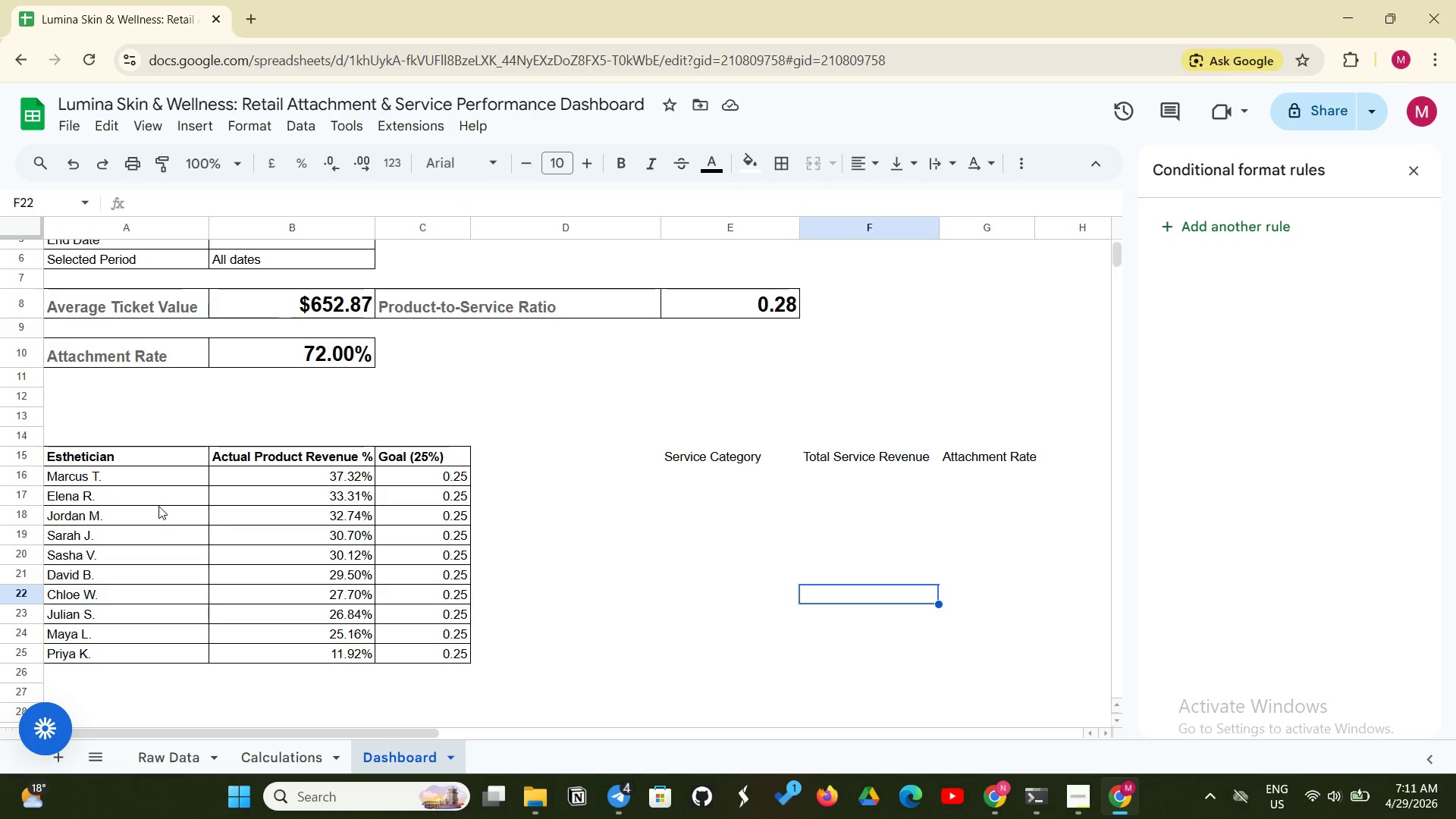 
left_click_drag(start_coordinate=[158, 479], to_coordinate=[151, 661])
 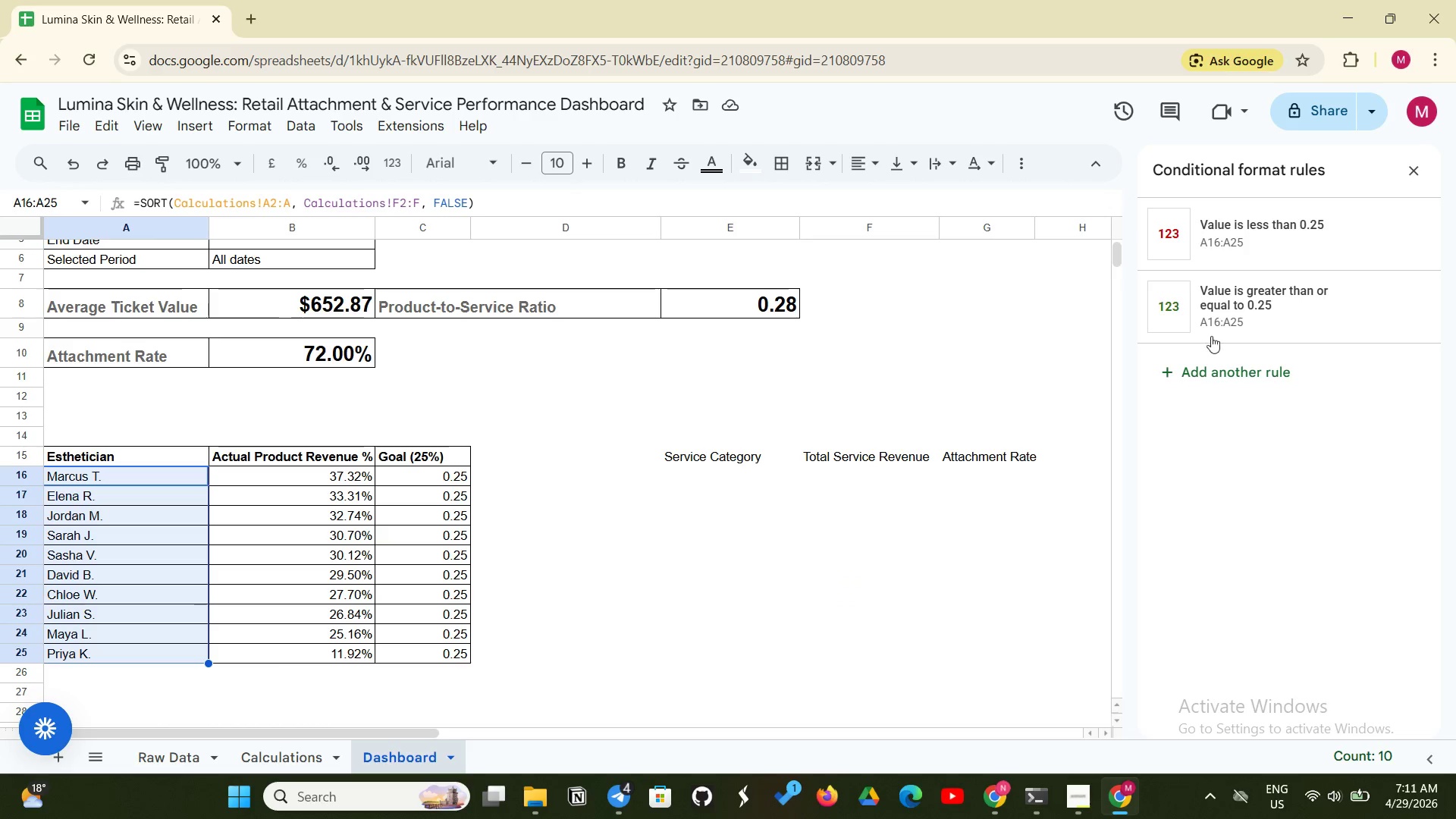 
left_click([1218, 323])
 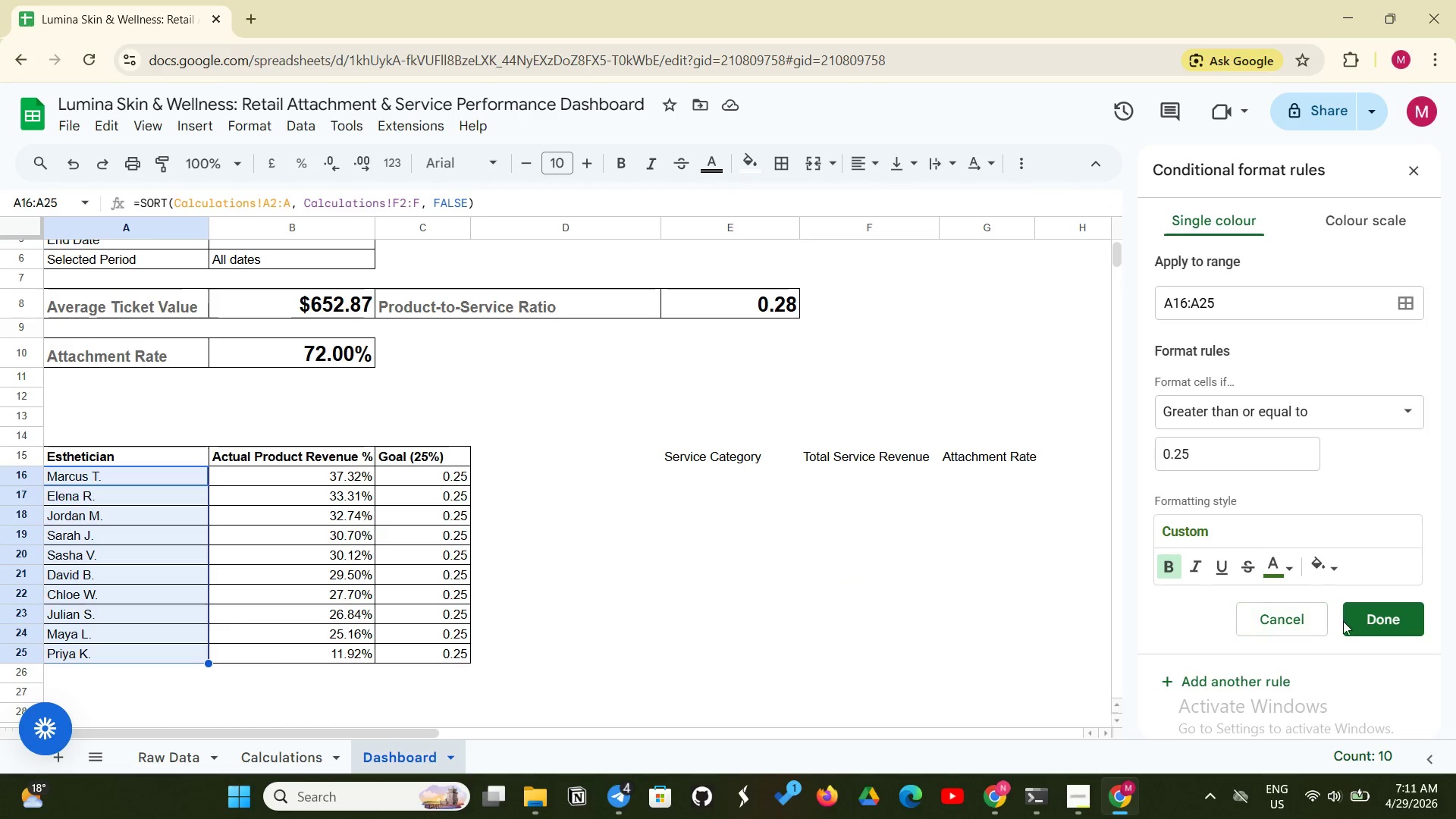 
left_click([1360, 622])
 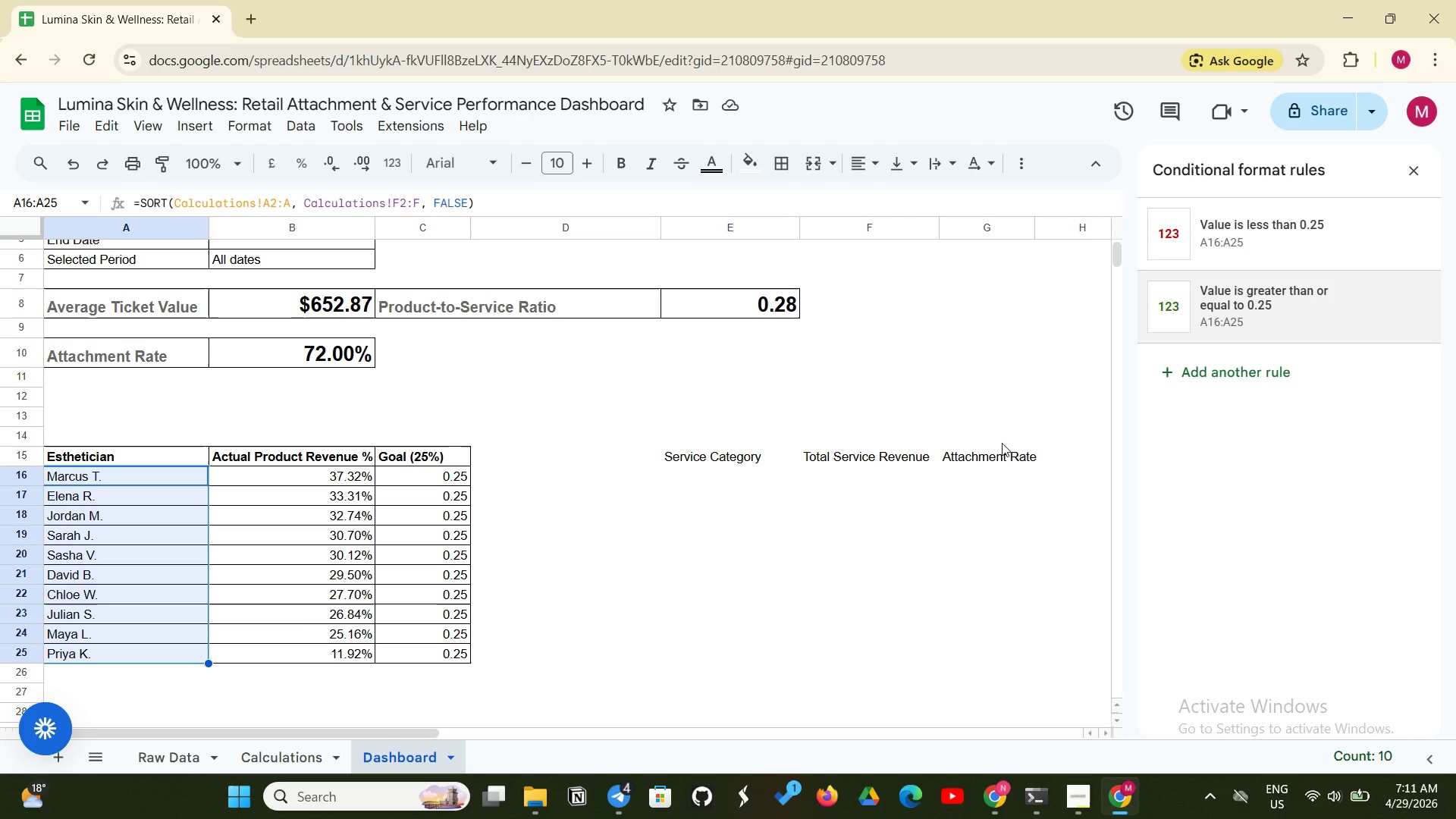 
left_click([1205, 243])
 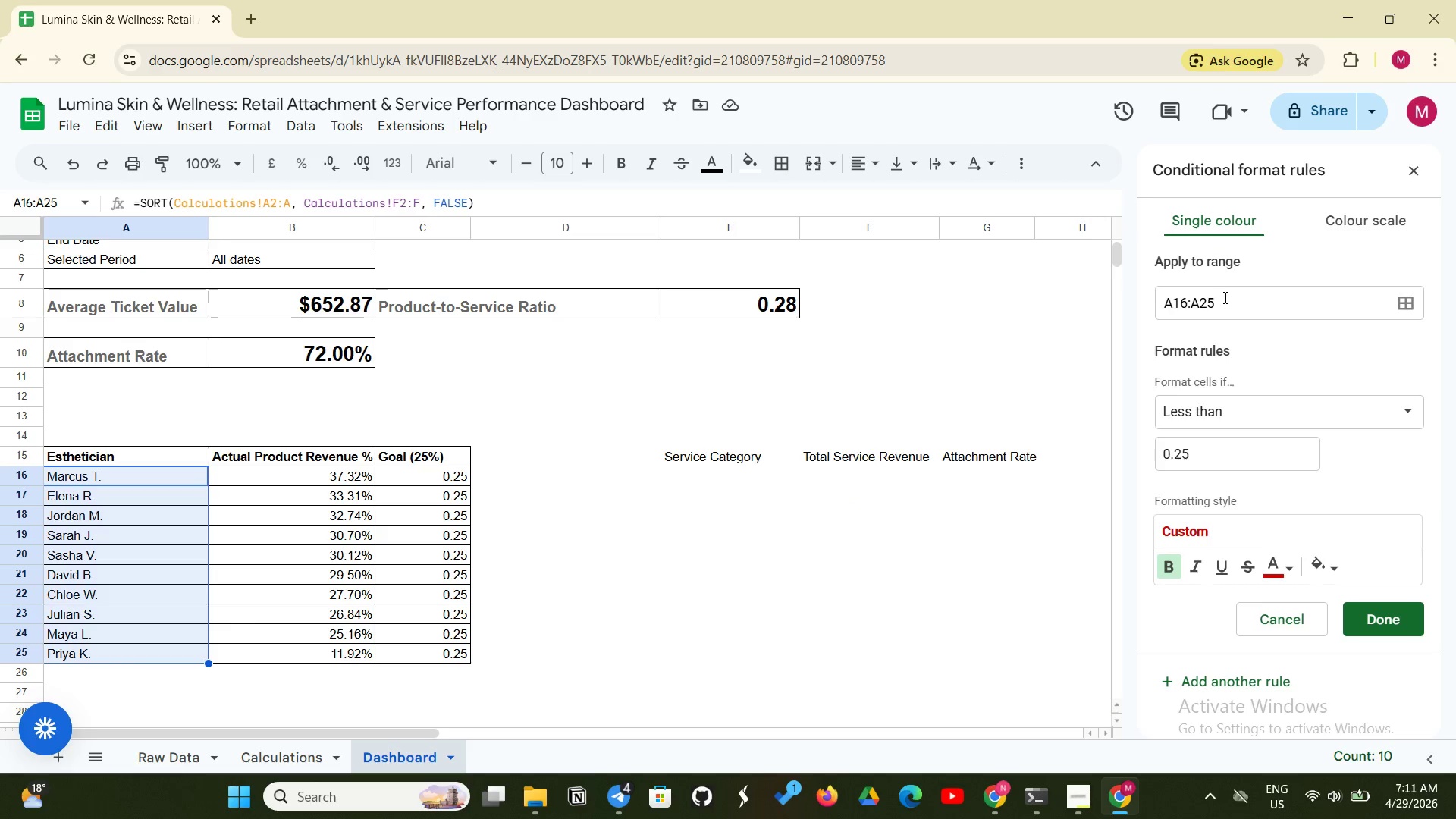 
left_click([1224, 297])
 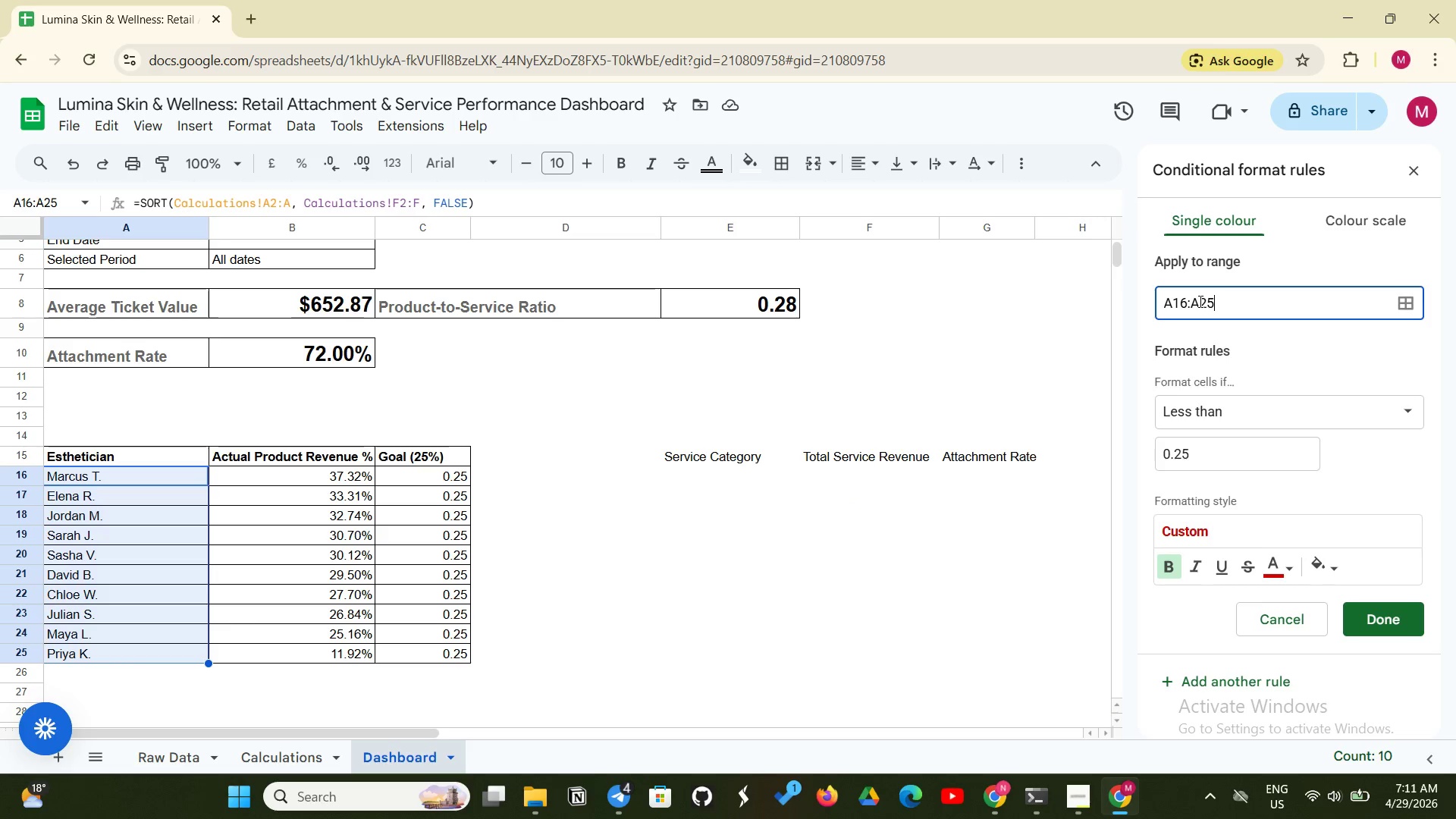 
left_click([1199, 301])
 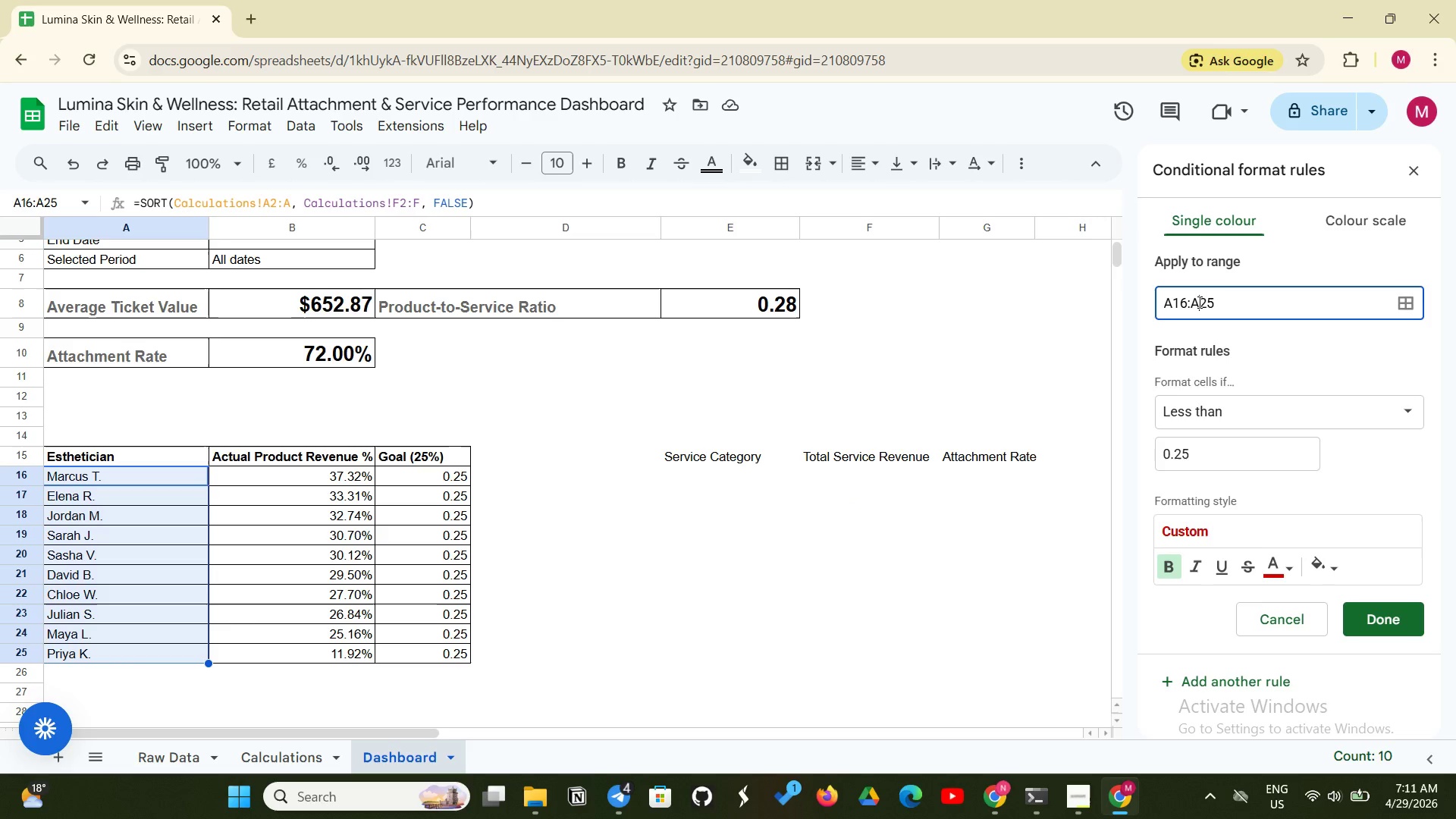 
key(Backspace)
 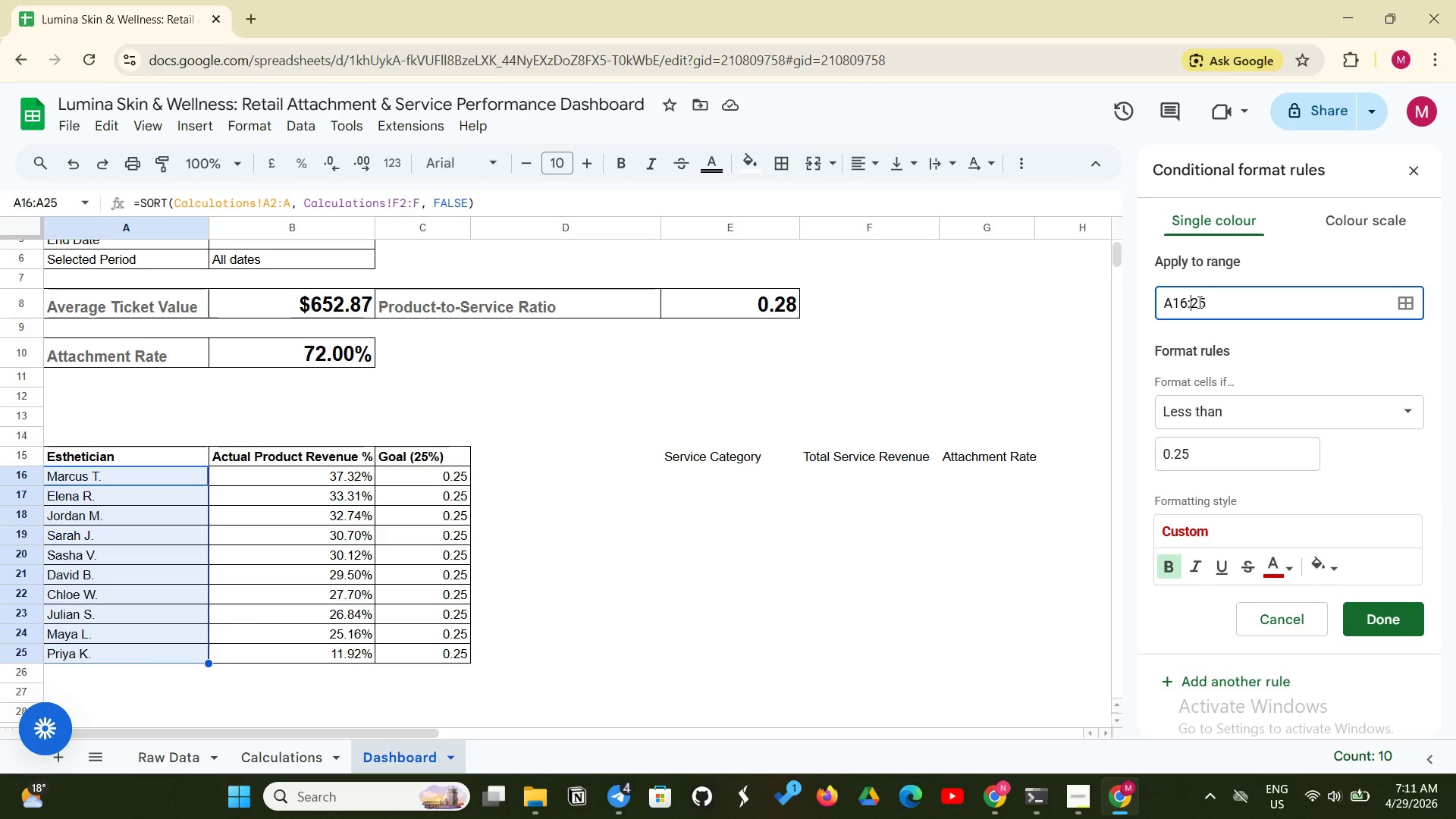 
key(Shift+C)
 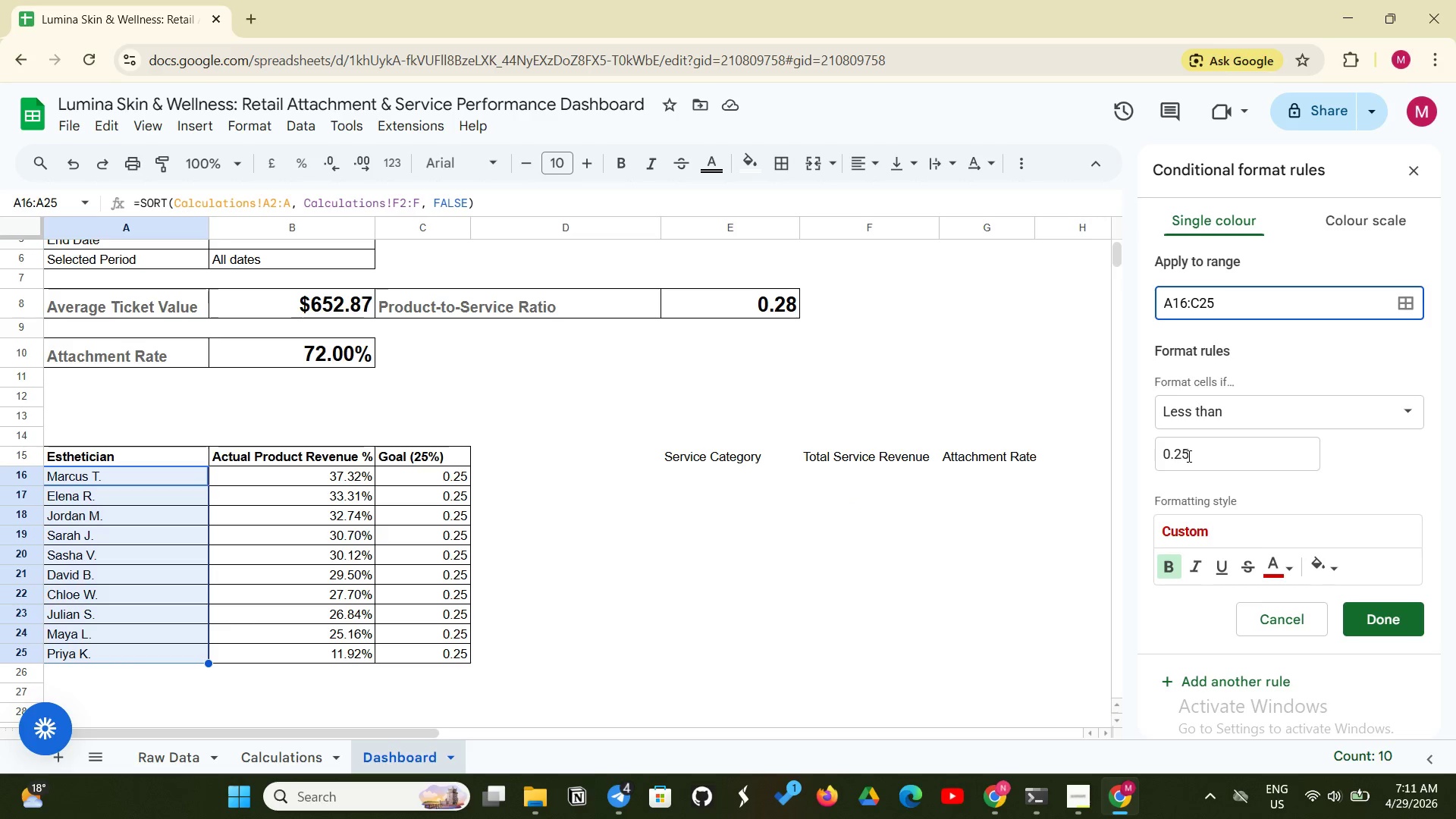 
left_click([1188, 456])
 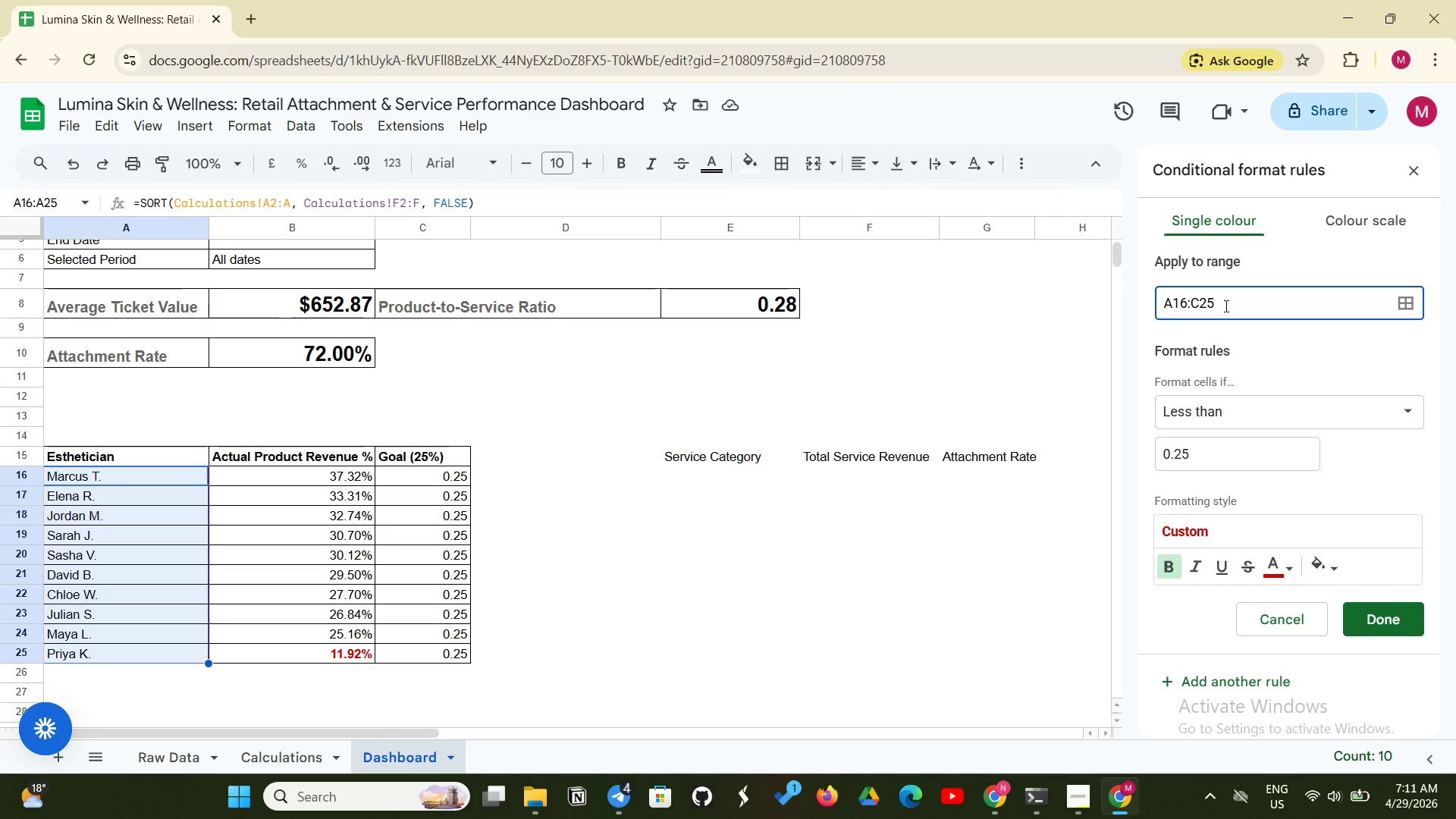 
wait(22.59)
 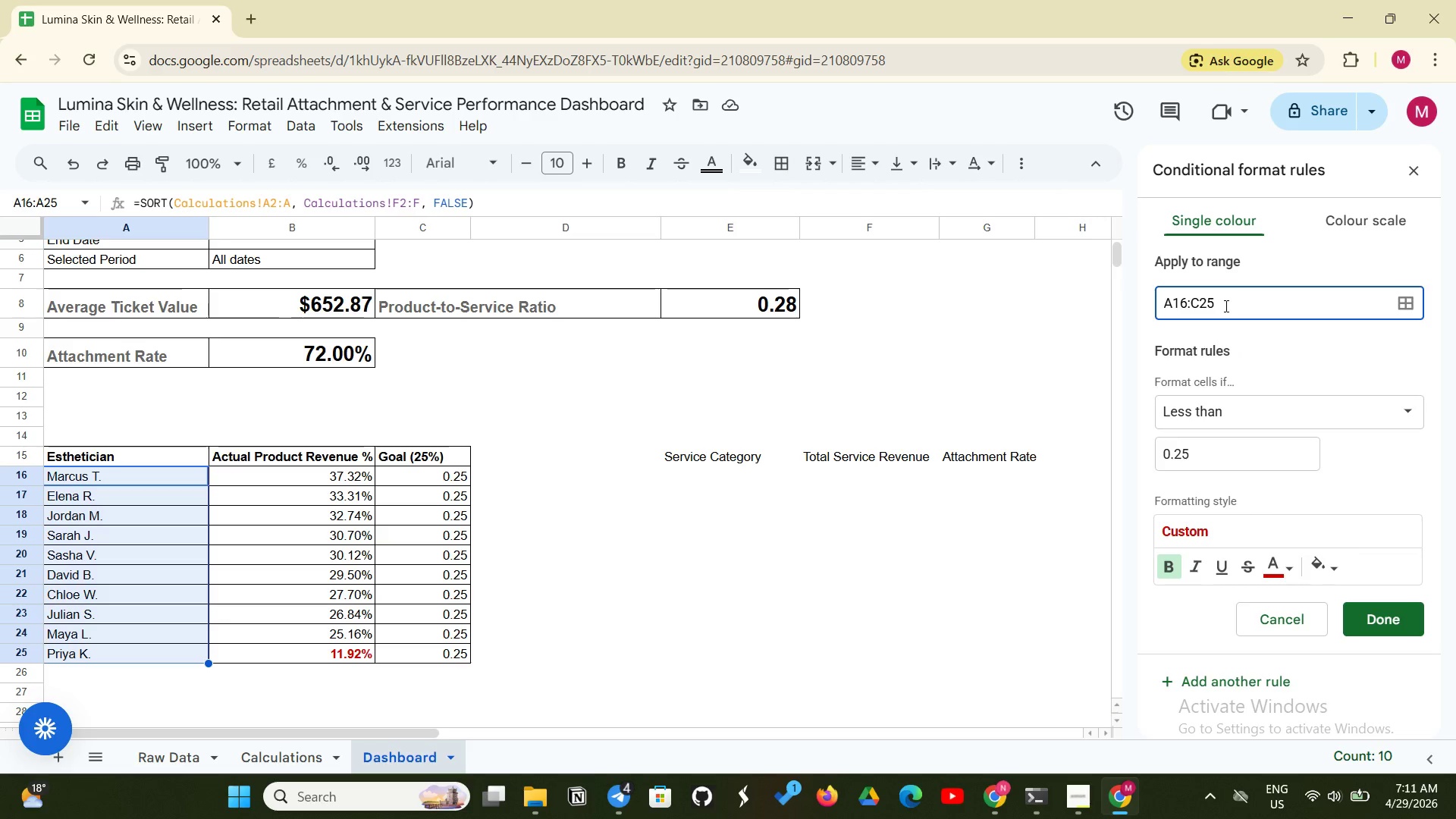 
left_click([592, 697])
 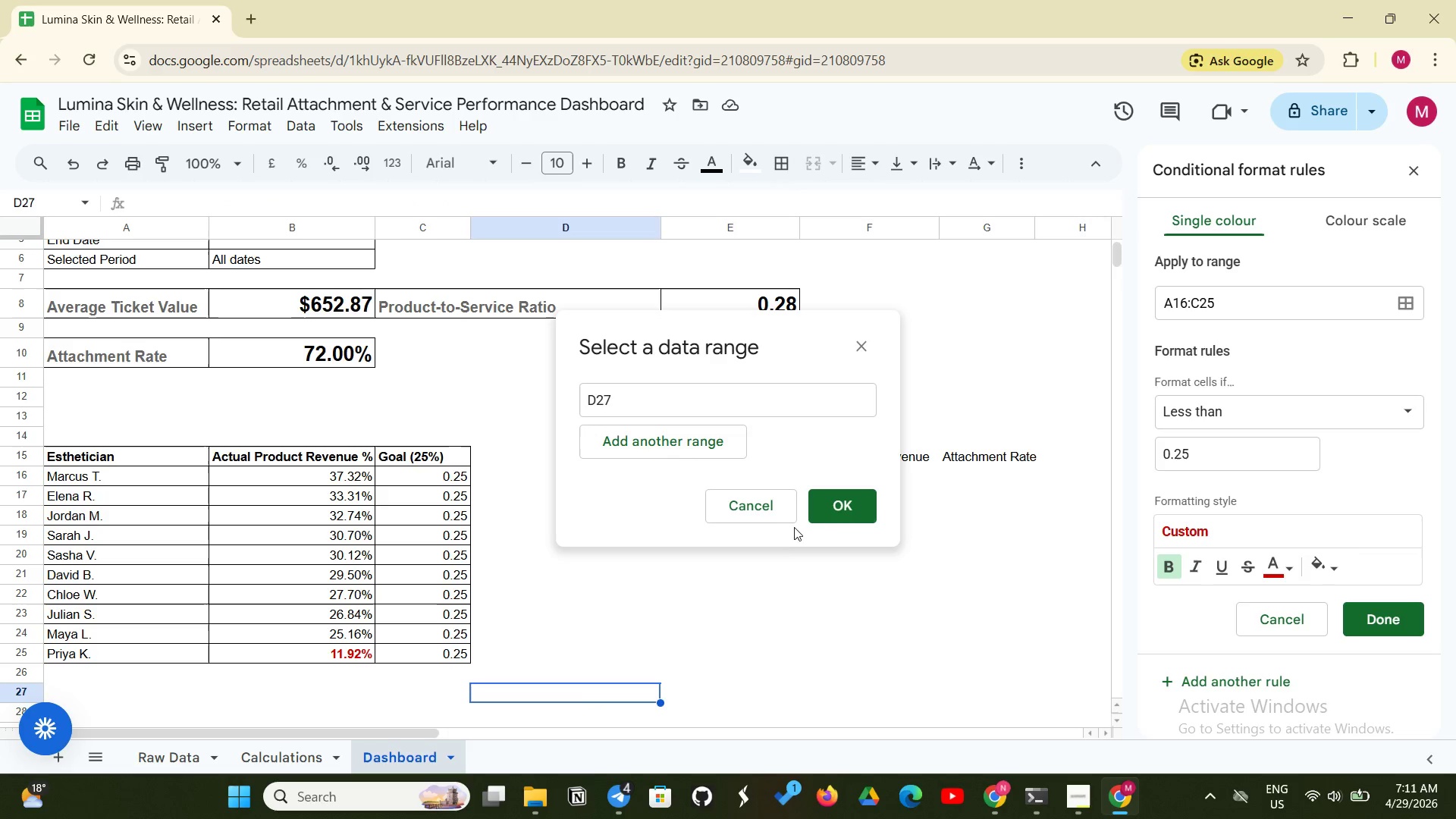 
left_click([733, 508])
 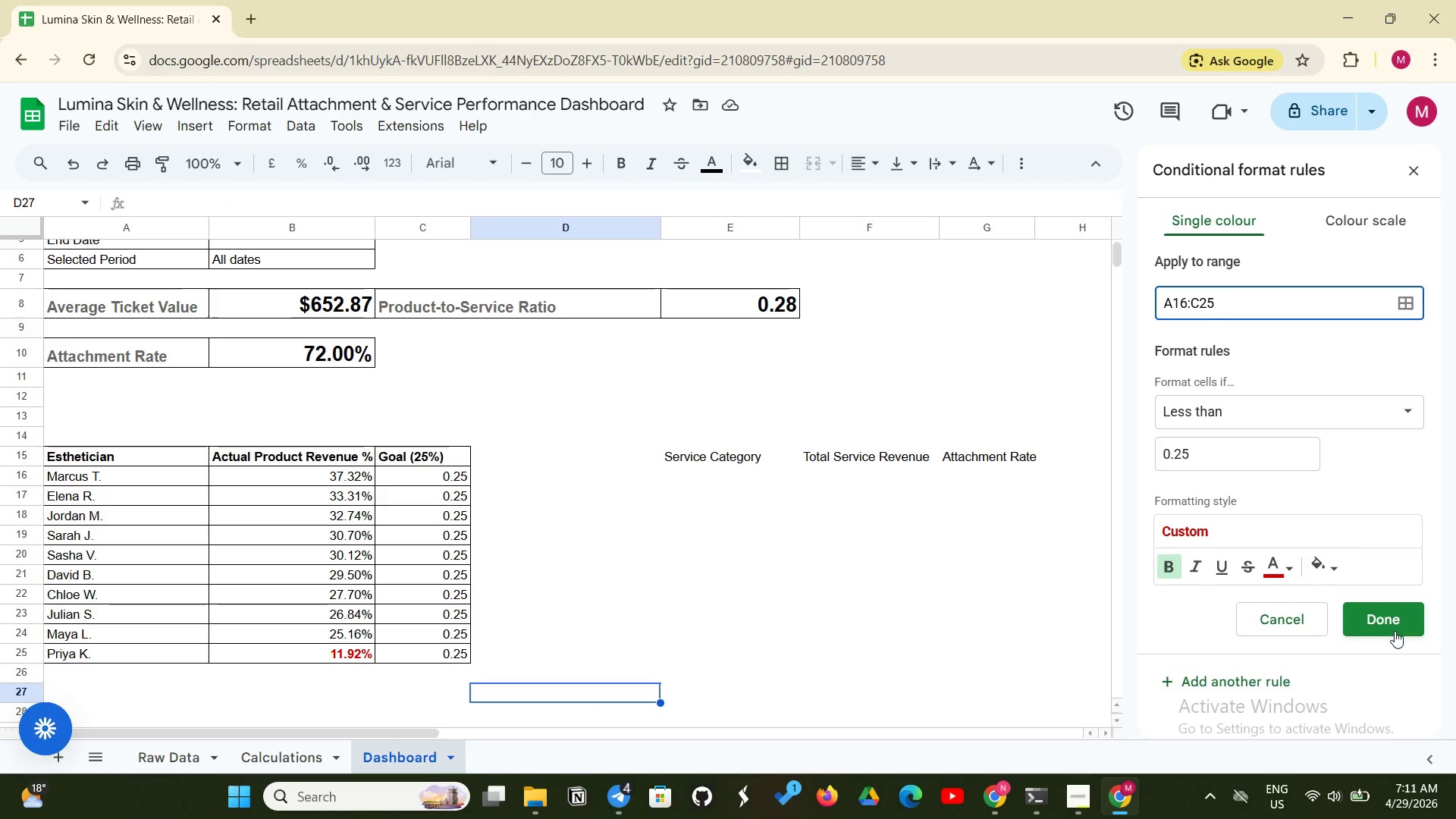 
left_click([1395, 632])
 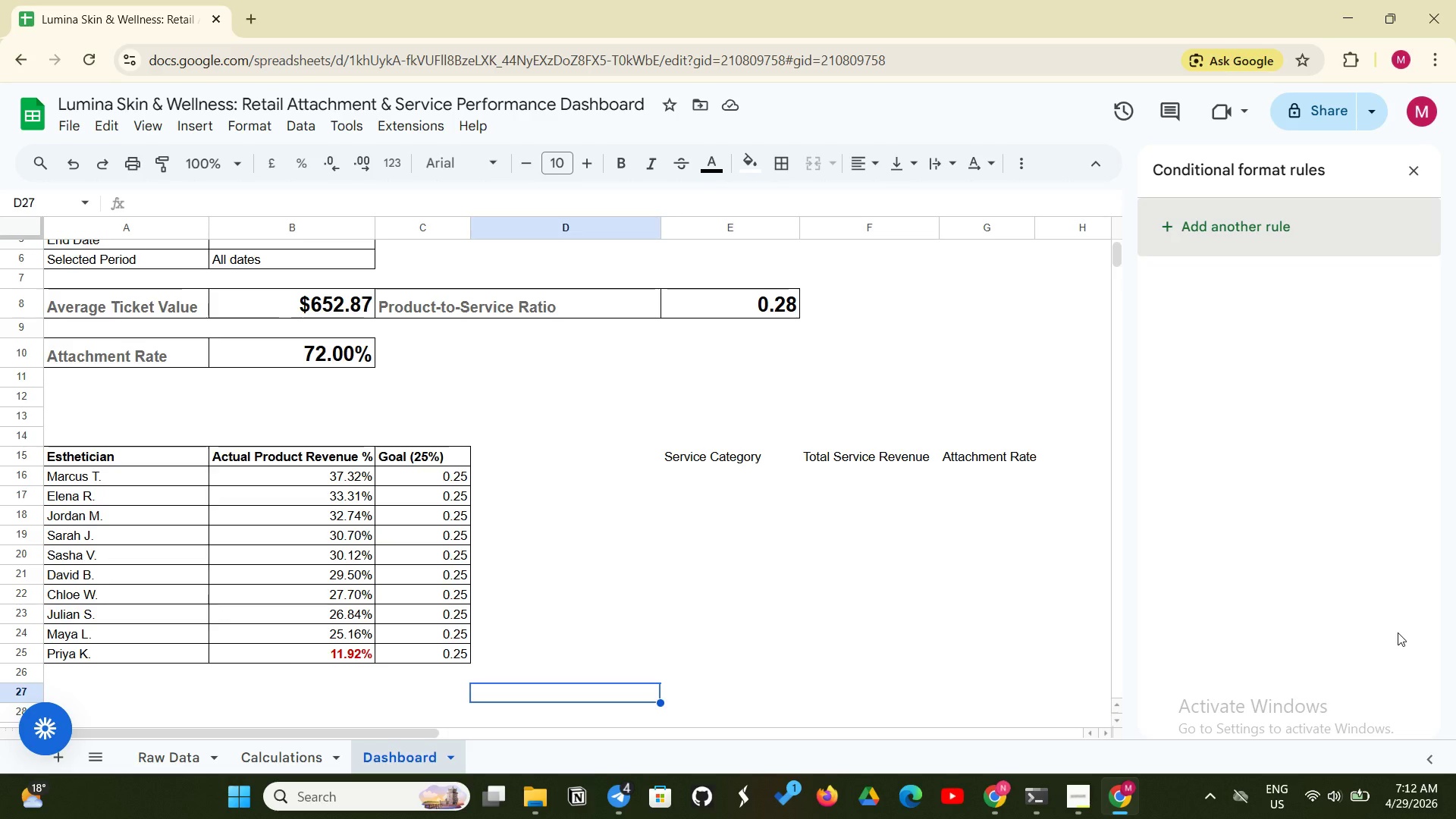 
wait(72.67)
 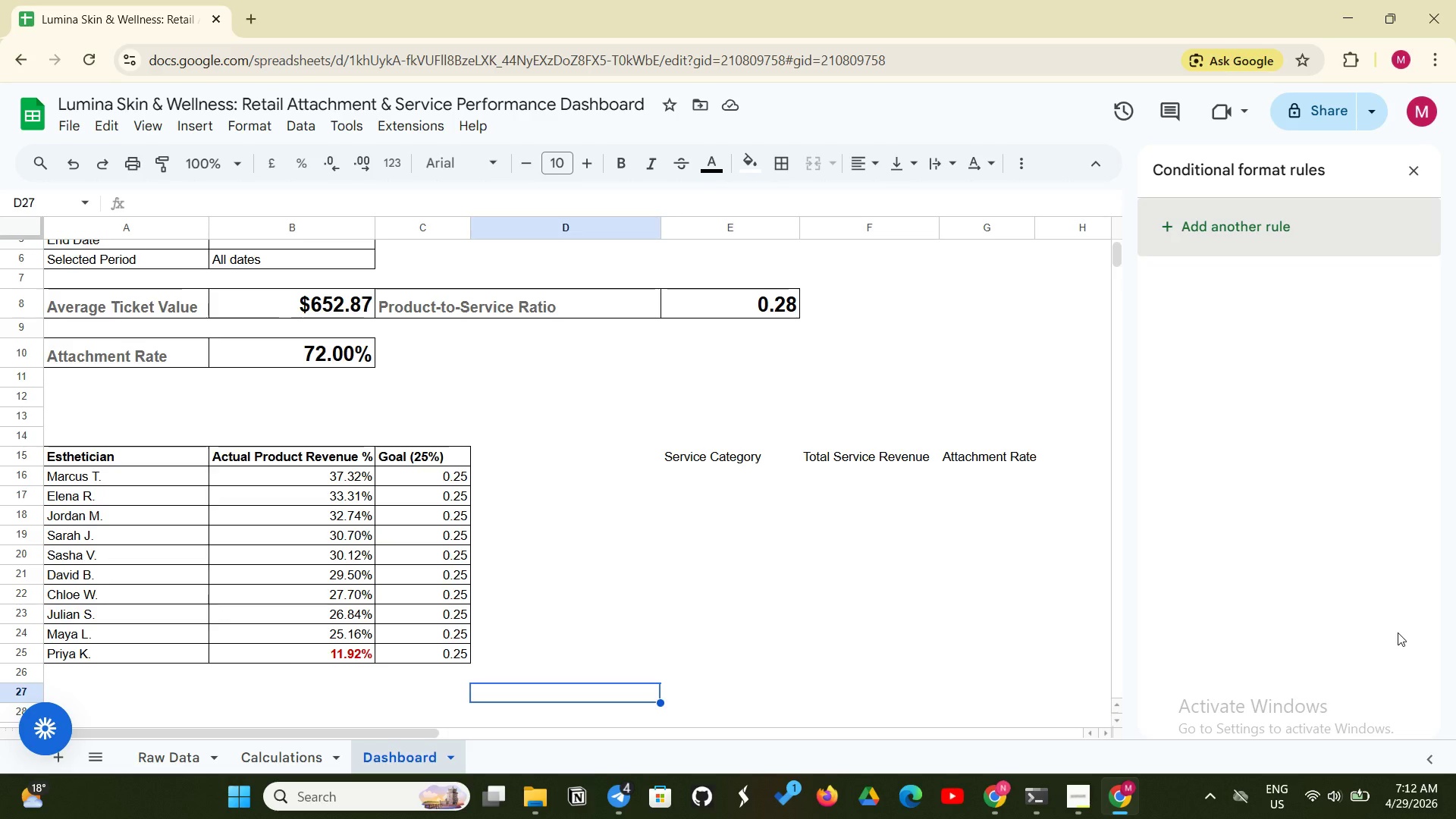 
left_click_drag(start_coordinate=[322, 472], to_coordinate=[293, 659])
 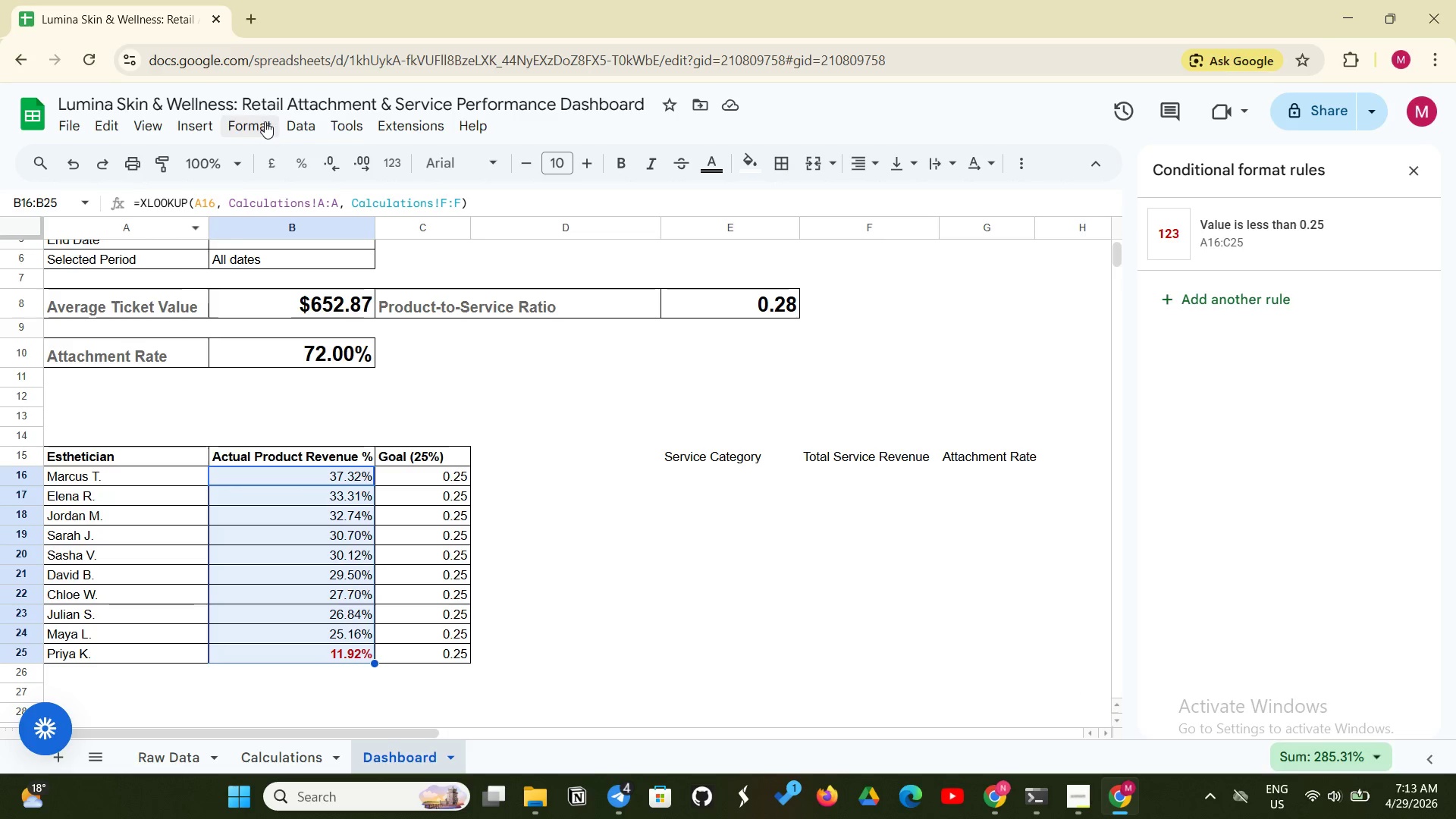 
left_click([265, 122])
 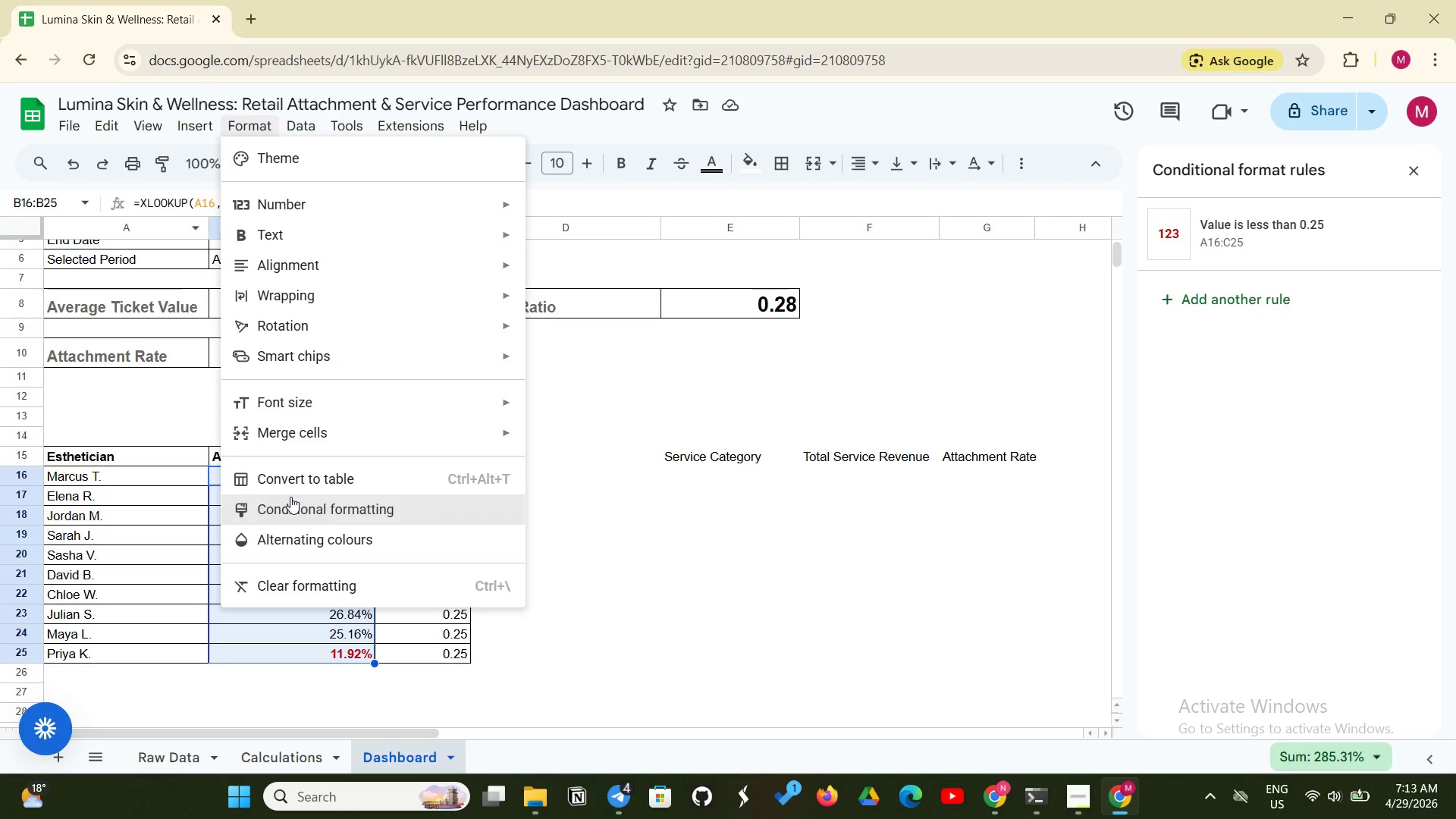 
left_click([291, 501])
 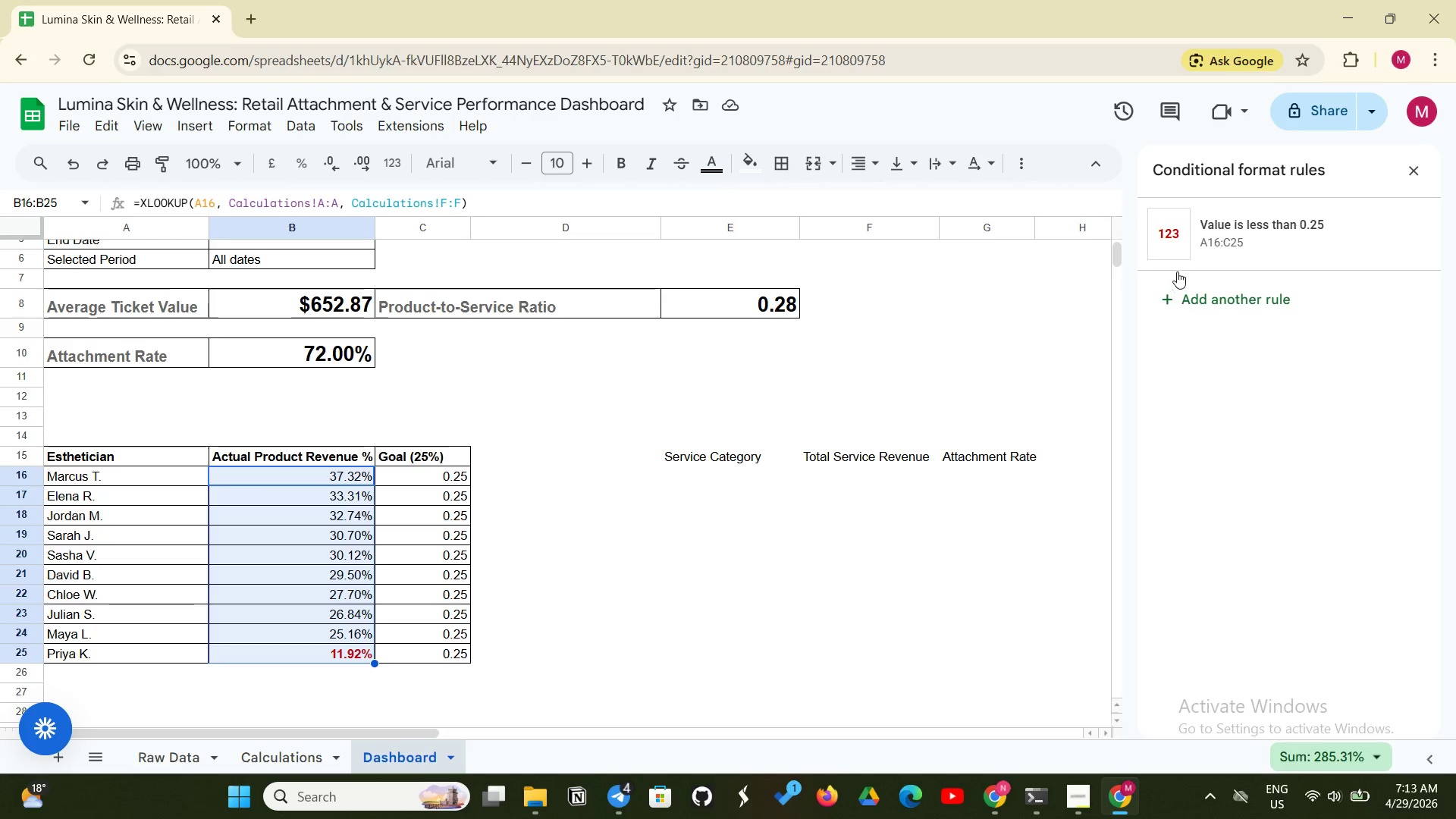 
left_click([1196, 250])
 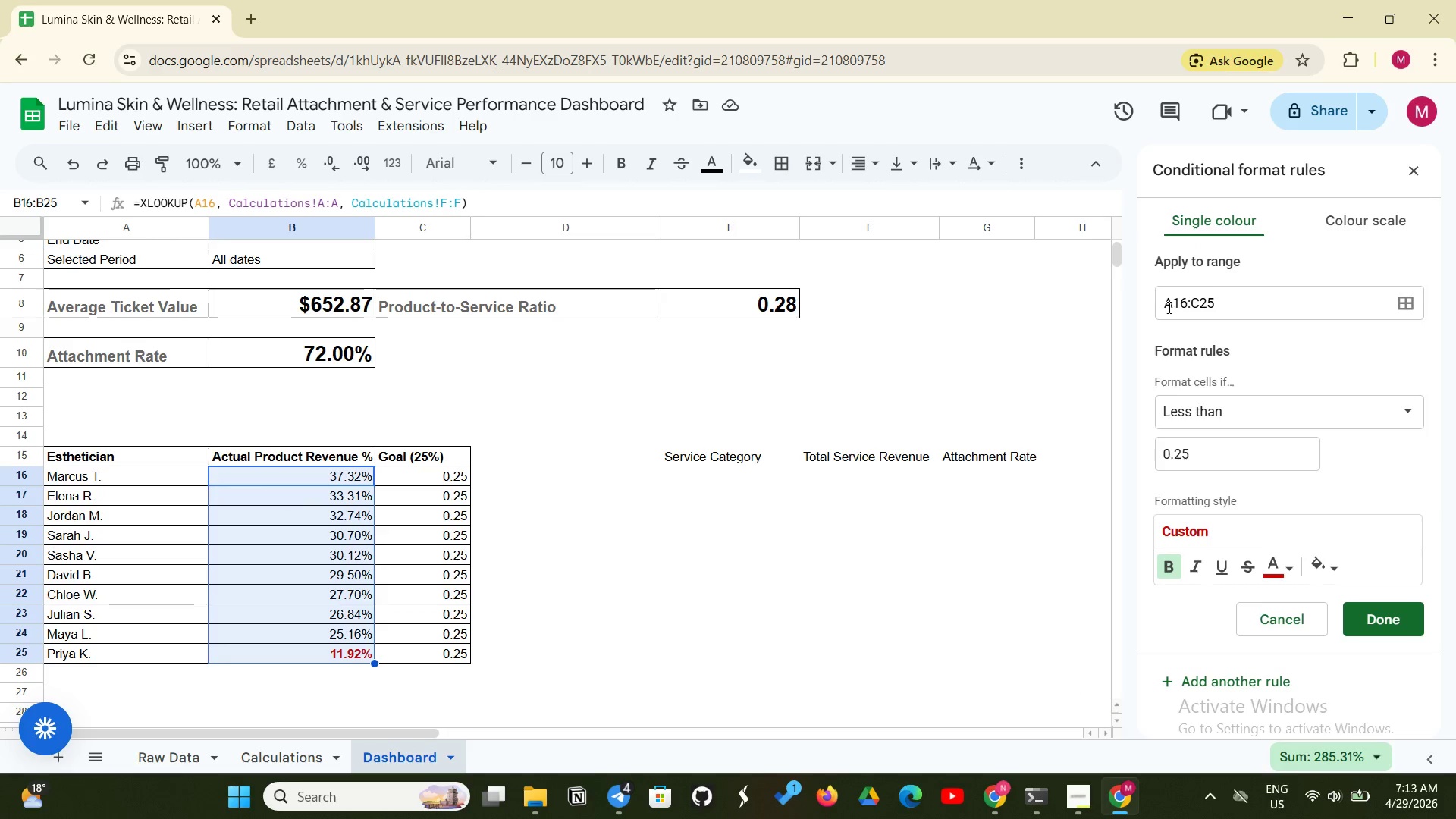 
left_click([1170, 303])
 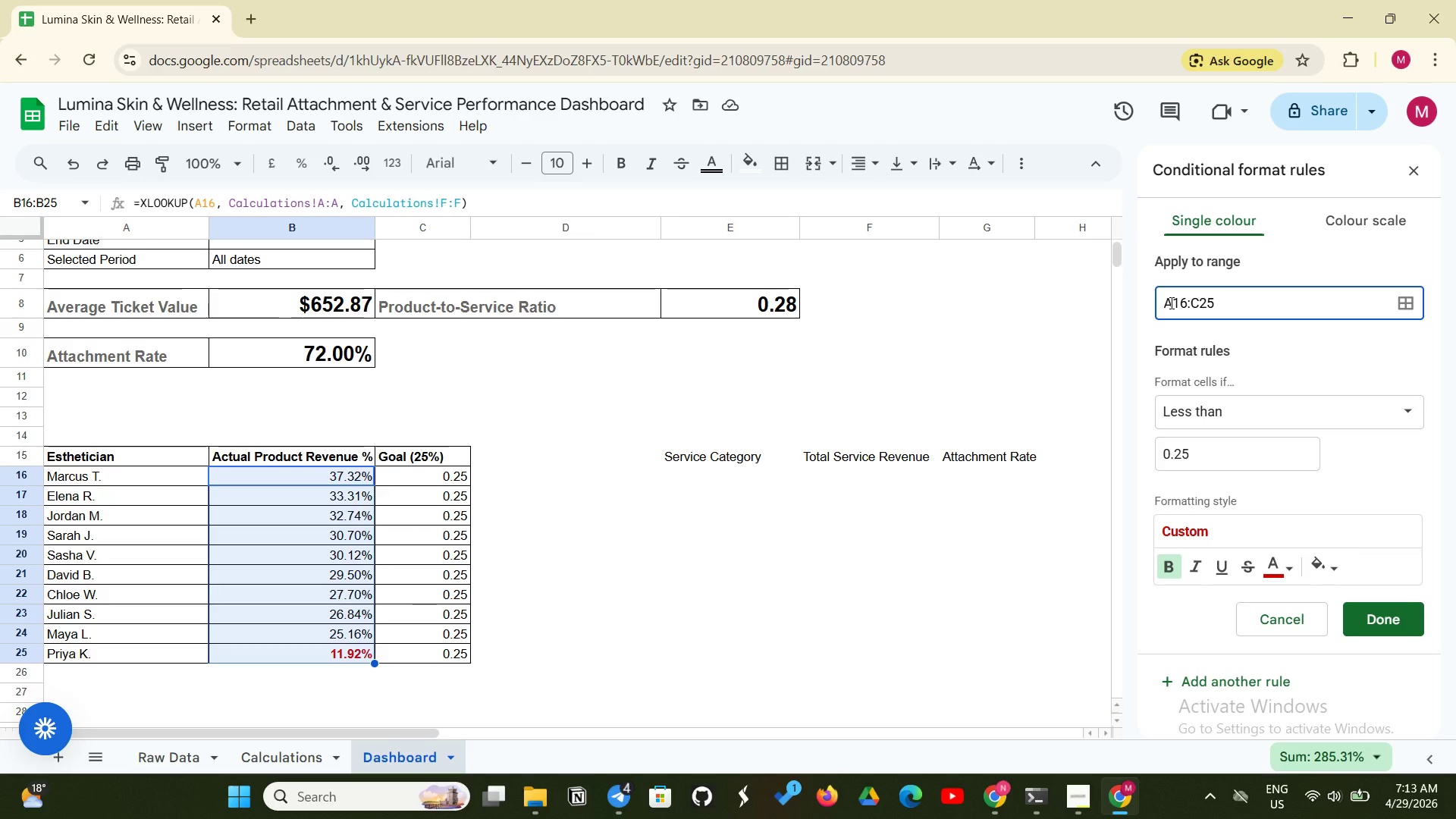 
key(Backspace)
 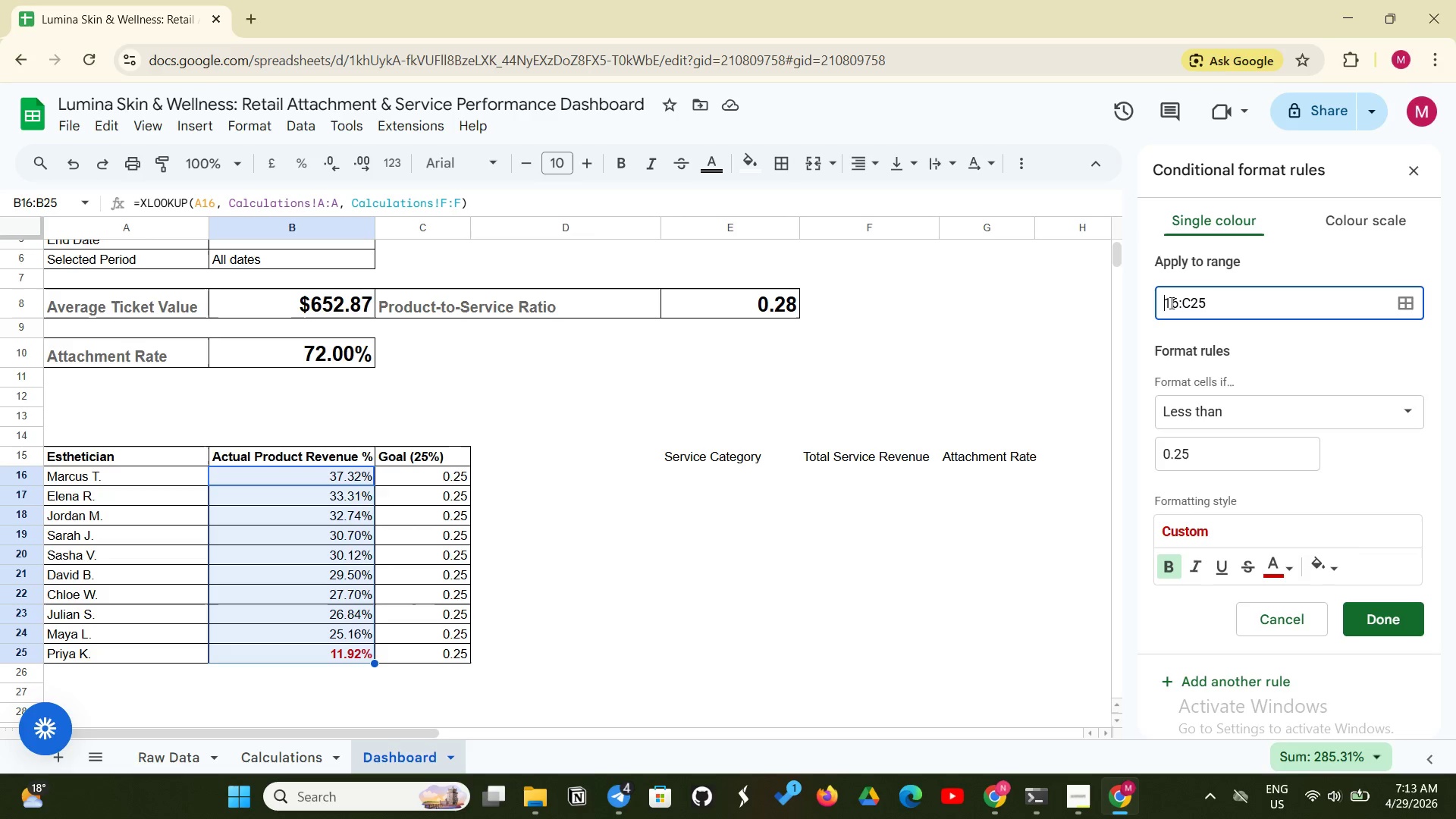 
key(Shift+B)
 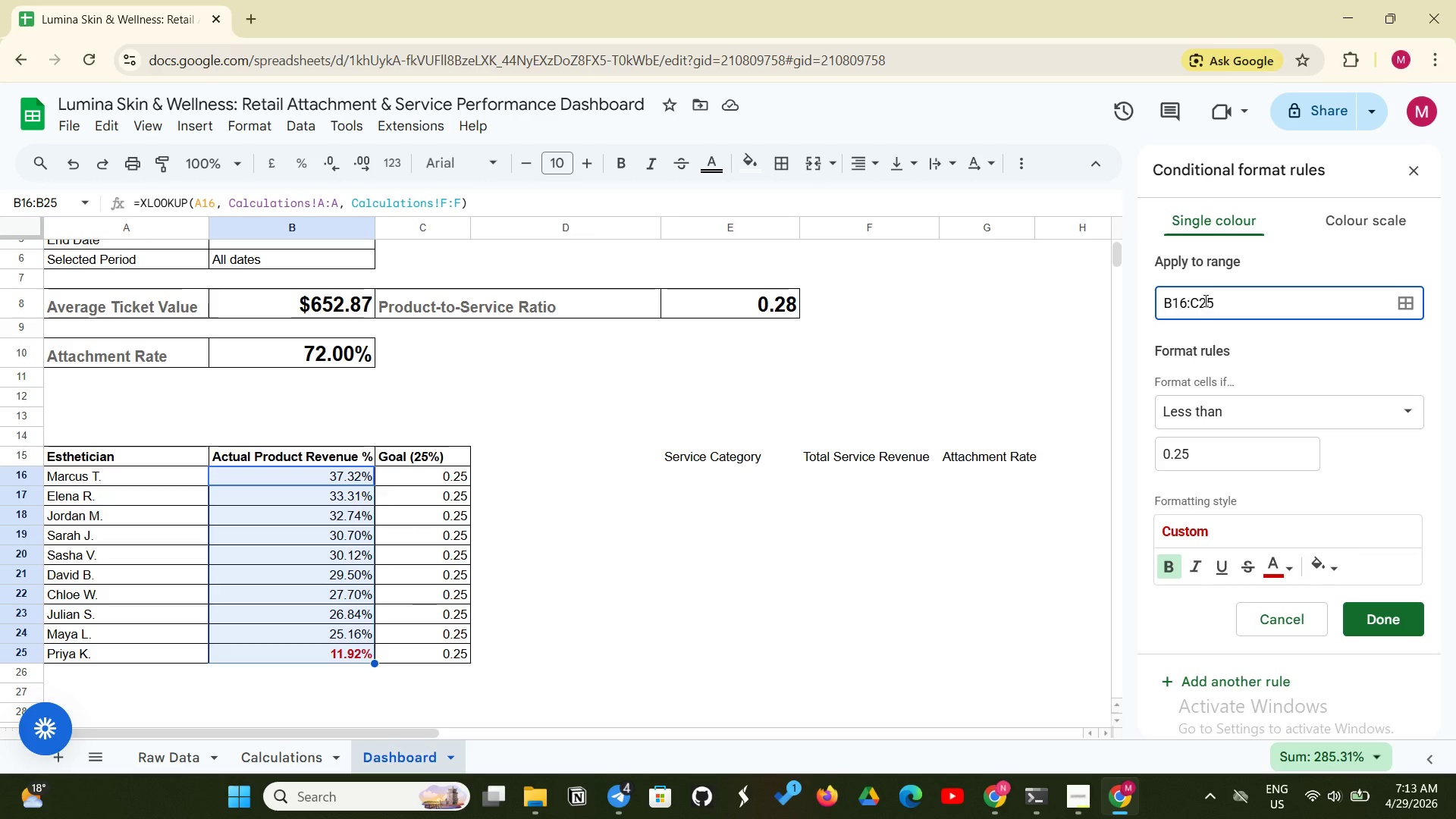 
left_click([1200, 300])
 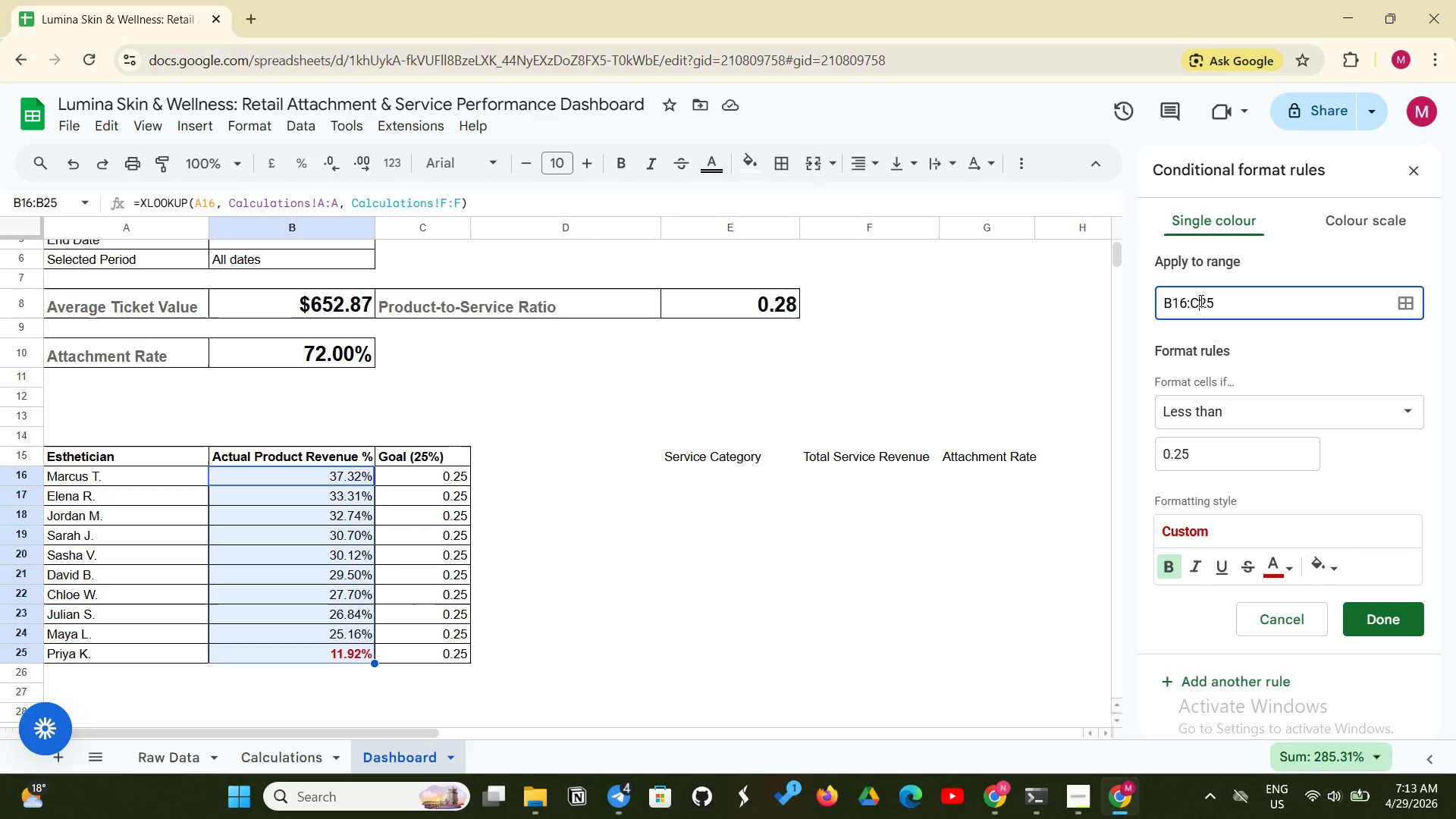 
key(Backspace)
 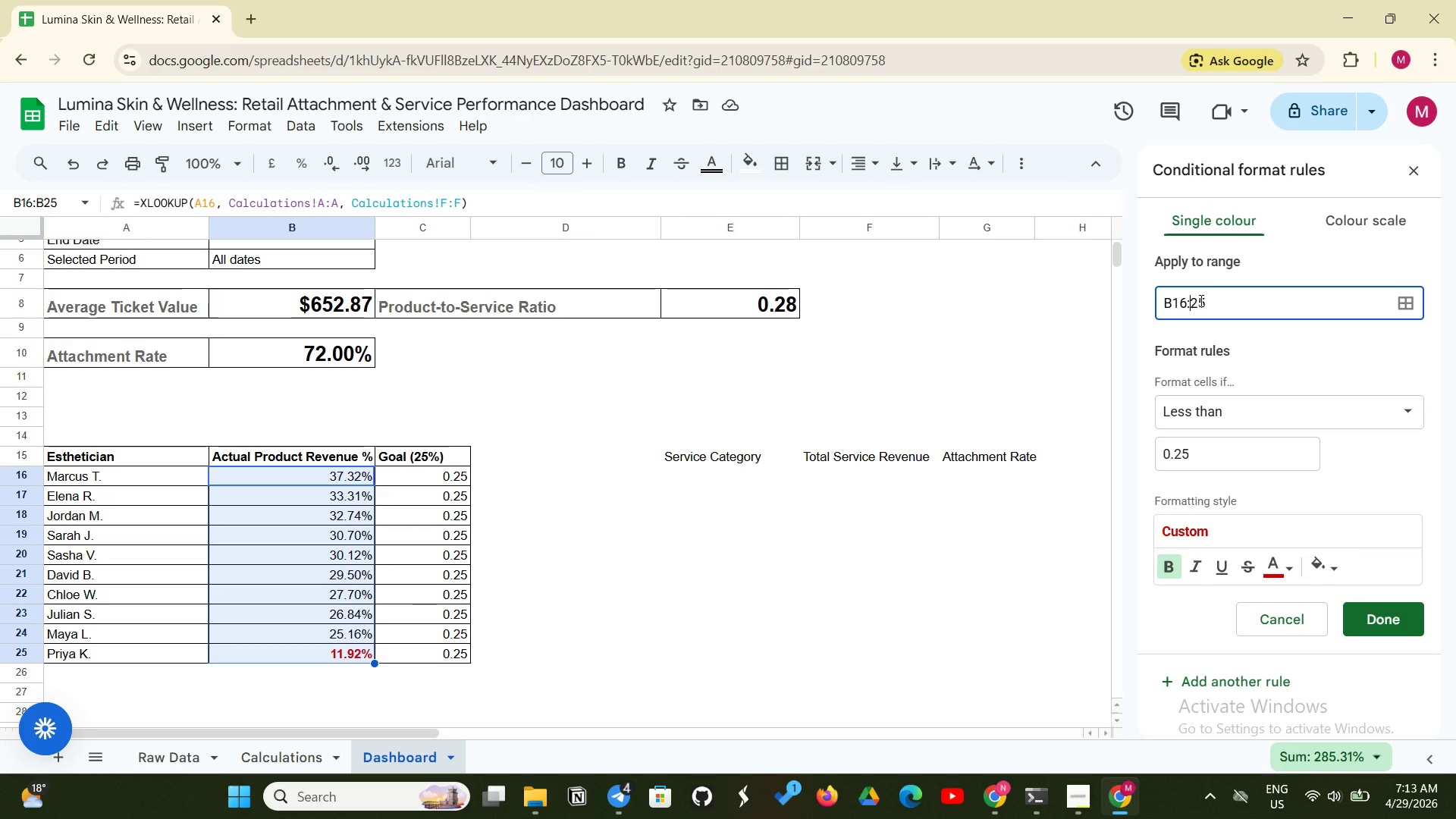 
key(Shift+B)
 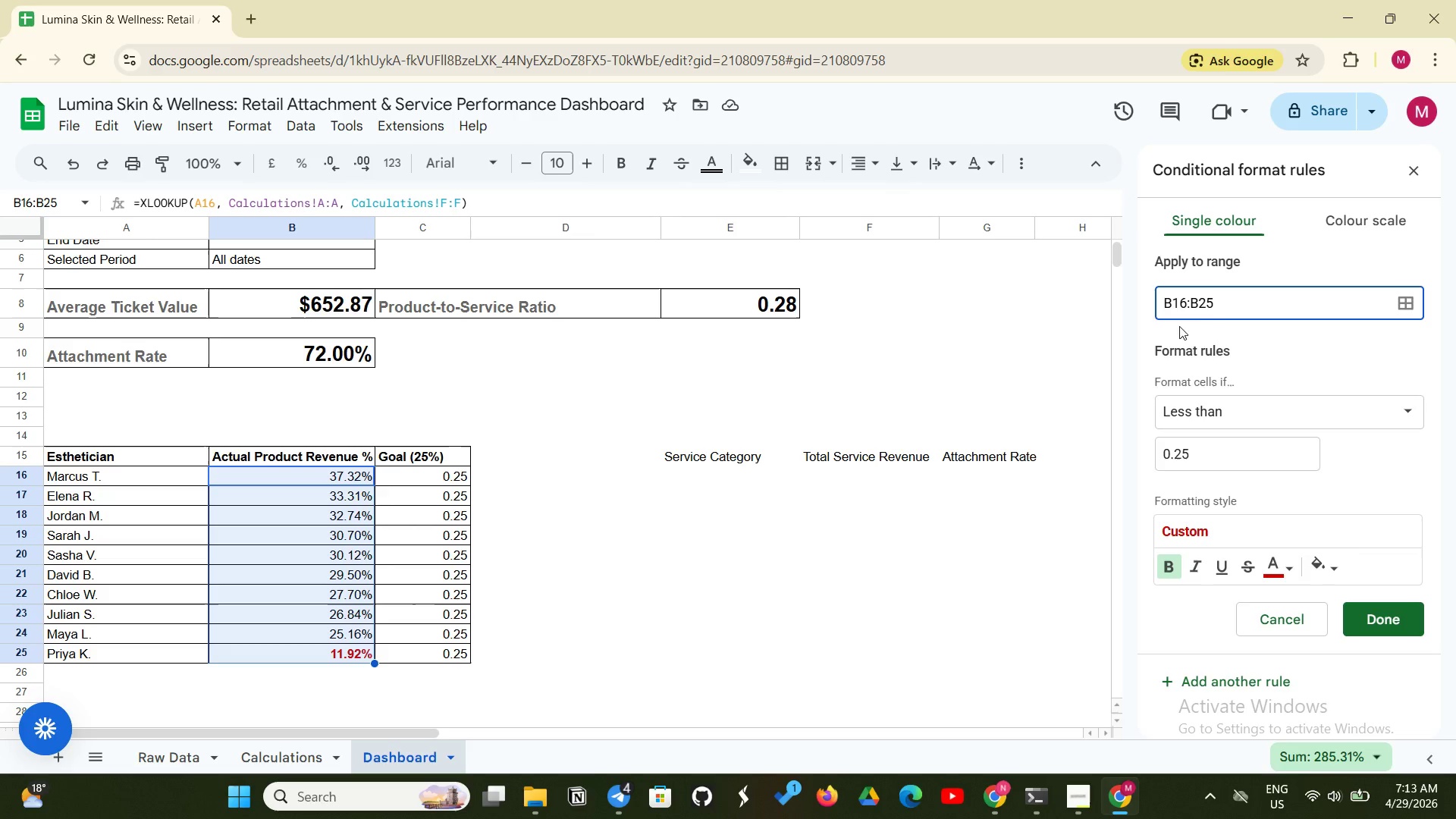 
wait(6.97)
 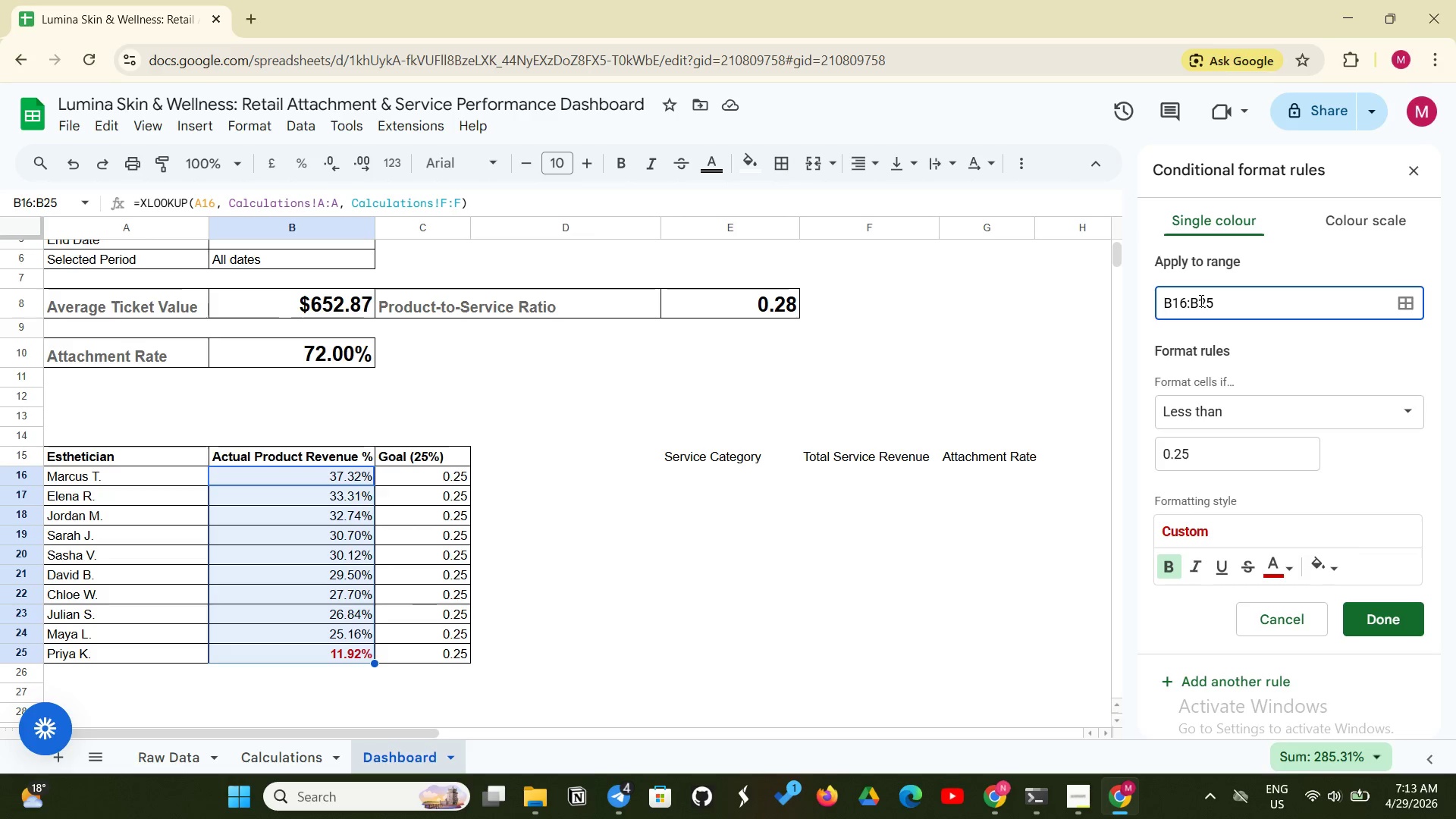 
left_click([1368, 620])
 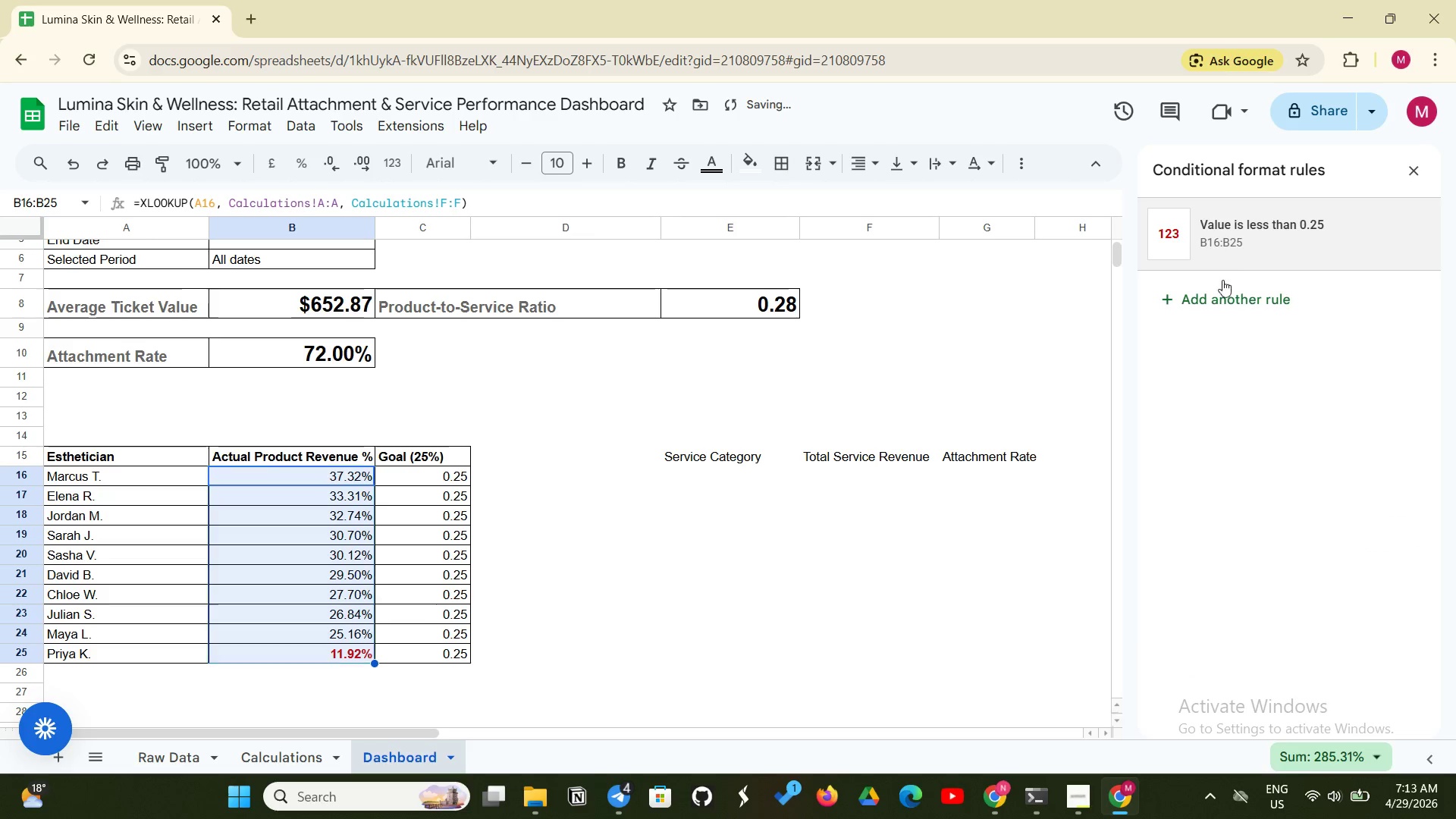 
left_click([1216, 294])
 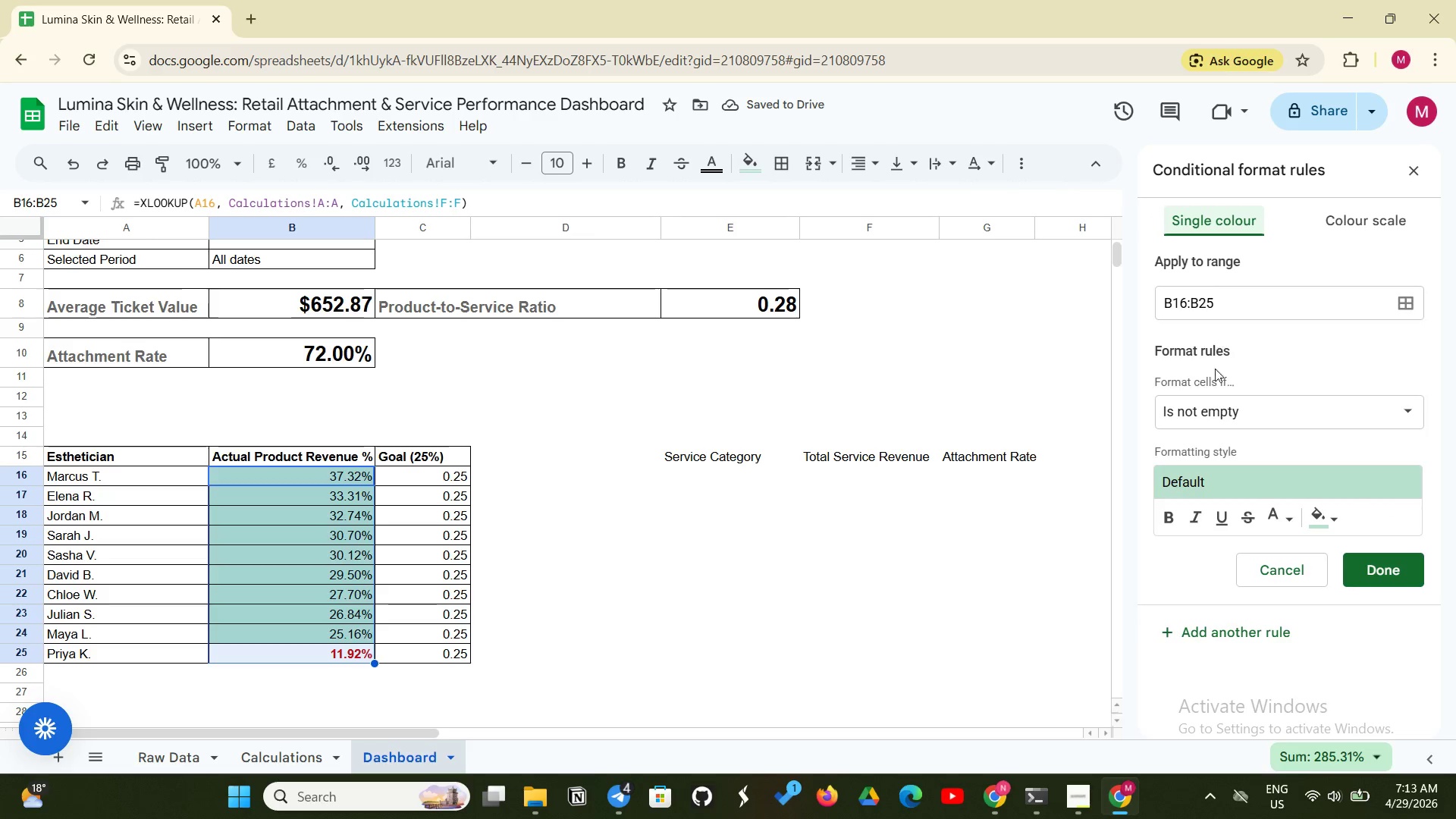 
left_click([1223, 403])
 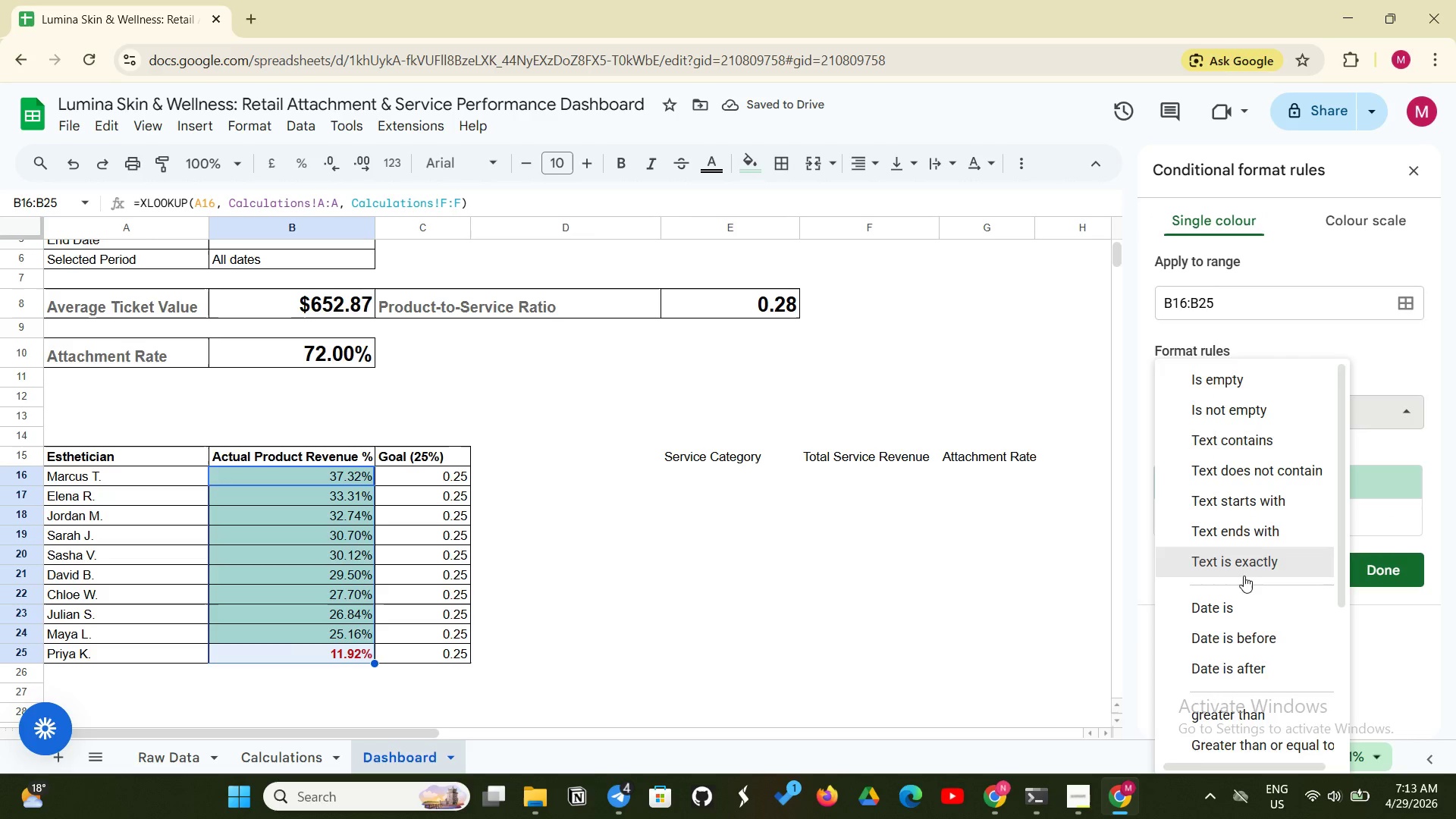 
scroll: coordinate [1238, 577], scroll_direction: down, amount: 4.0
 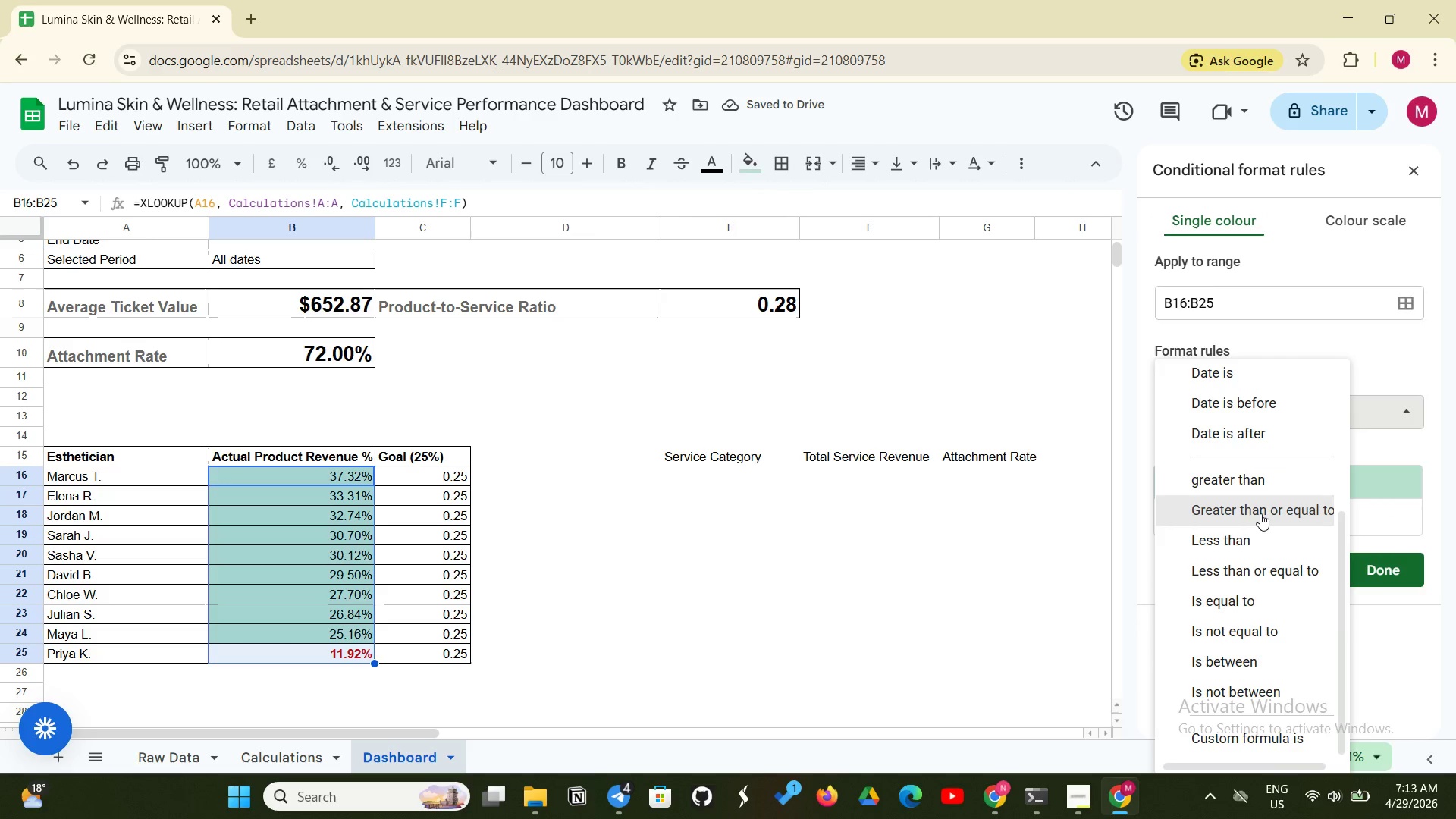 
left_click([1260, 513])
 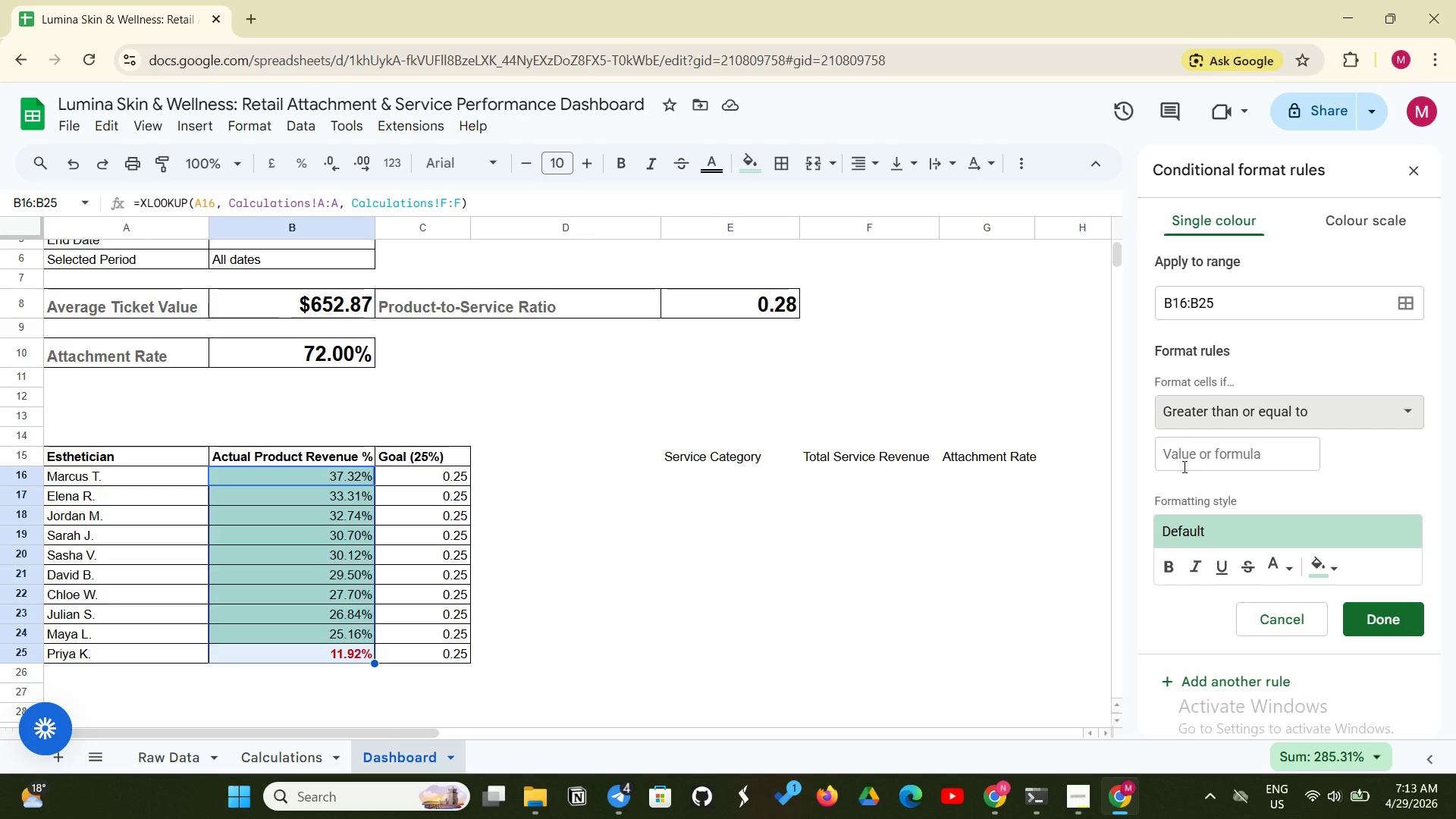 
left_click([1188, 463])
 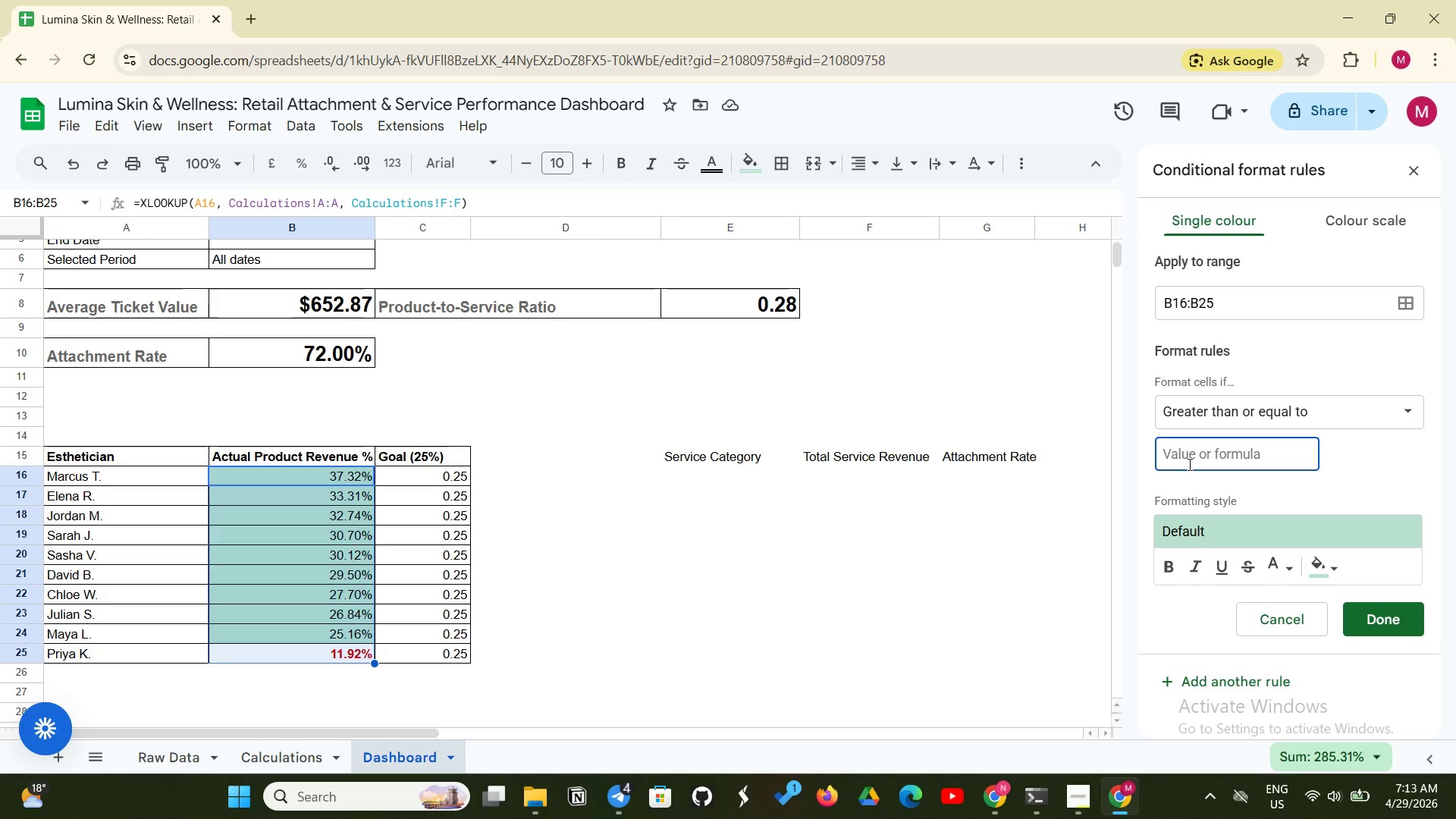 
type(0.25)
 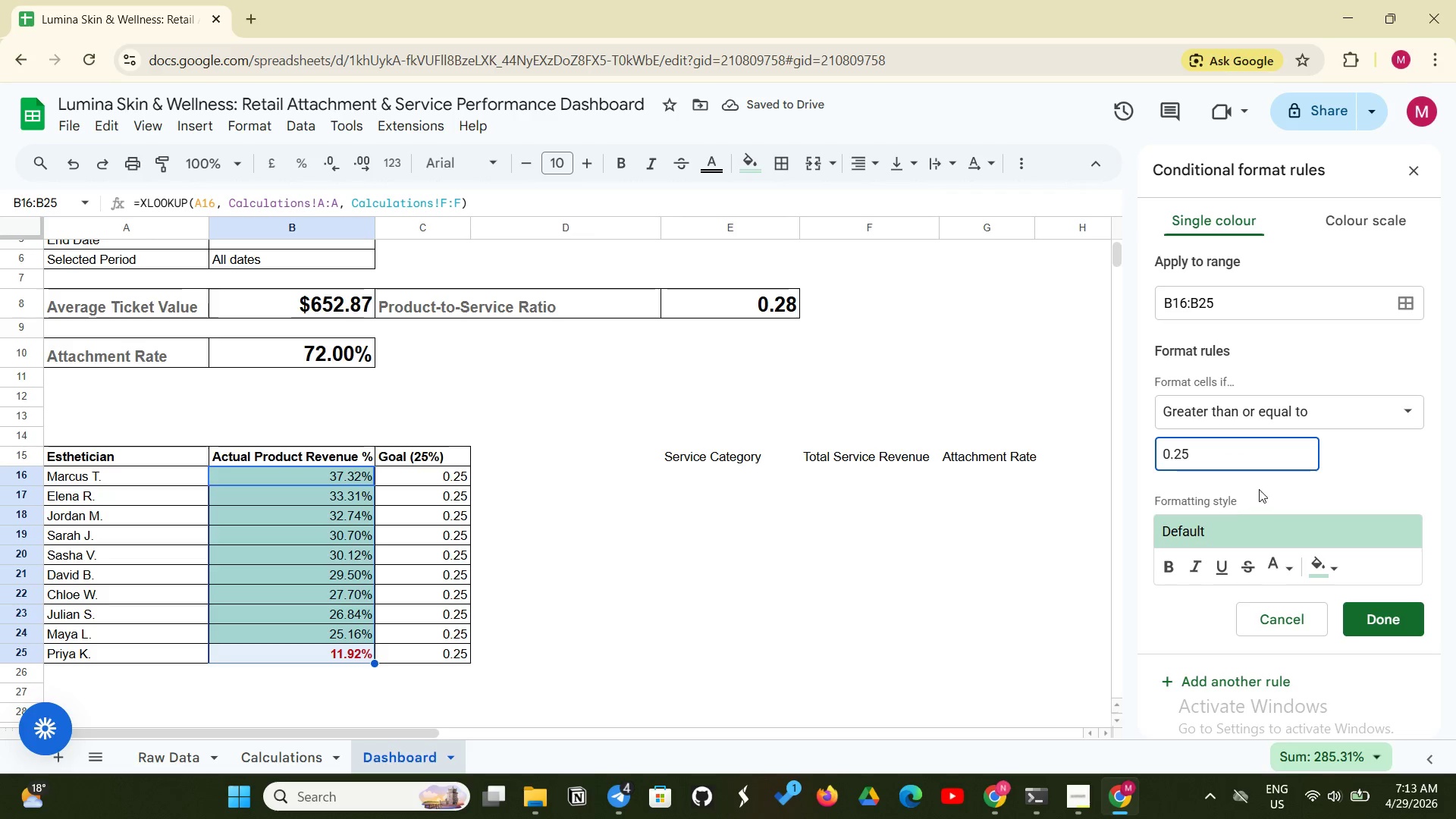 
left_click([1312, 557])
 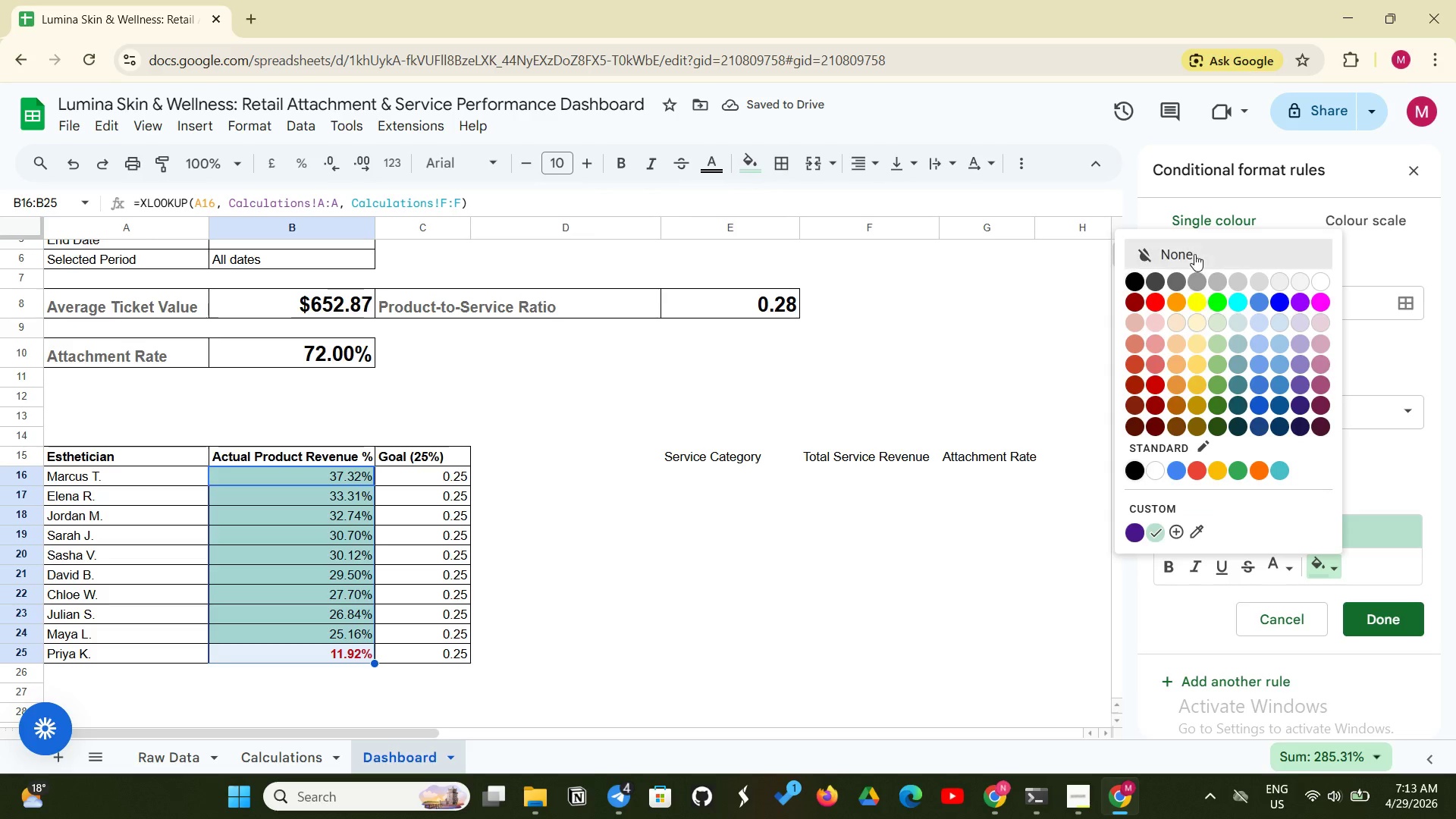 
left_click([1194, 254])
 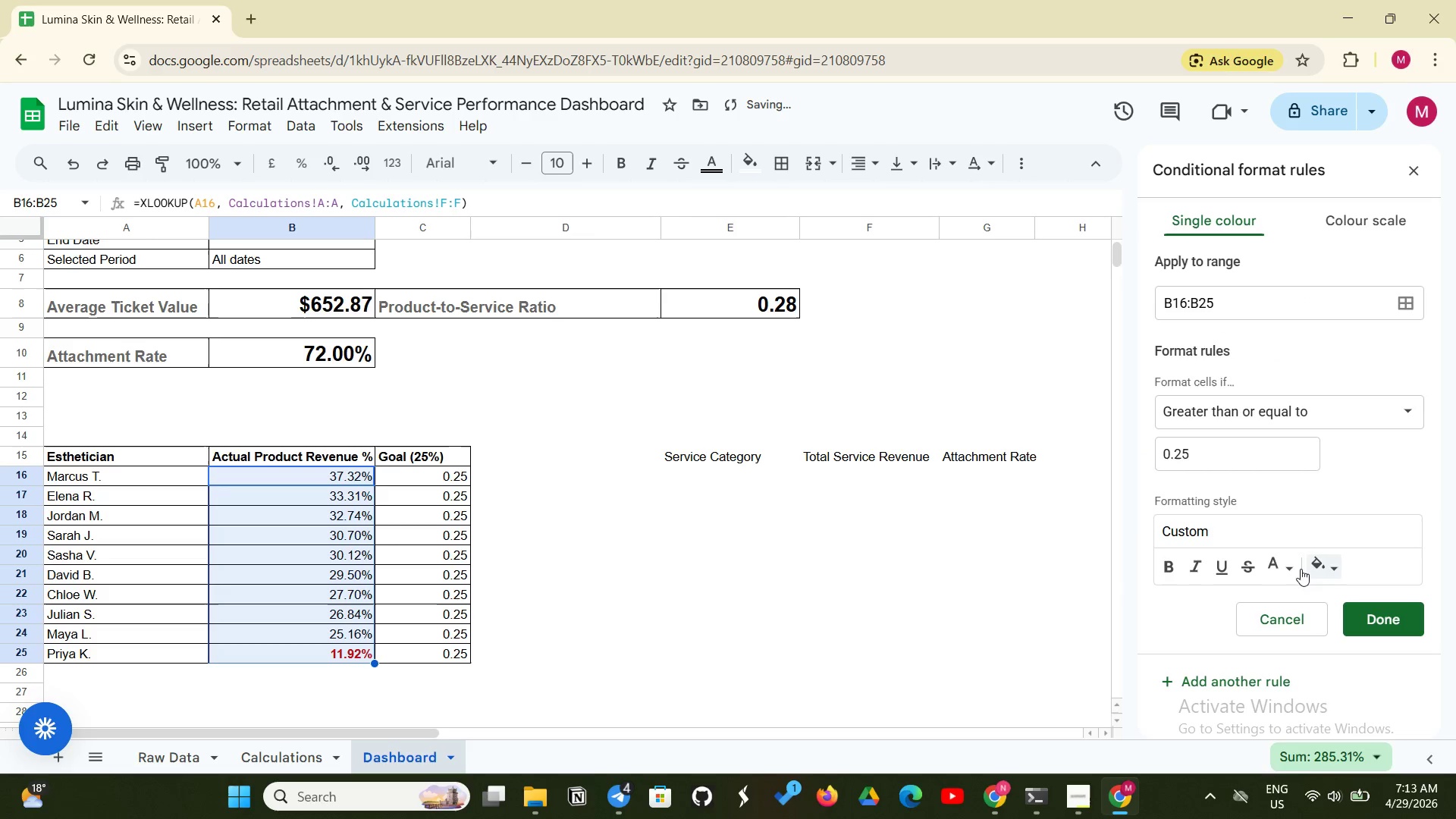 
left_click([1274, 566])
 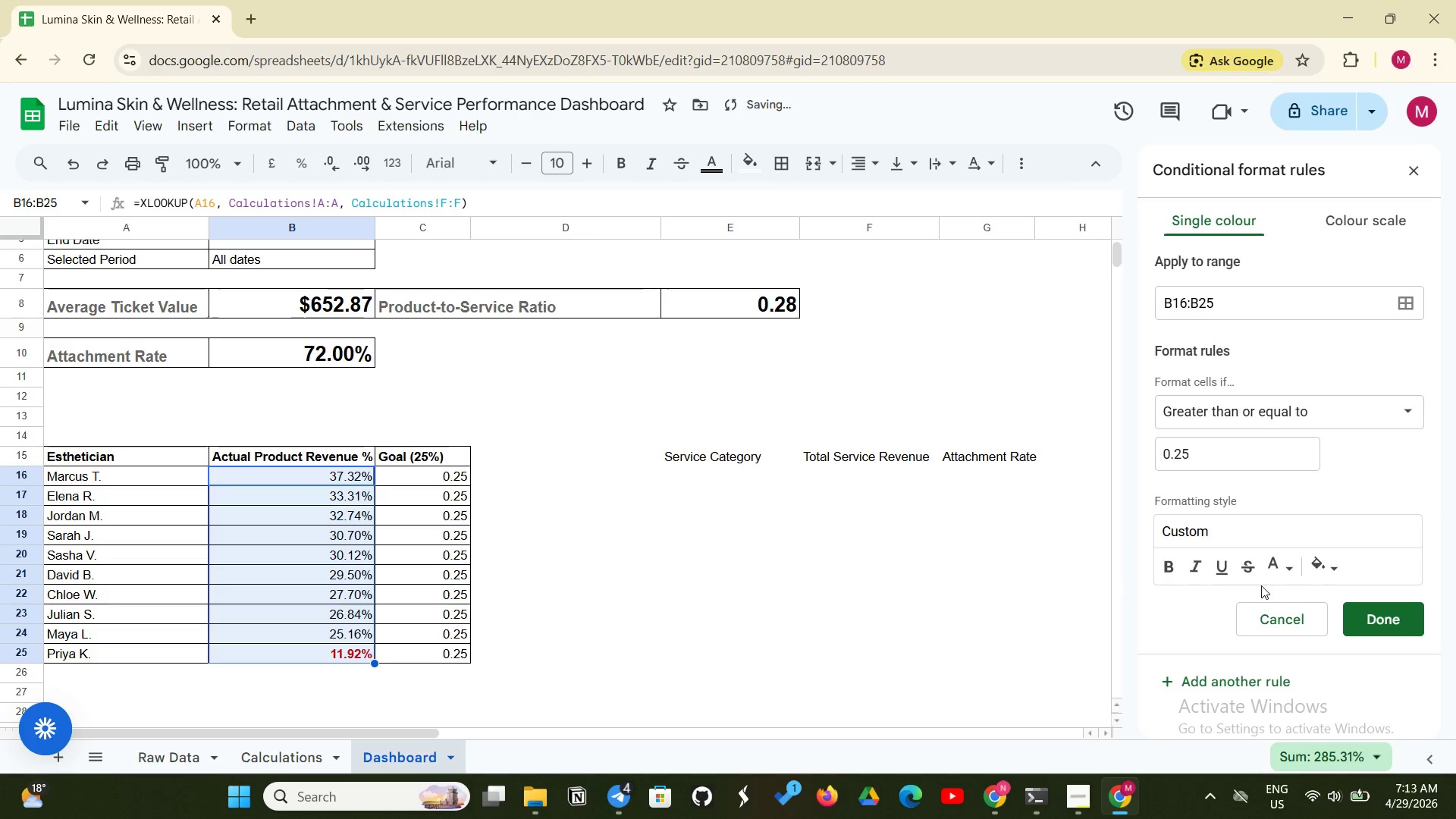 
left_click([1276, 563])
 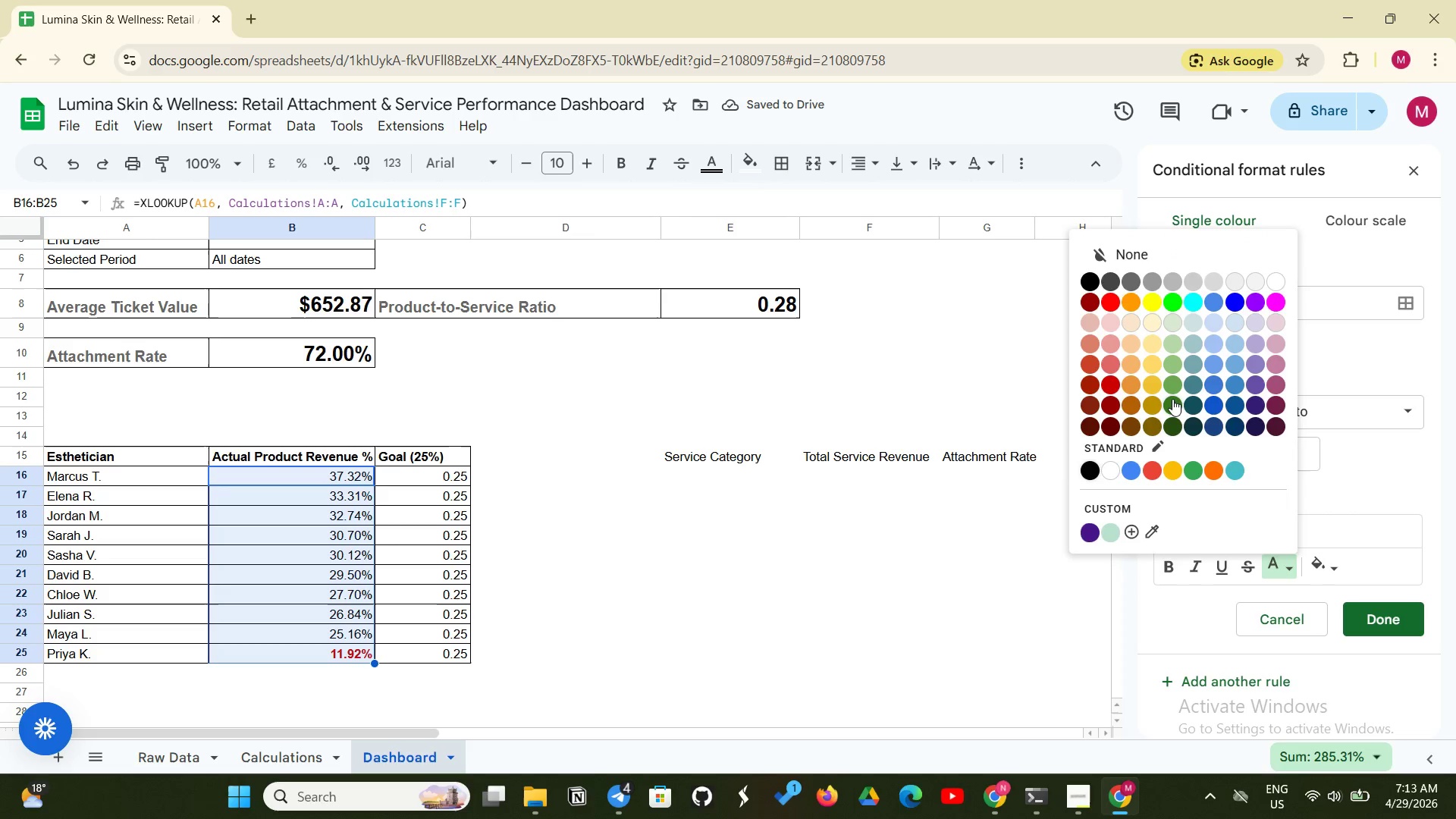 
left_click([1172, 399])
 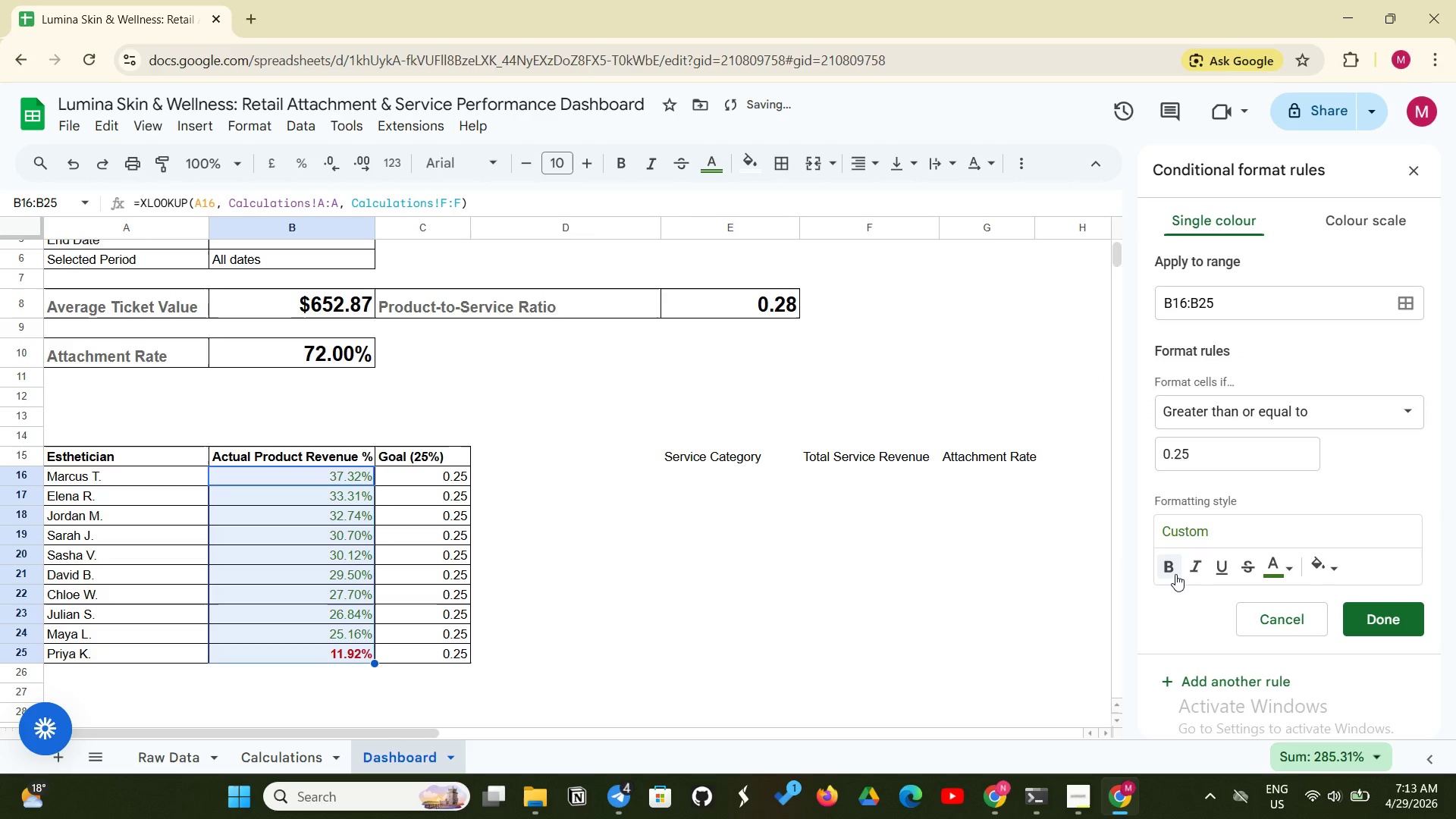 
left_click([1175, 574])
 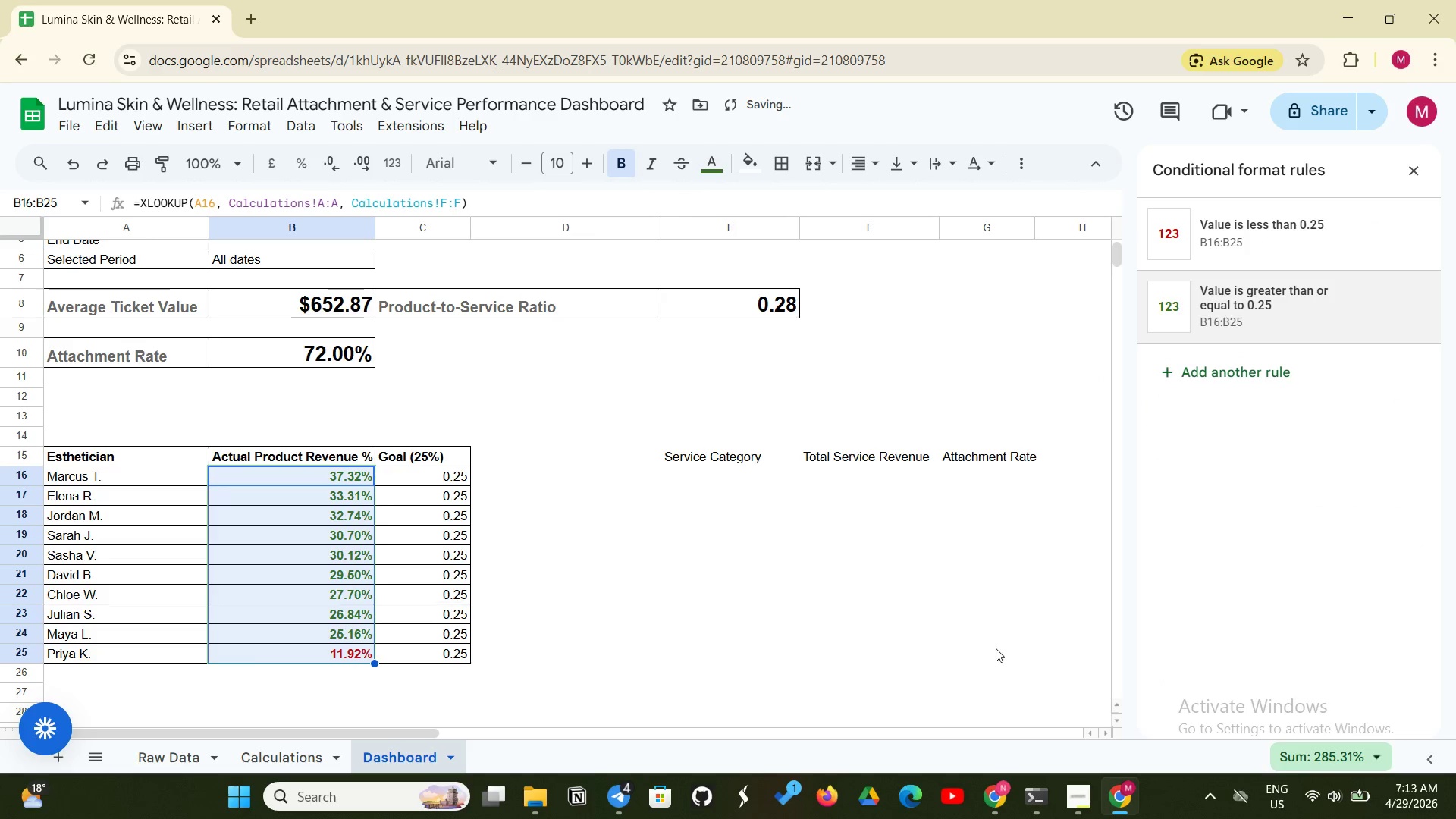 
left_click([714, 585])
 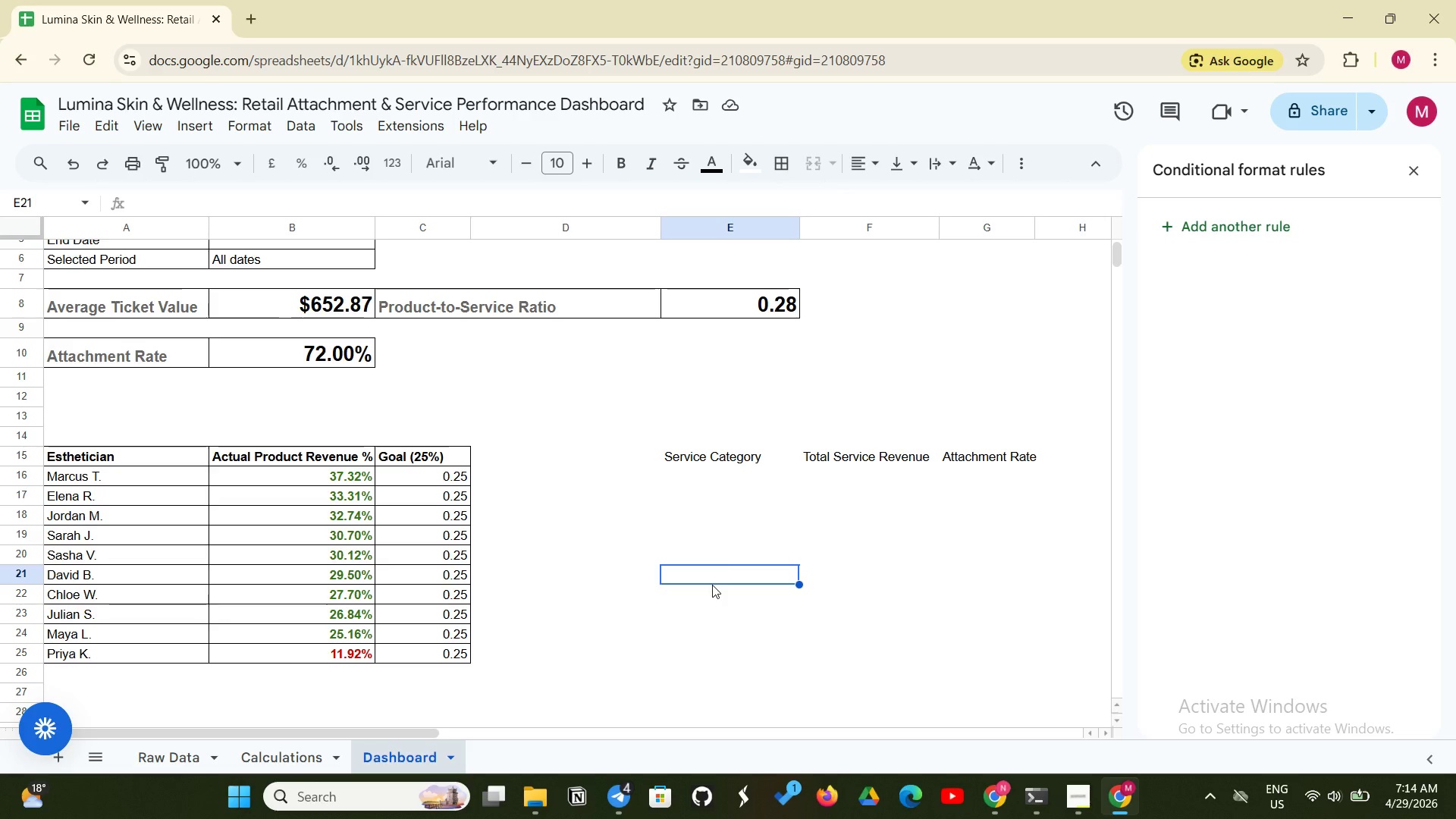 
wait(24.94)
 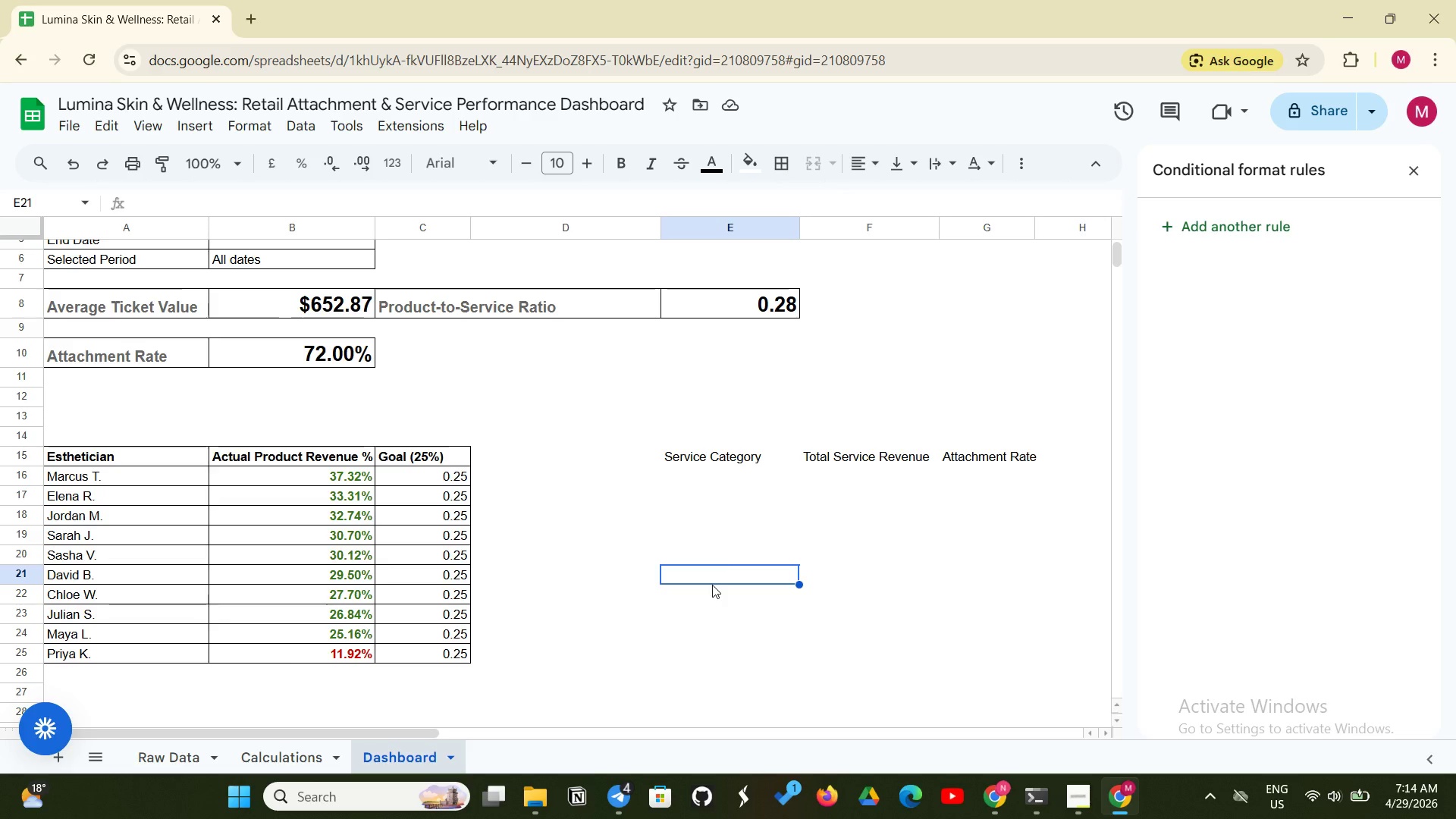 
left_click([271, 753])
 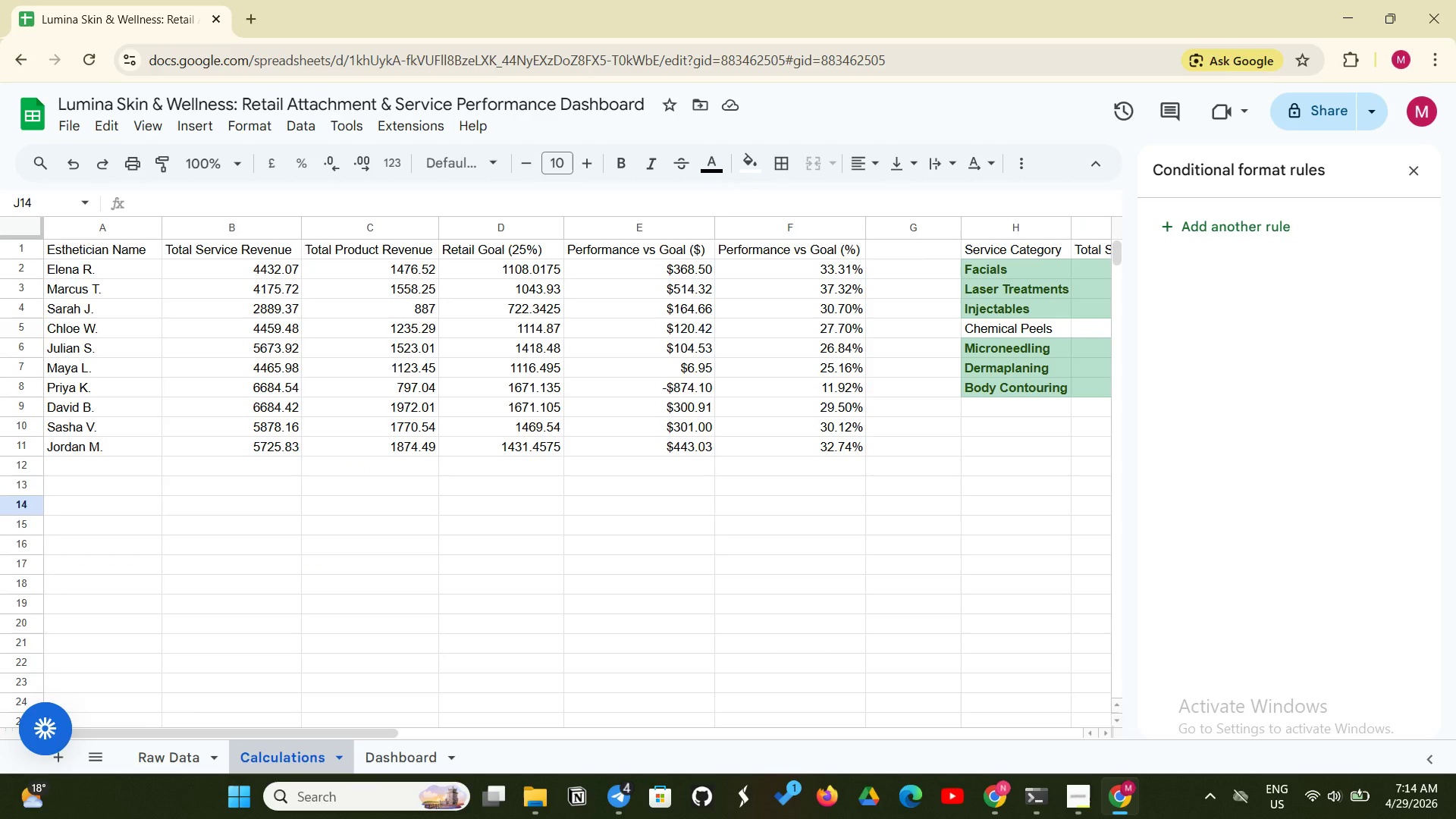 
wait(39.47)
 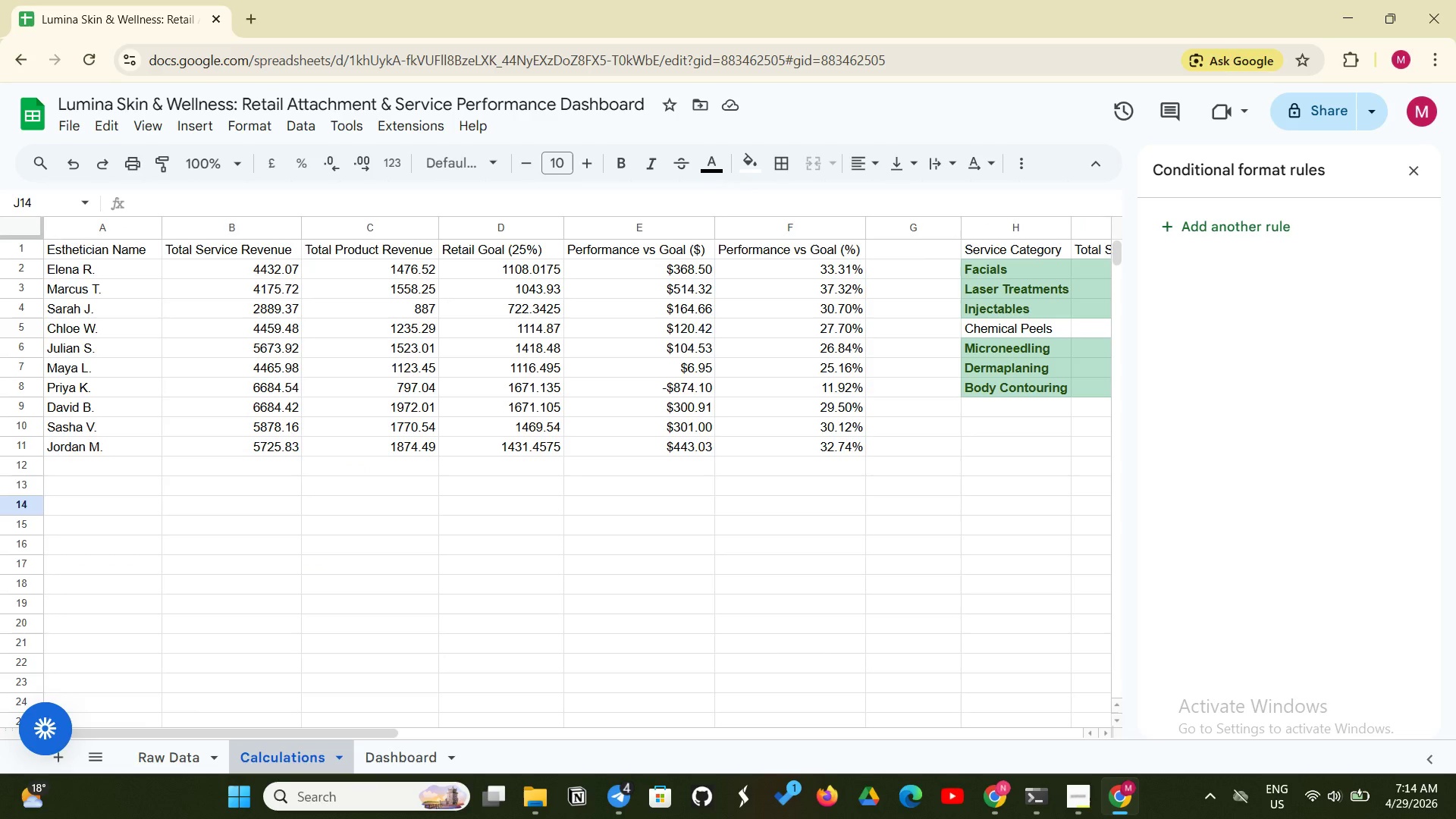 
left_click([378, 755])
 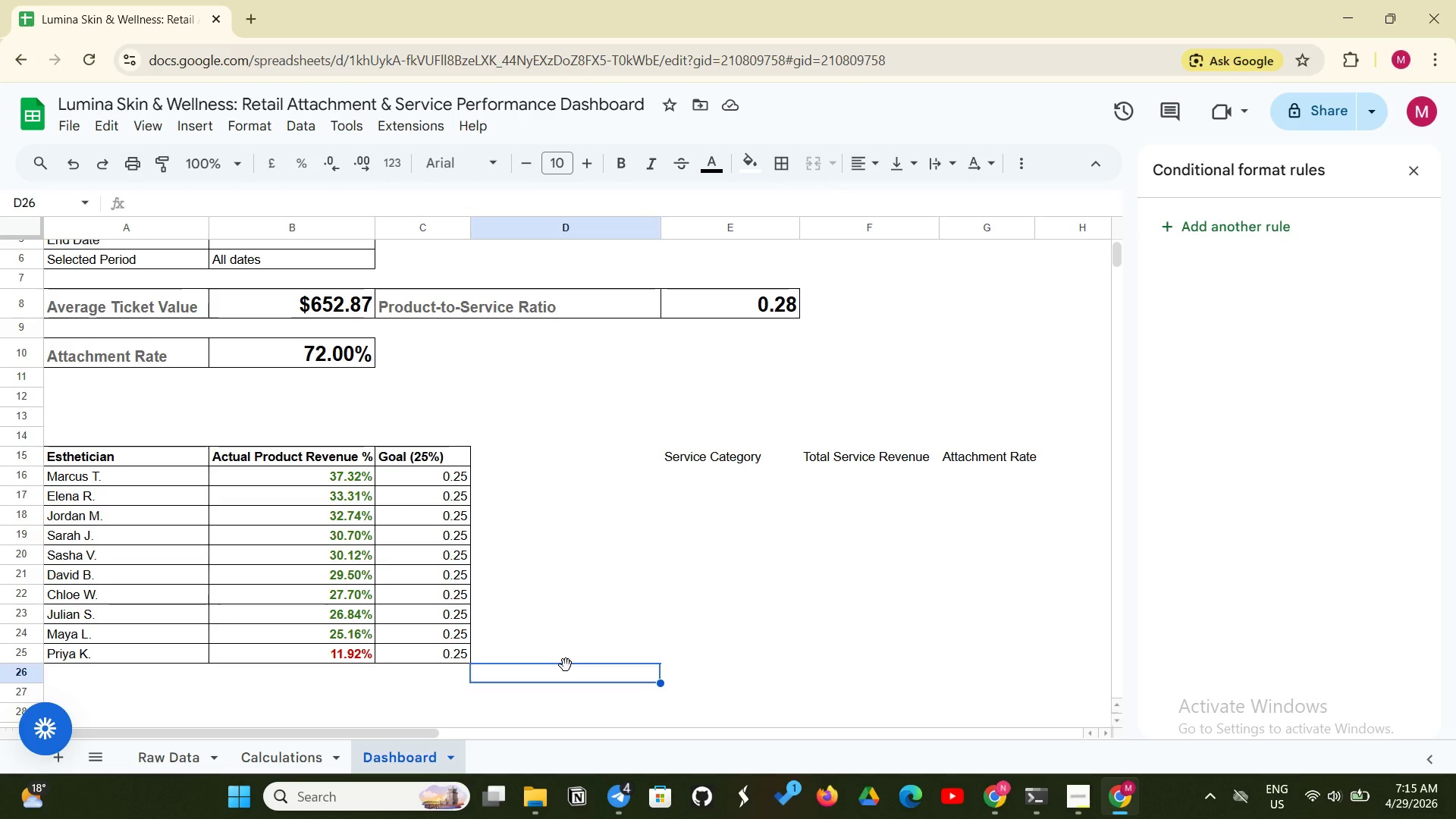 
wait(42.06)
 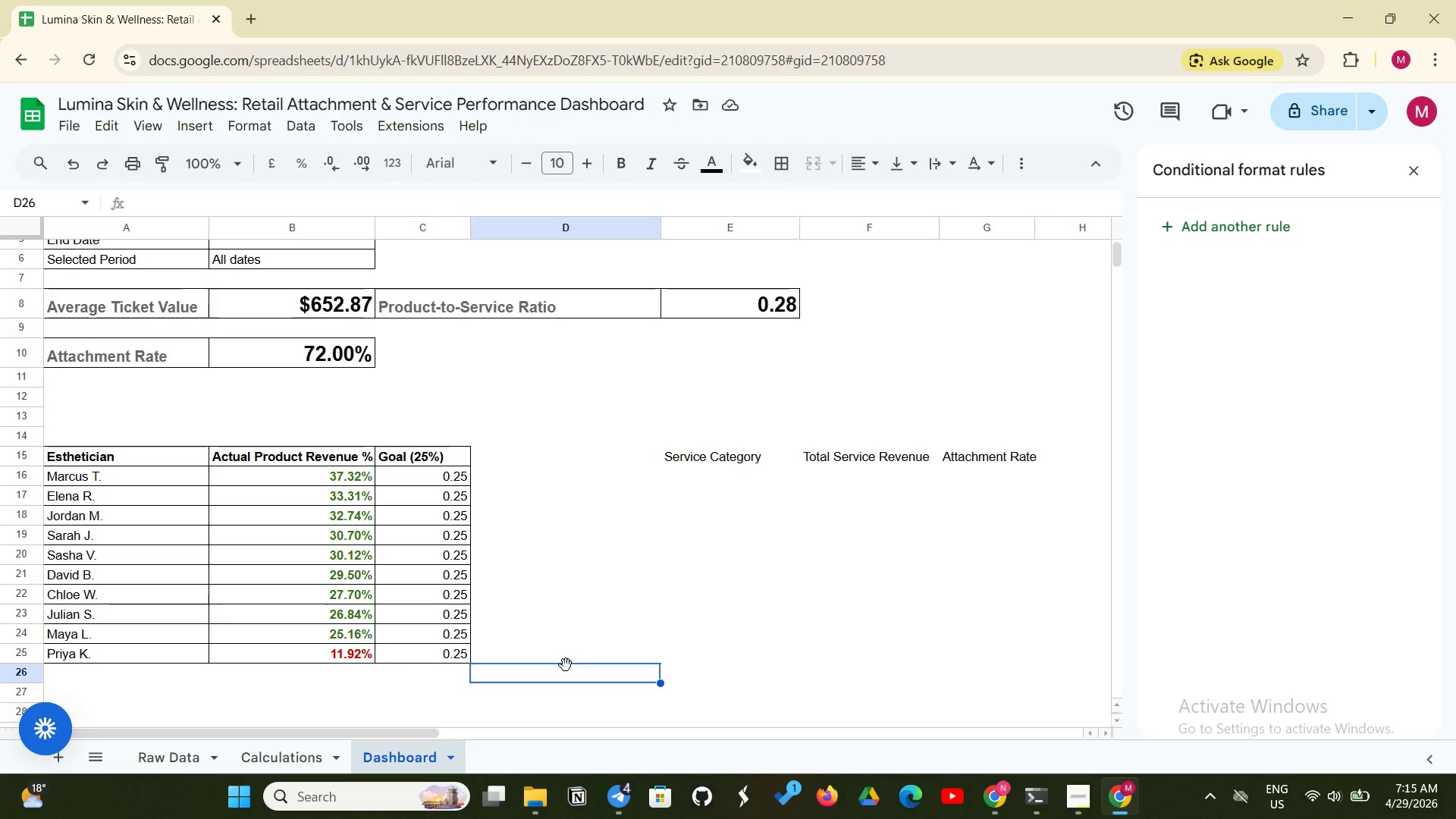 
left_click([309, 744])
 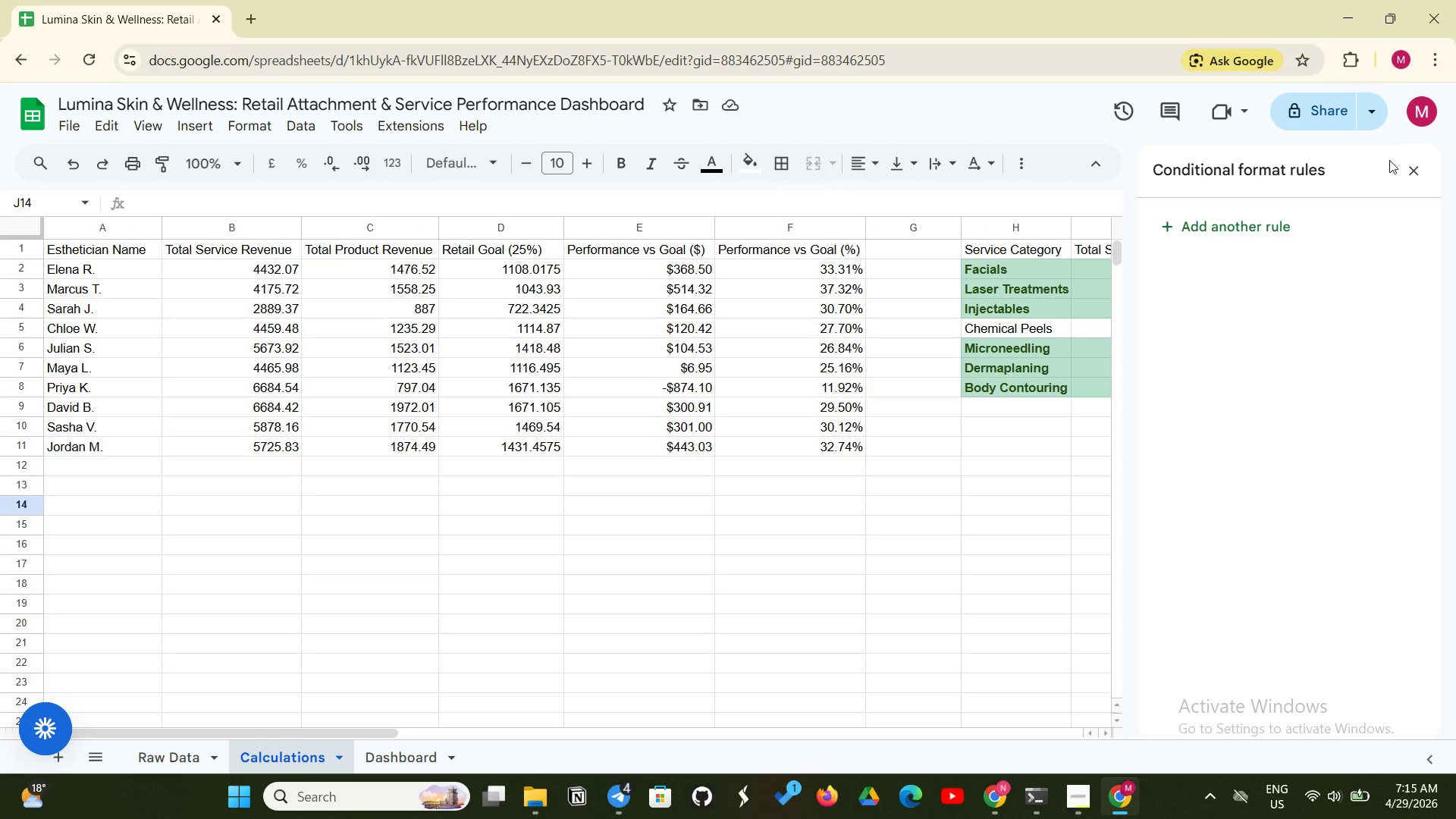 
left_click([1411, 164])
 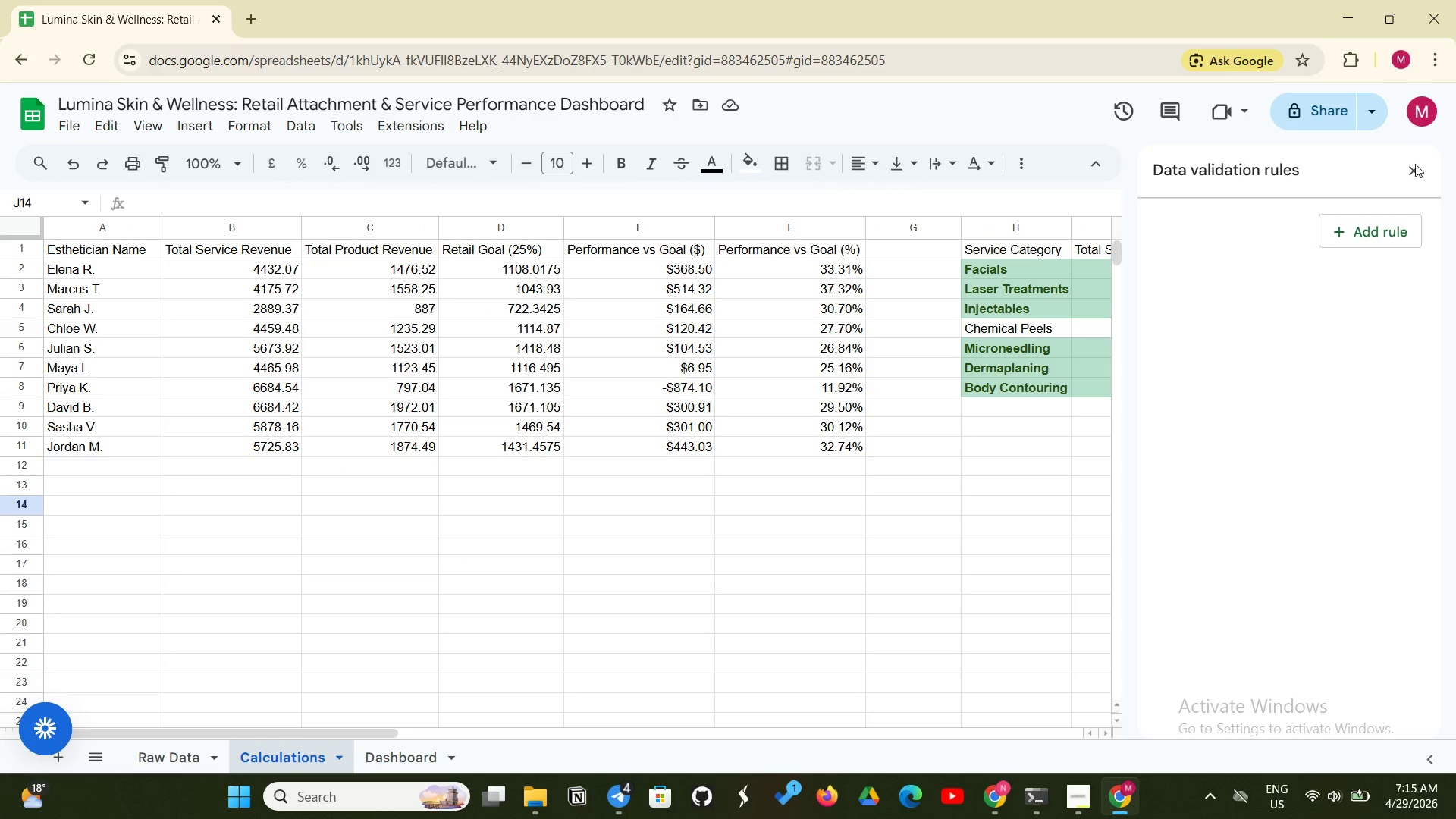 
left_click([1410, 173])
 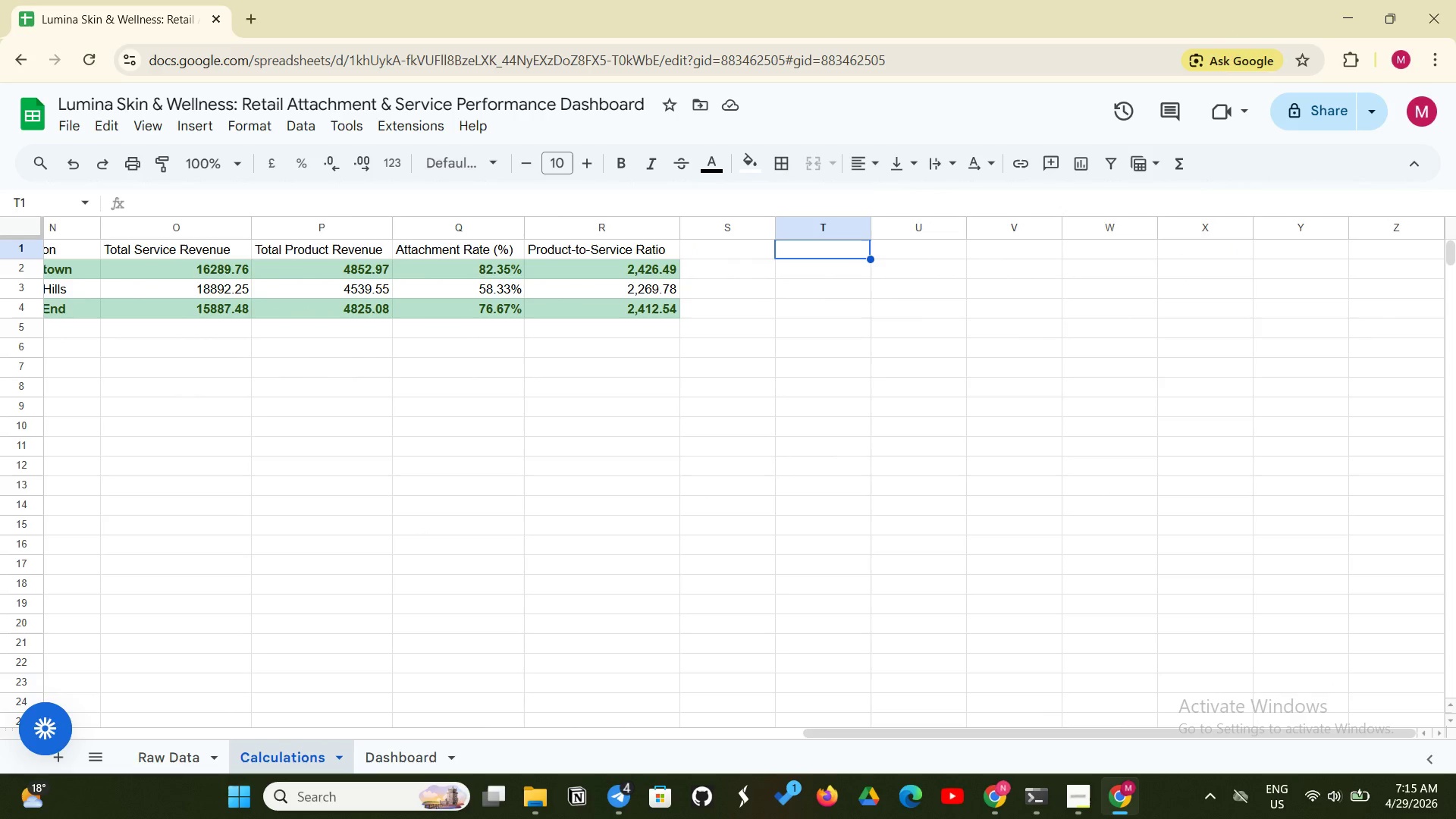 
wait(7.0)
 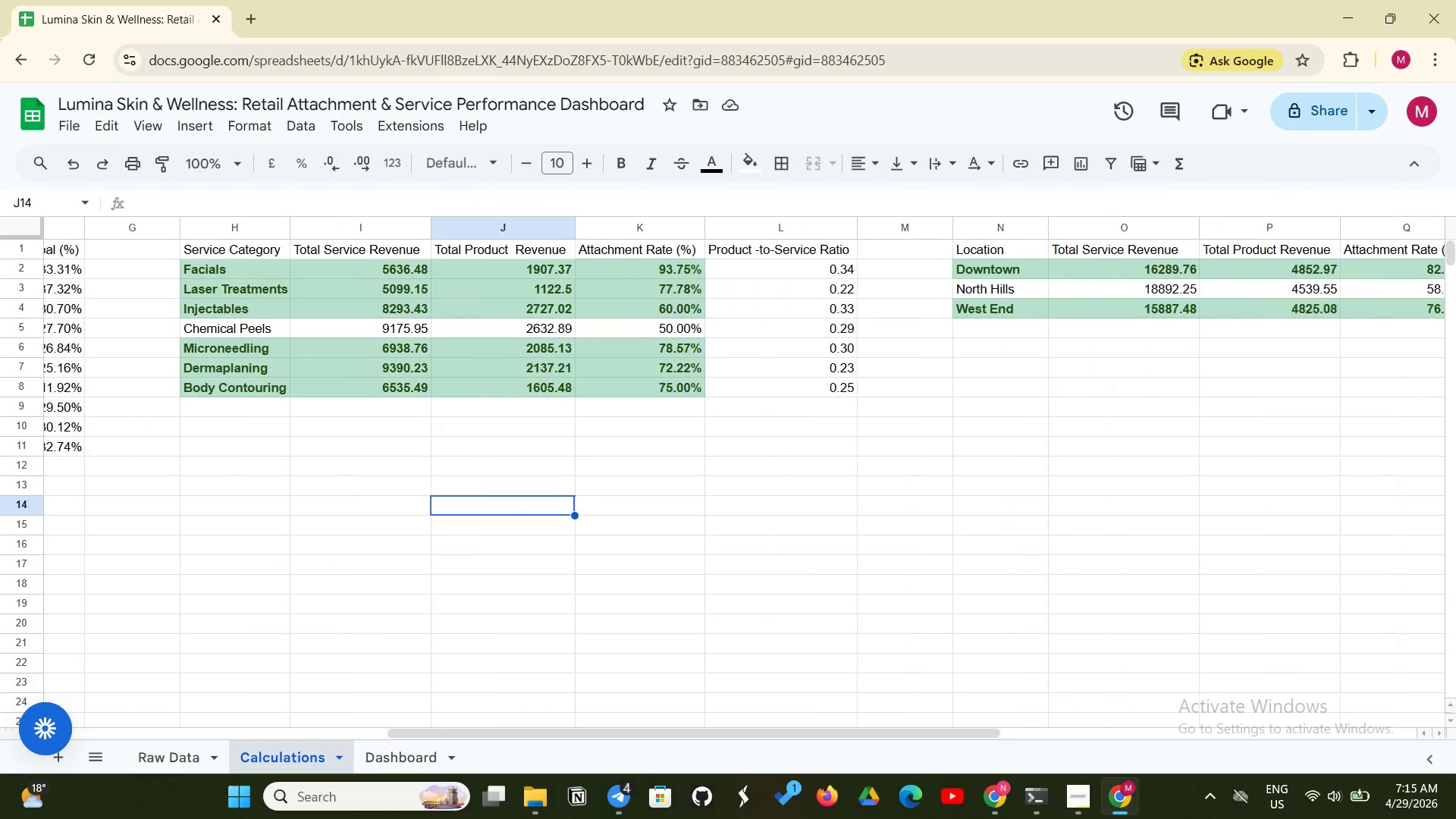 
type(FIl)
key(Backspace)
key(Backspace)
type(iltered Data Helper)
 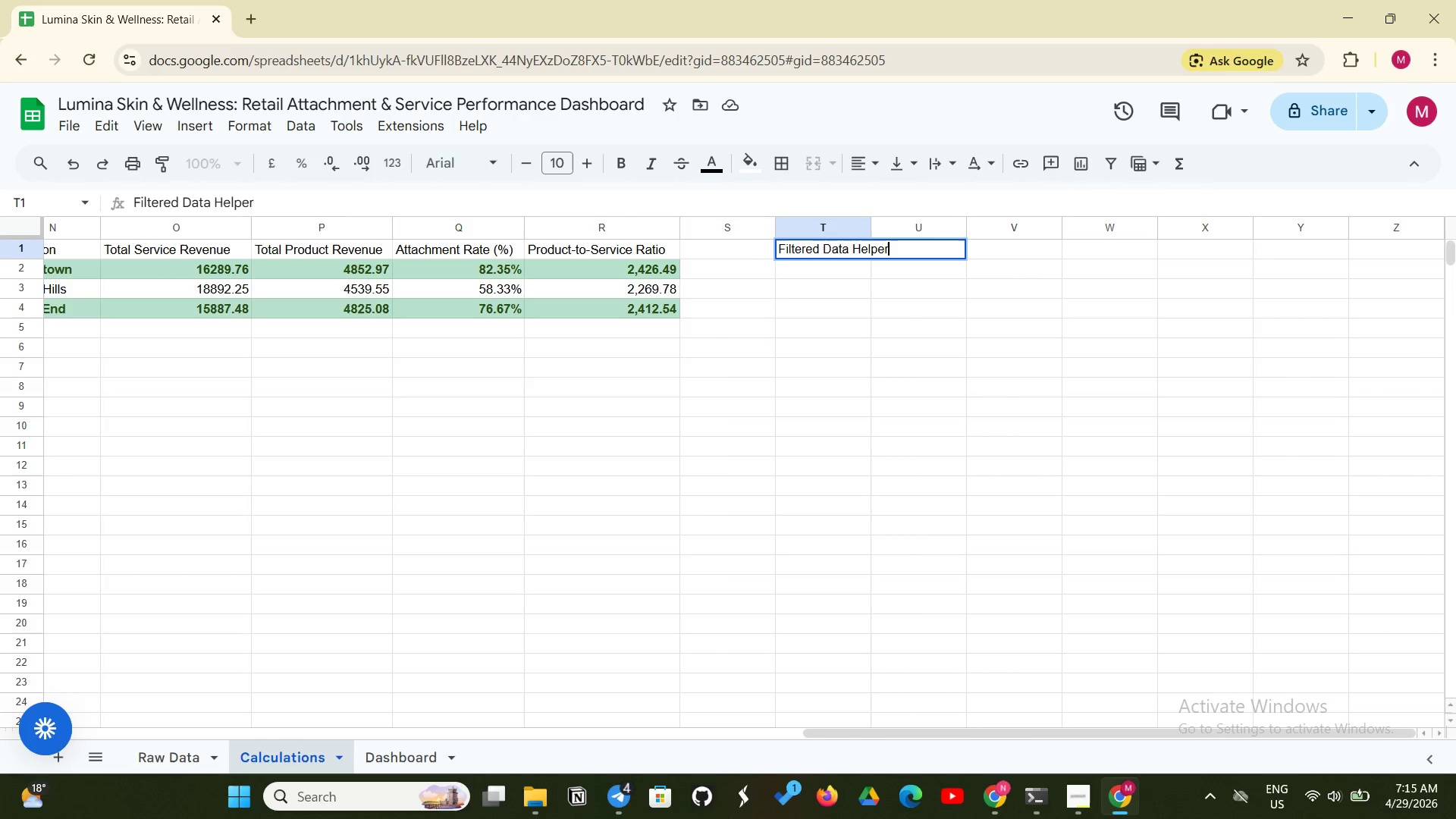 
key(Enter)
 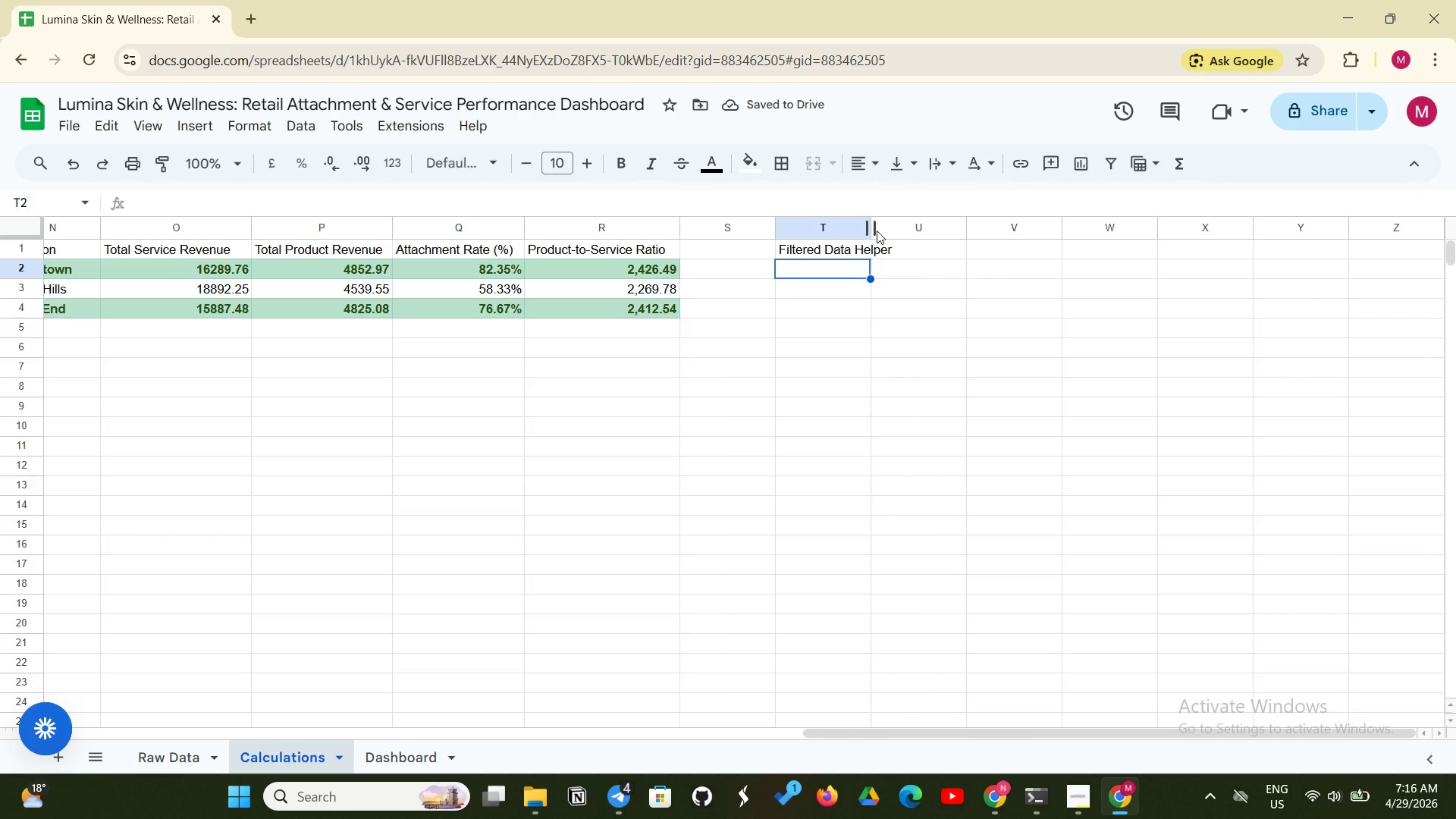 
left_click_drag(start_coordinate=[874, 228], to_coordinate=[902, 227])
 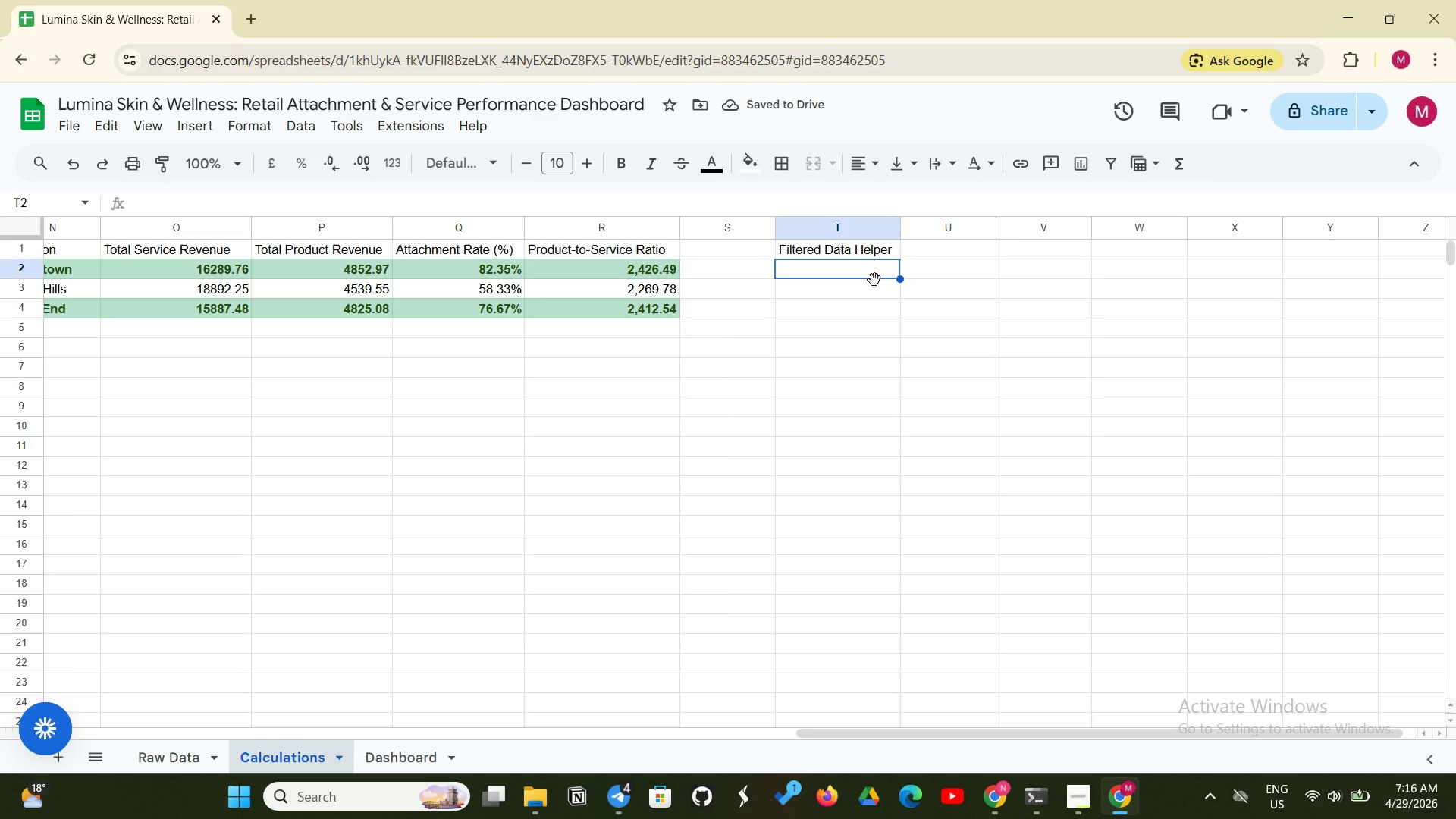 
left_click([950, 256])
 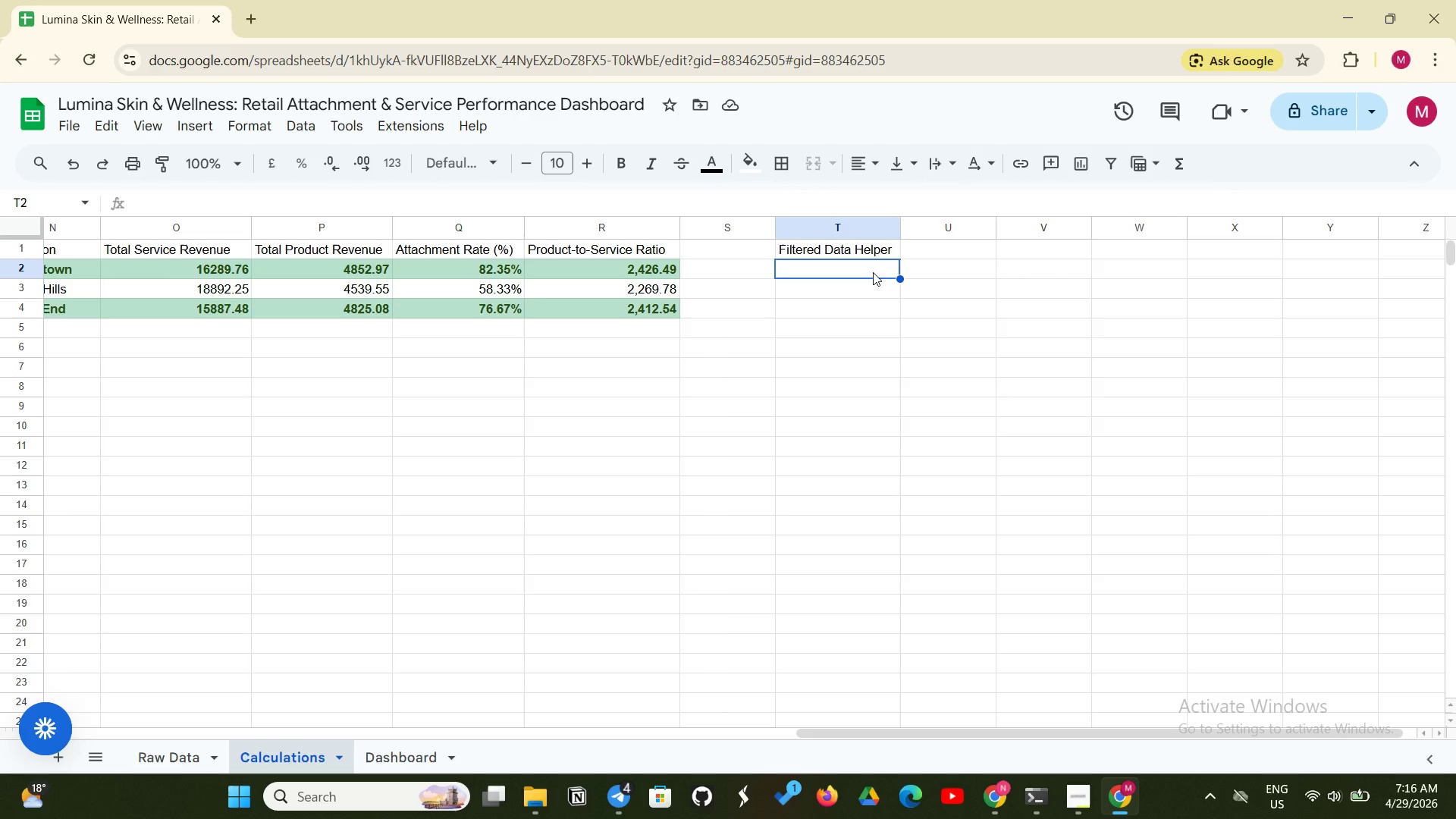 
type(= FILTER('RA)
key(Backspace)
type(aw Data'!A2:L)
key(Backspace)
type(K101, IF(Dashboard!B#)
key(Backspace)
type(3="All Locations)
 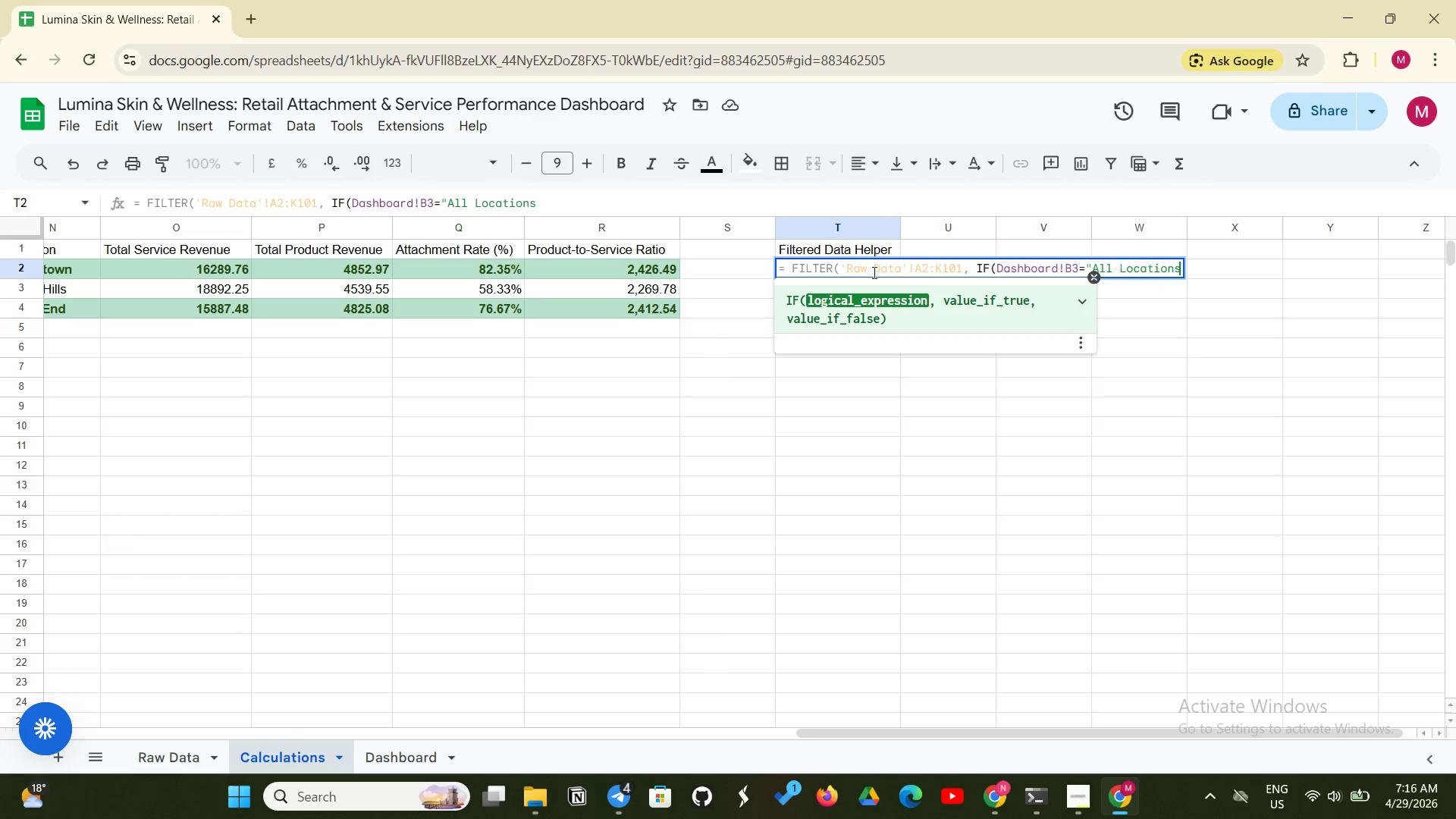 
type(", Tr)
key(Backspace)
type(RUE<)
key(Backspace)
type(, 'Raw Data'!C:C)
 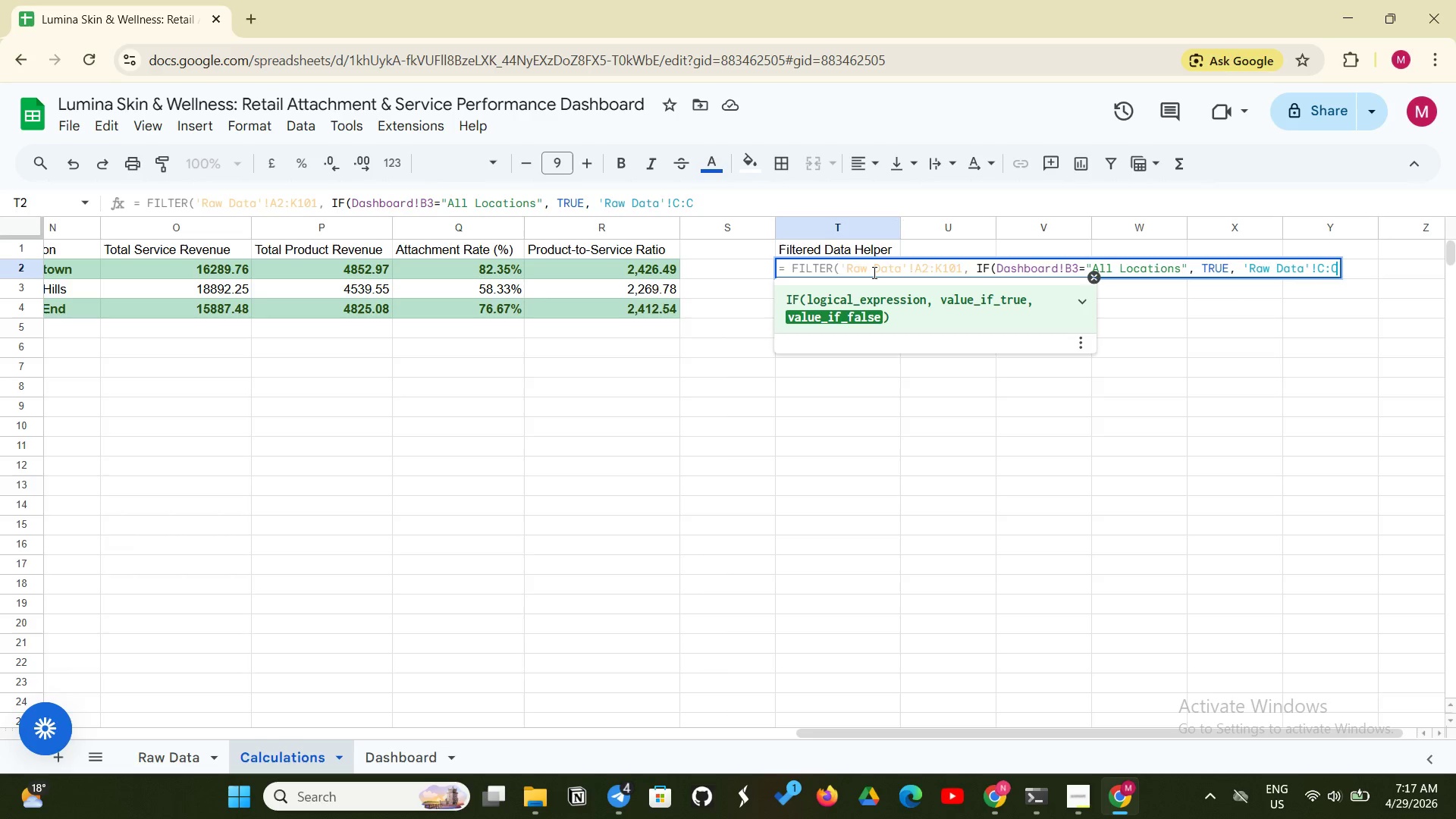 
type( = Dashboard!B3), )
 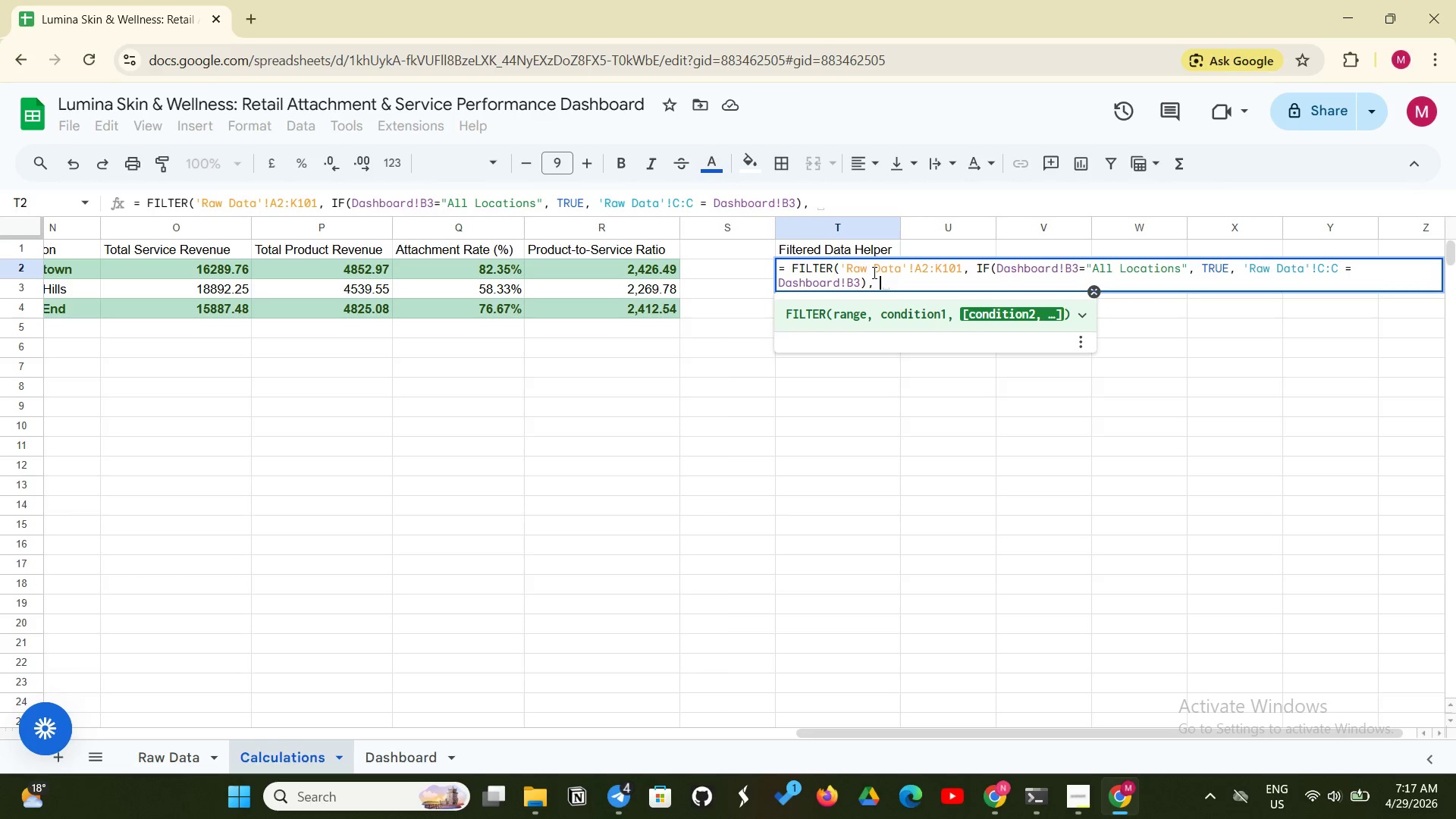 
type(IF(Dashbord!B4)
 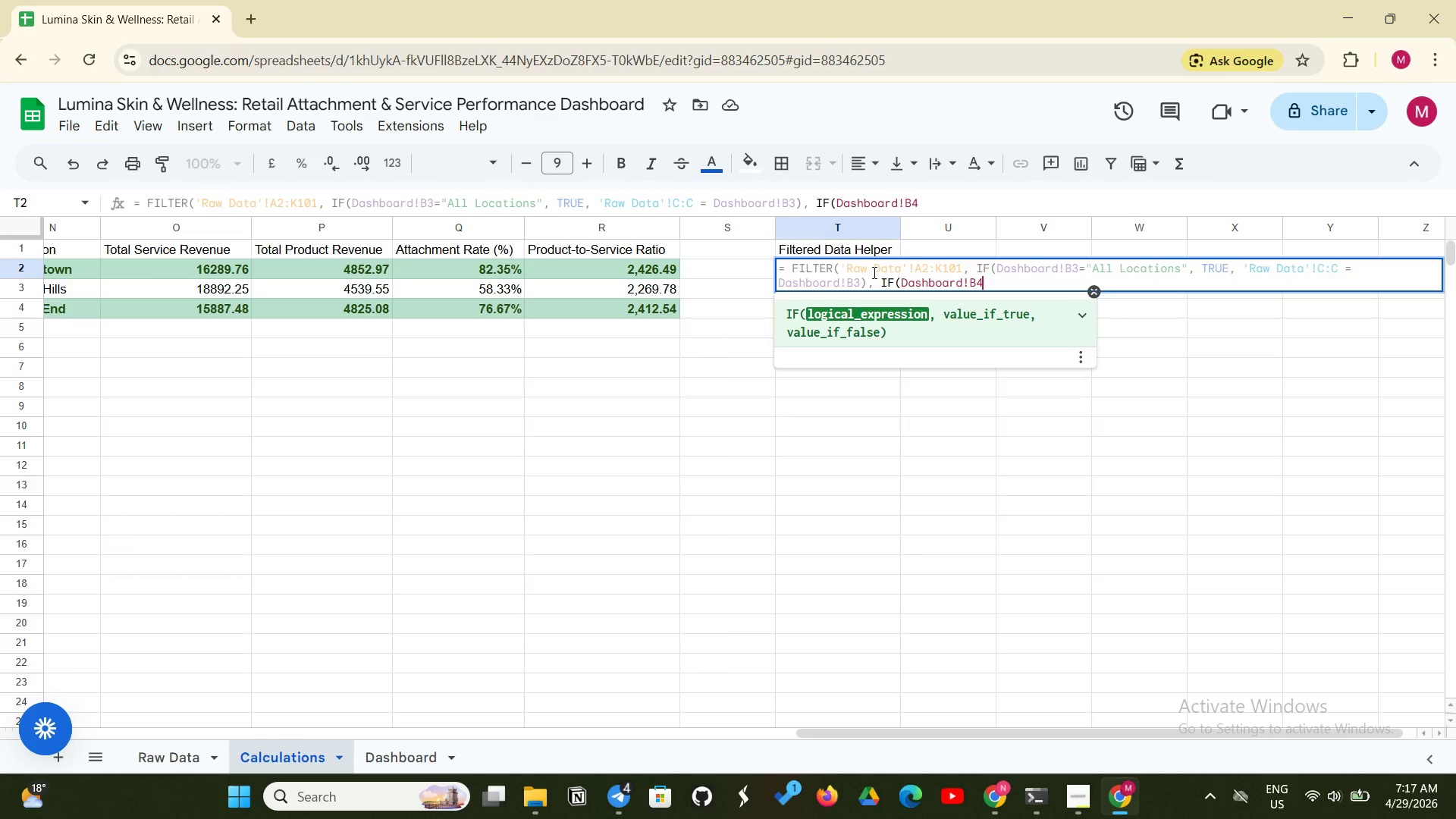 
 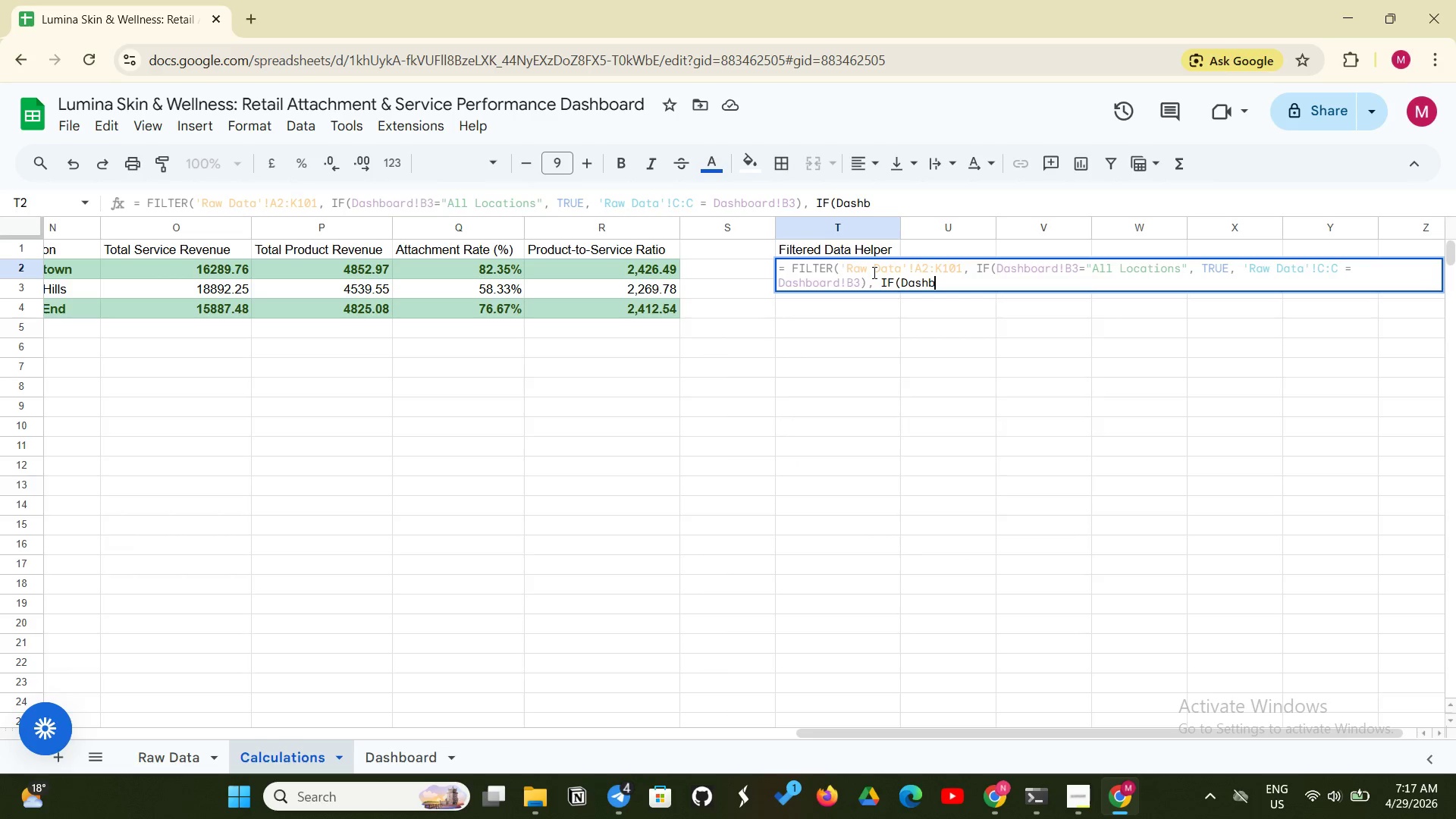 
hold_key(key=A, duration=14.62)
 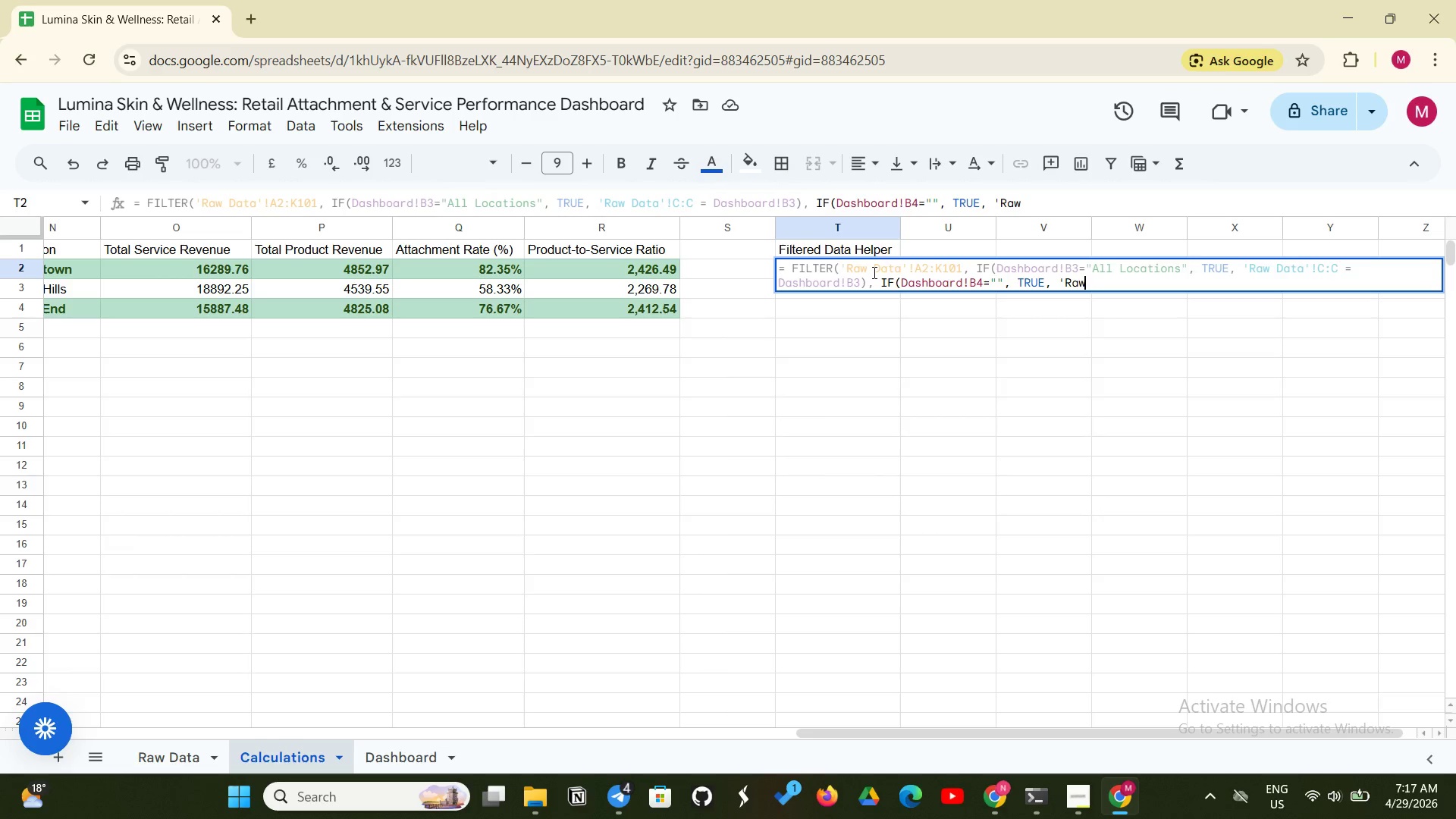 
type(="", TRUE, 'Rw Data')
 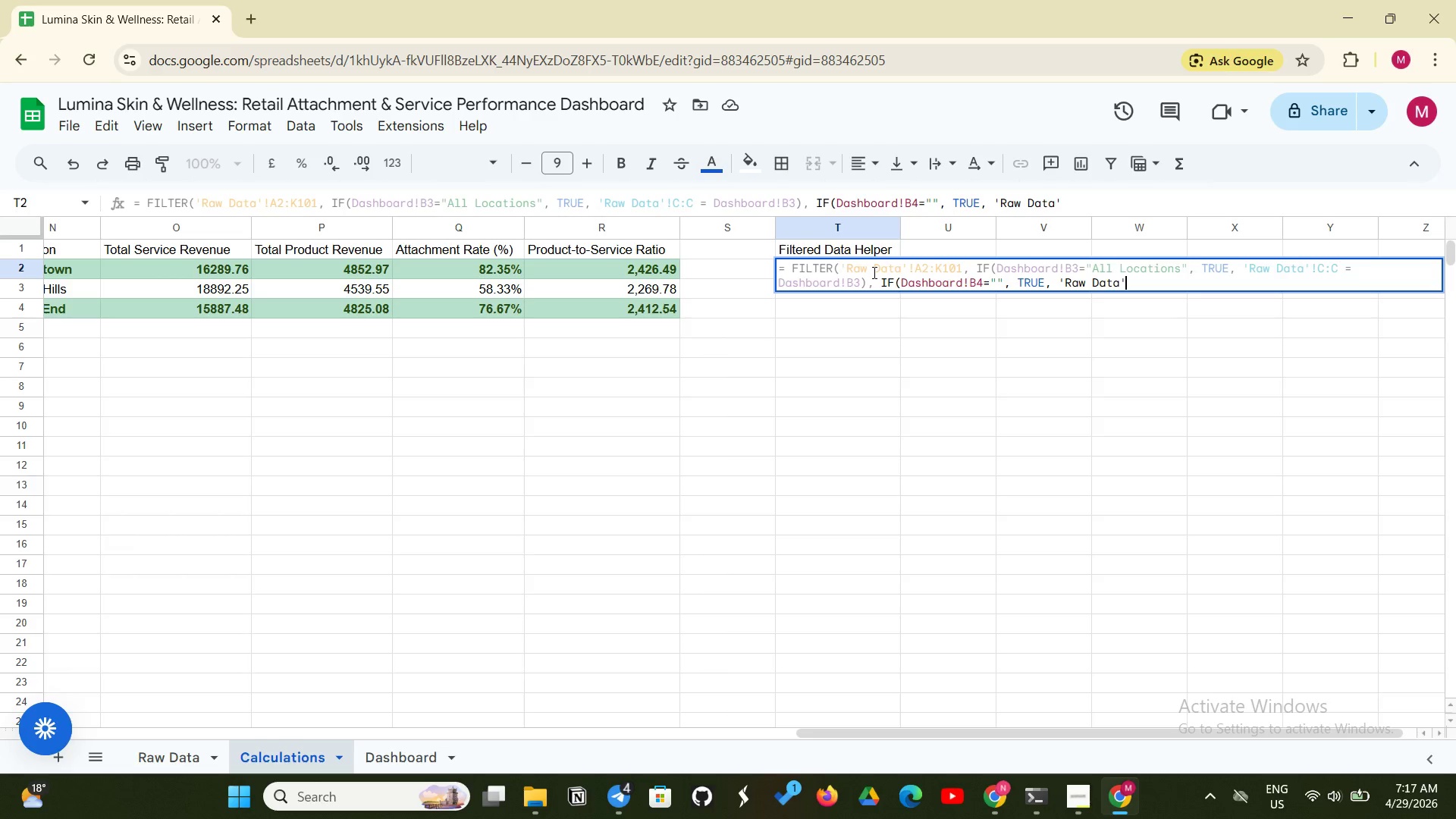 
wait(7.64)
 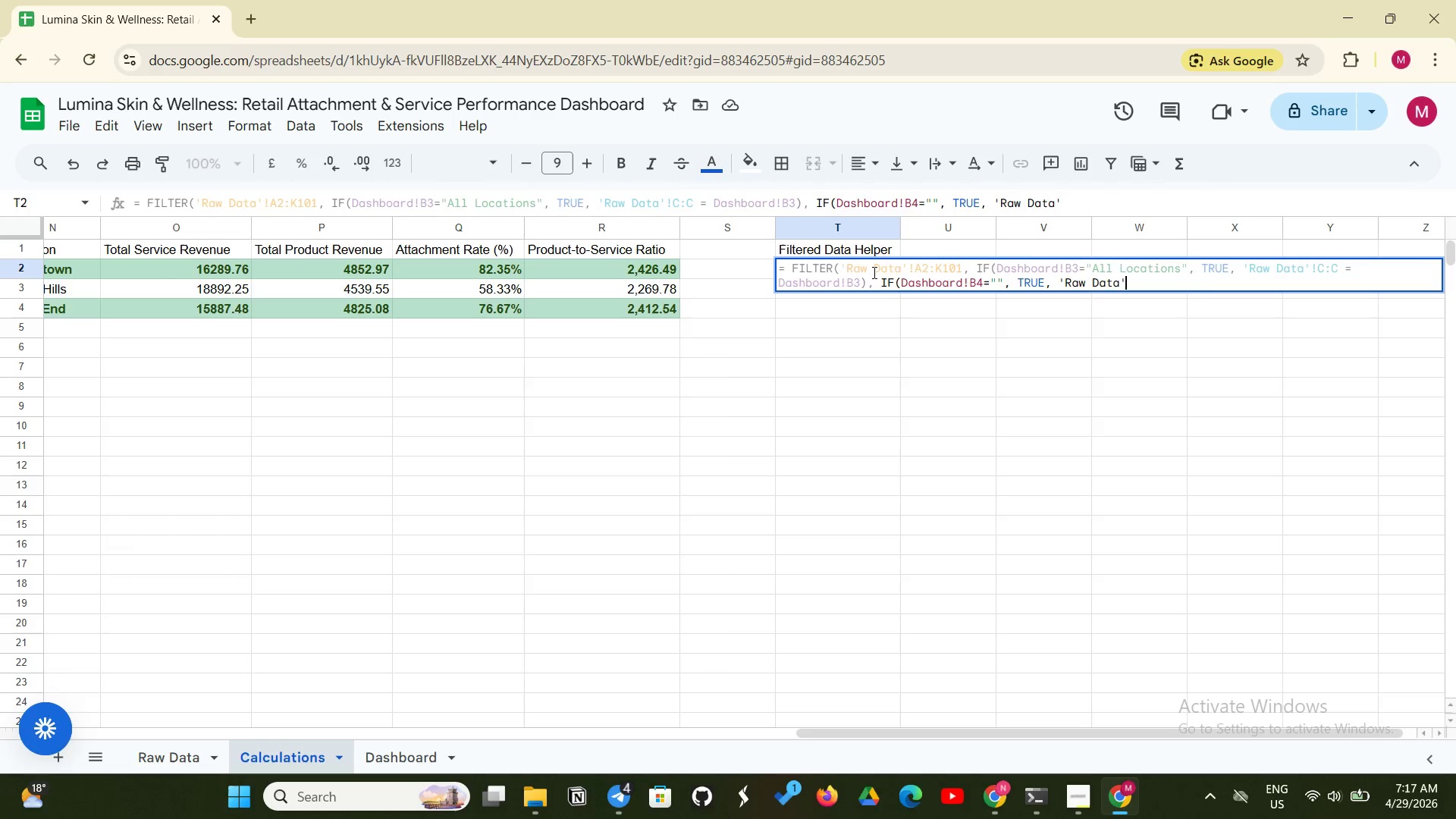 
type(!B:B >= Dashboard!B4), )
 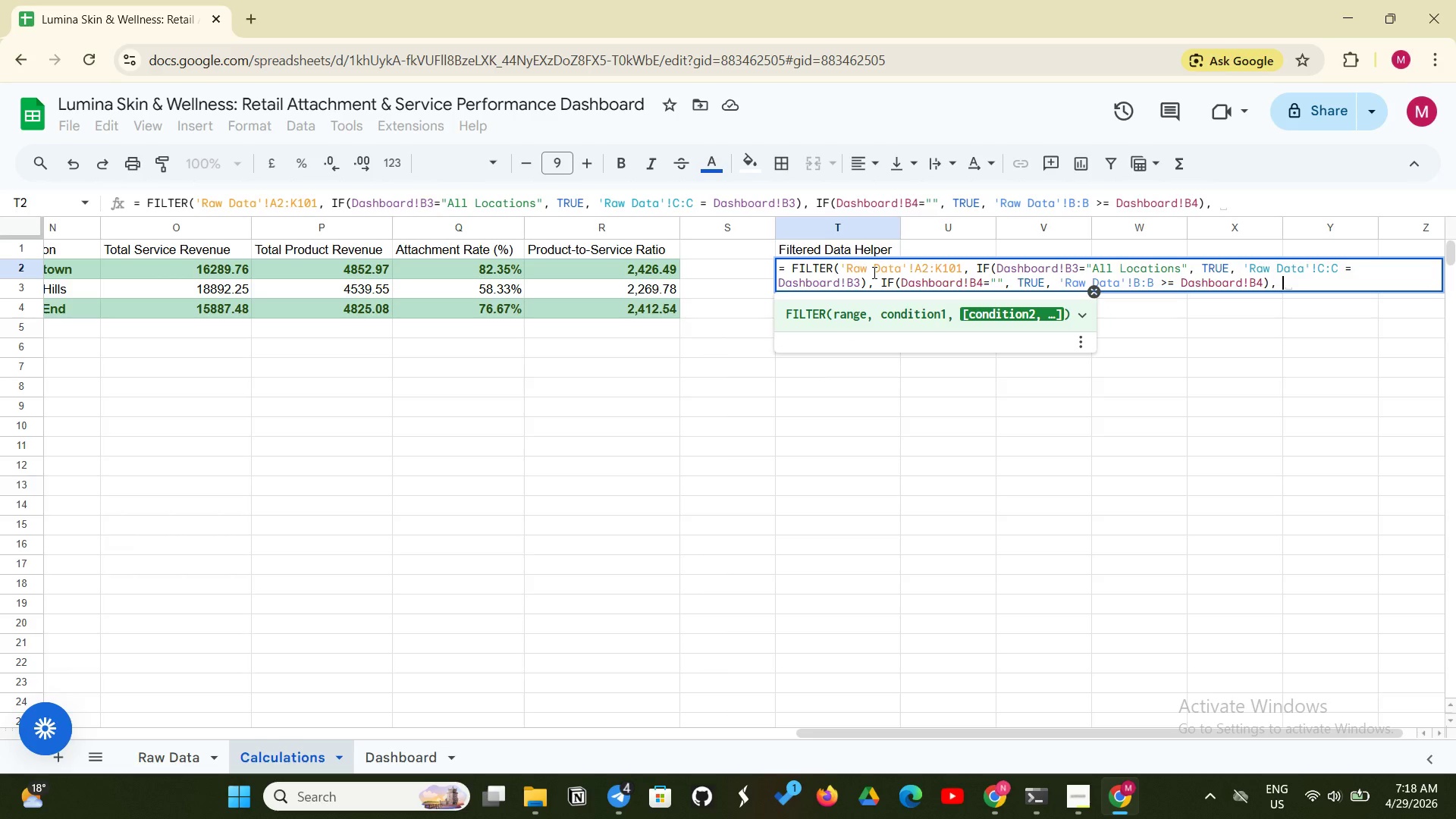 
type(IF(Dashboard!B5="", TRUE, 'Raw Data'!B:B <=)
 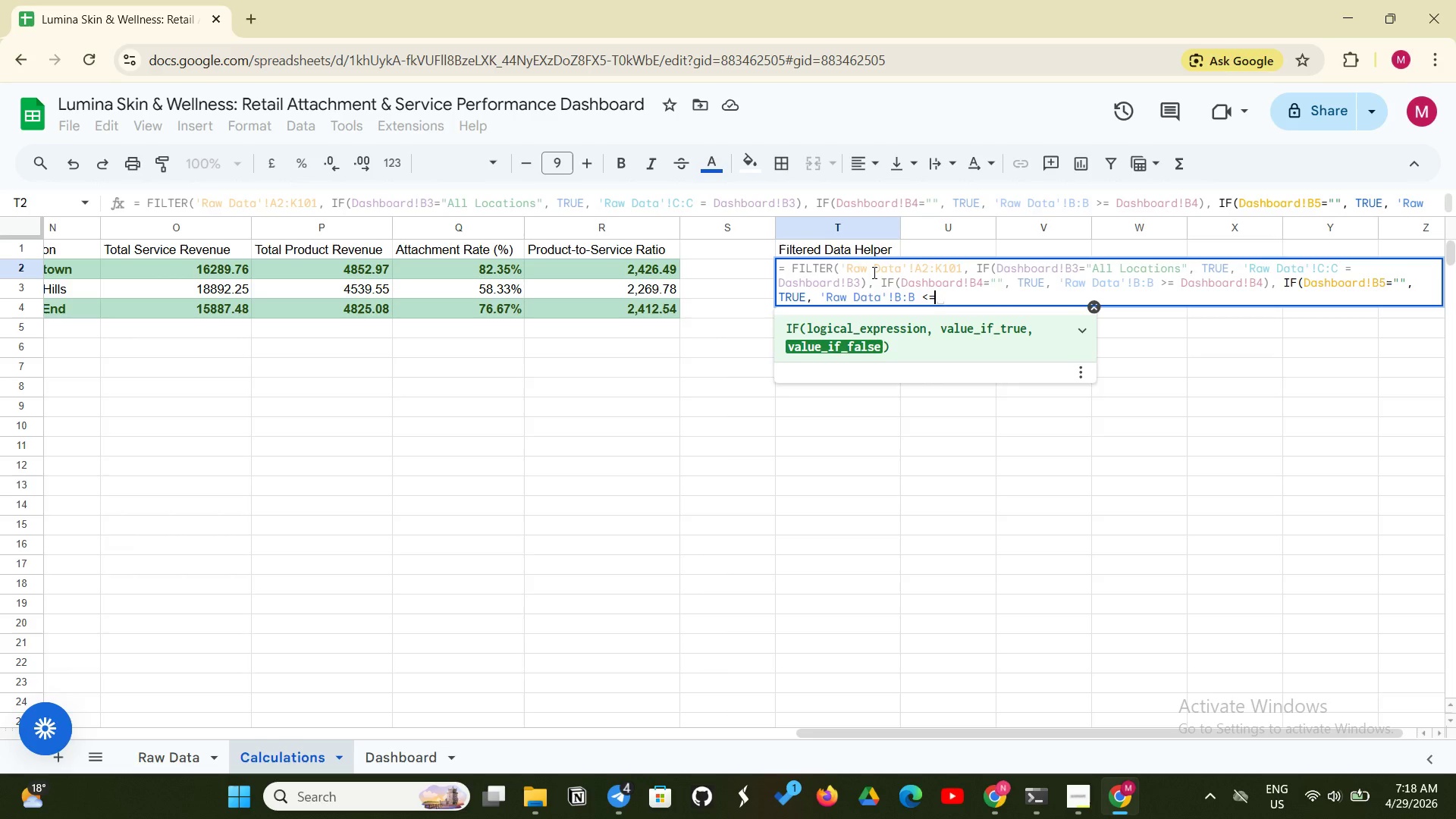 
type(Dashboard!B5))
 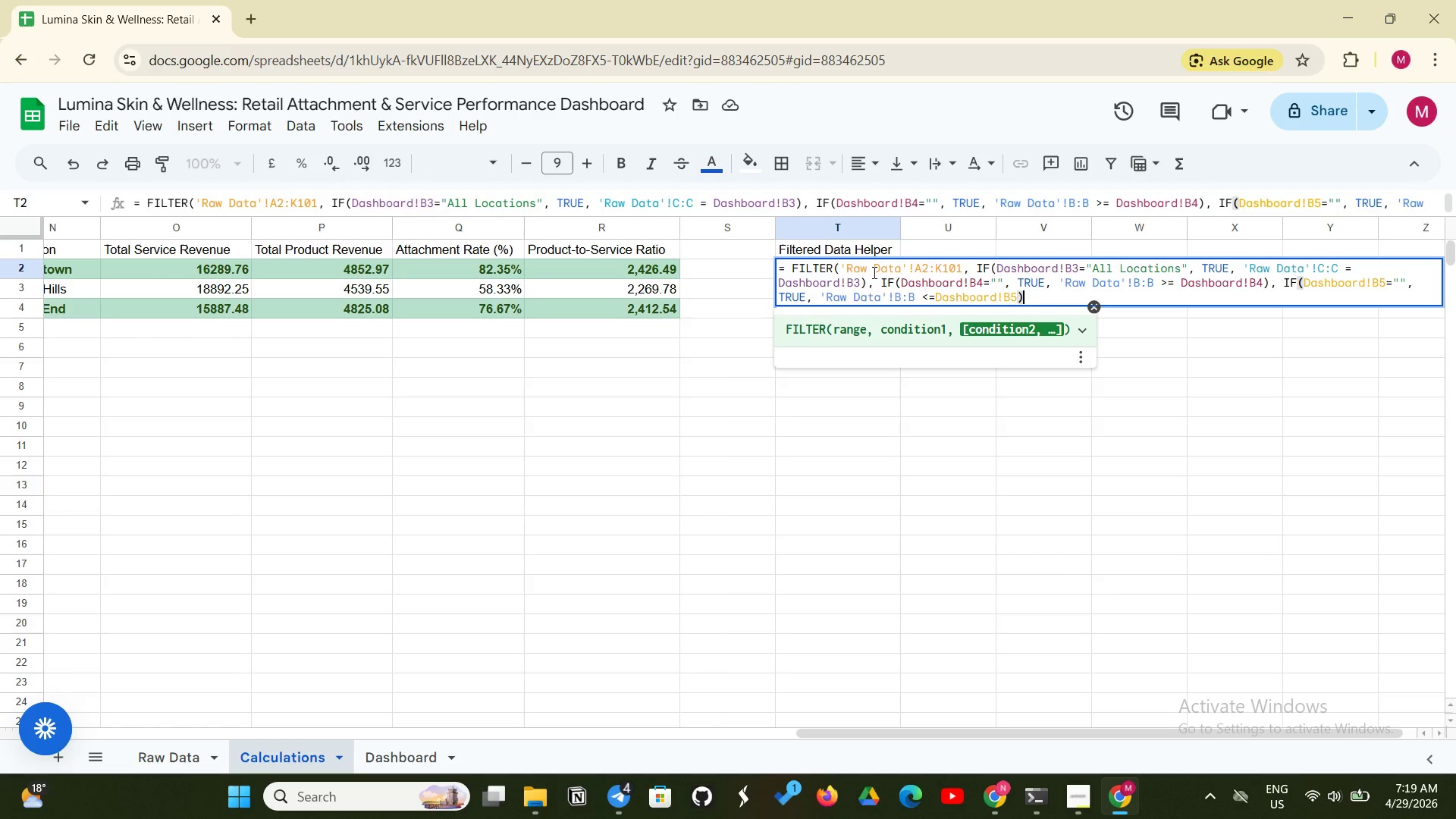 
key(Shift+0)
 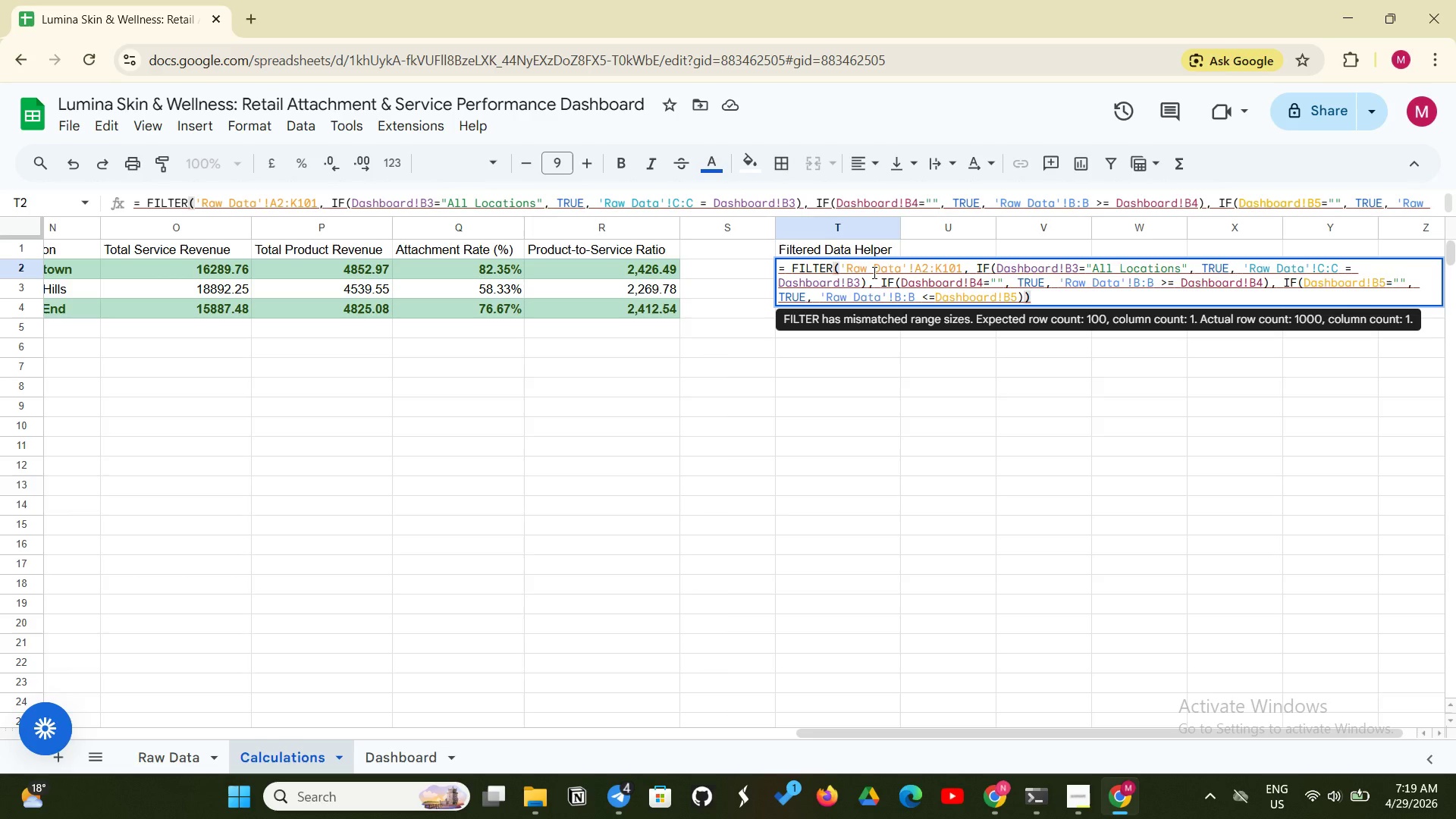 
wait(9.08)
 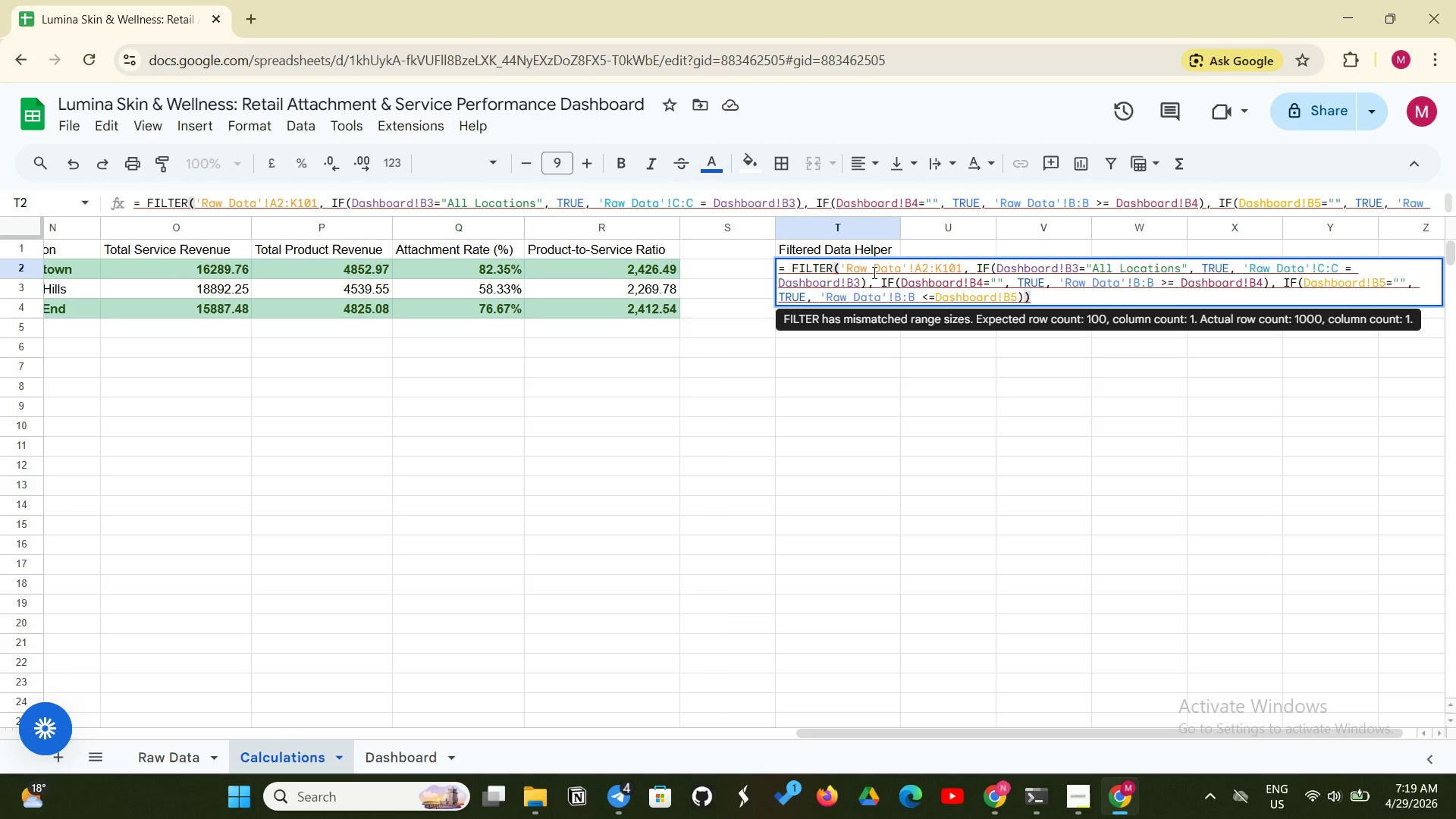 
left_click([1023, 293])
 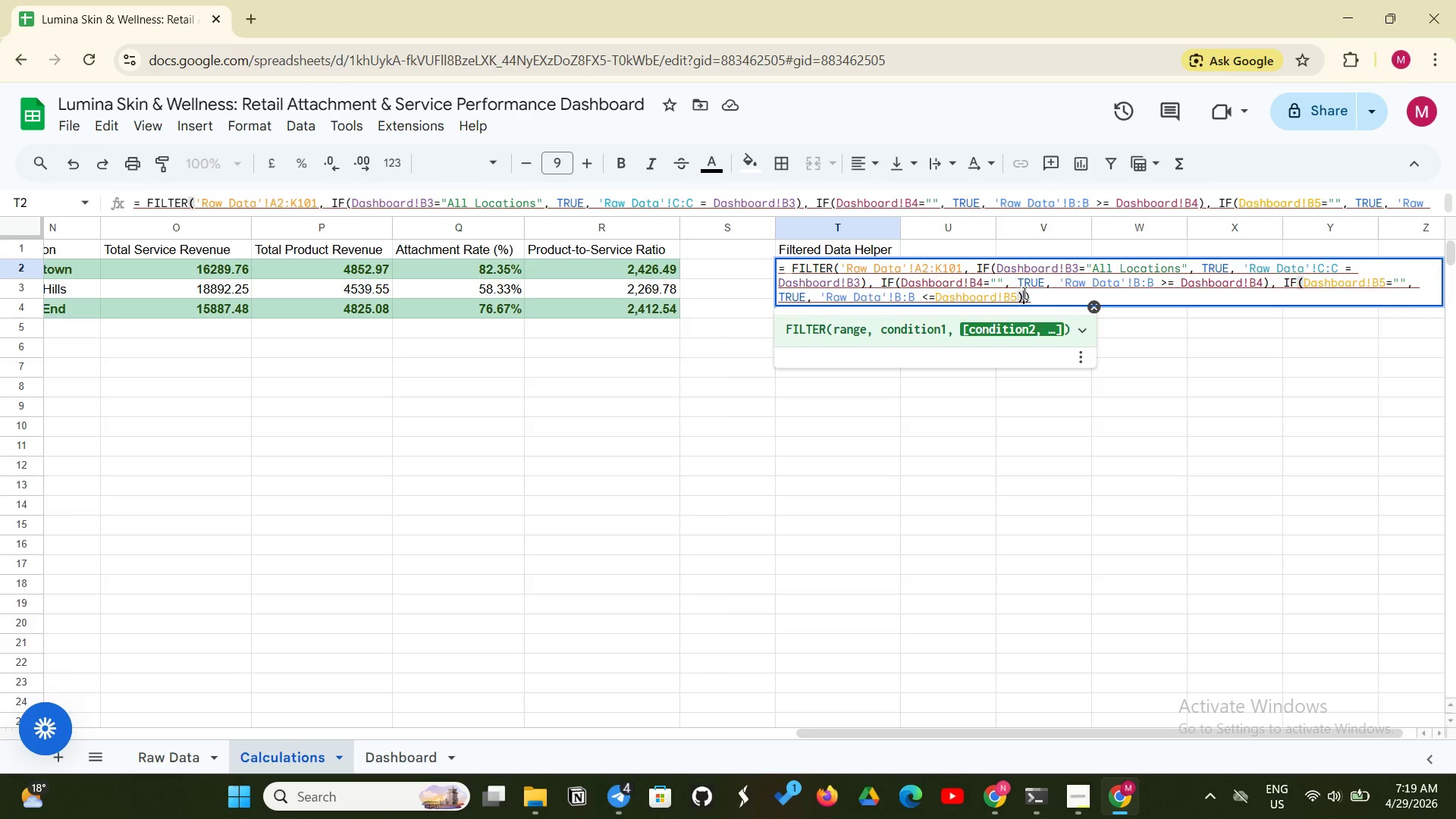 
key(Space)
 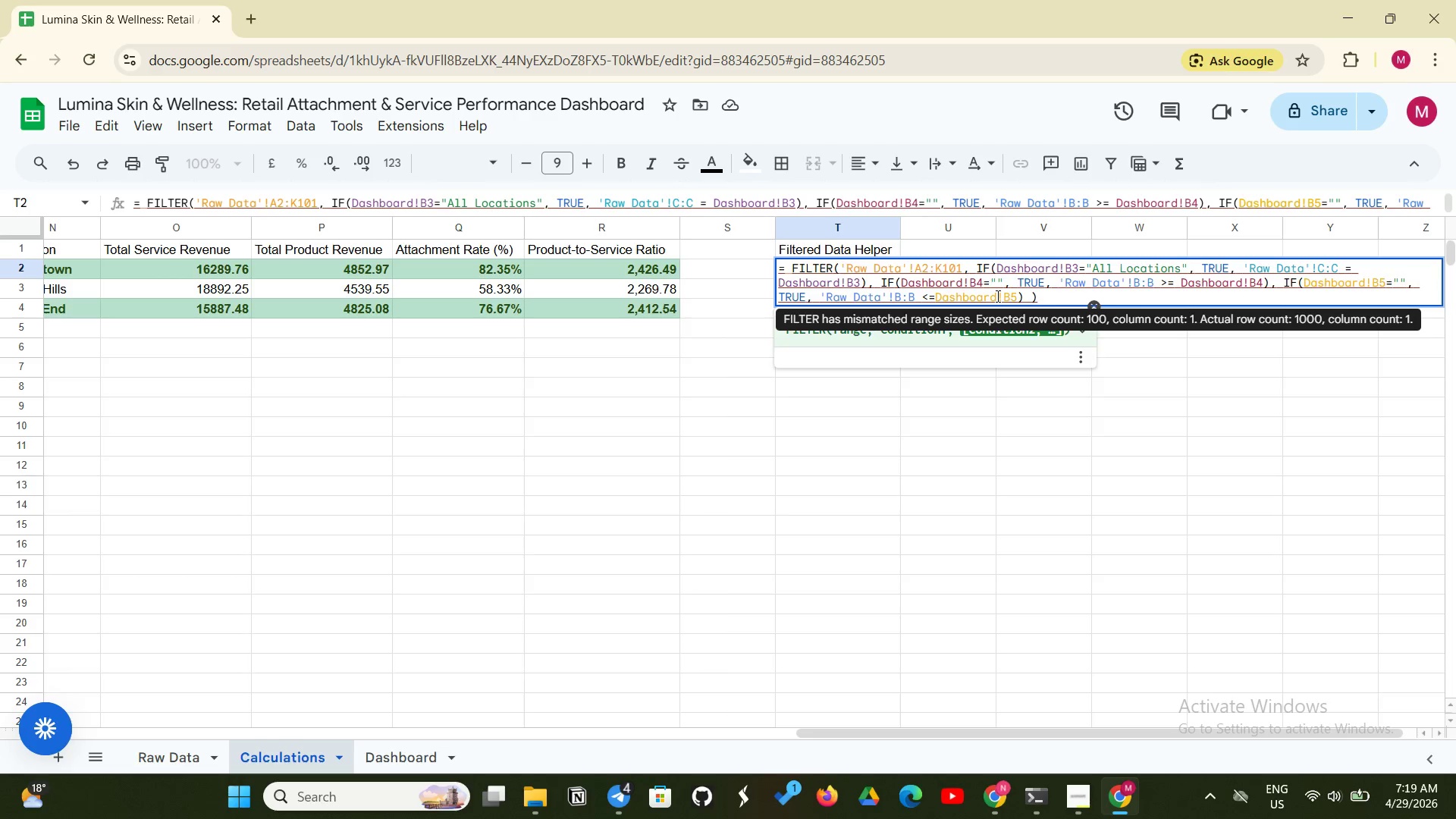 
double_click([996, 296])
 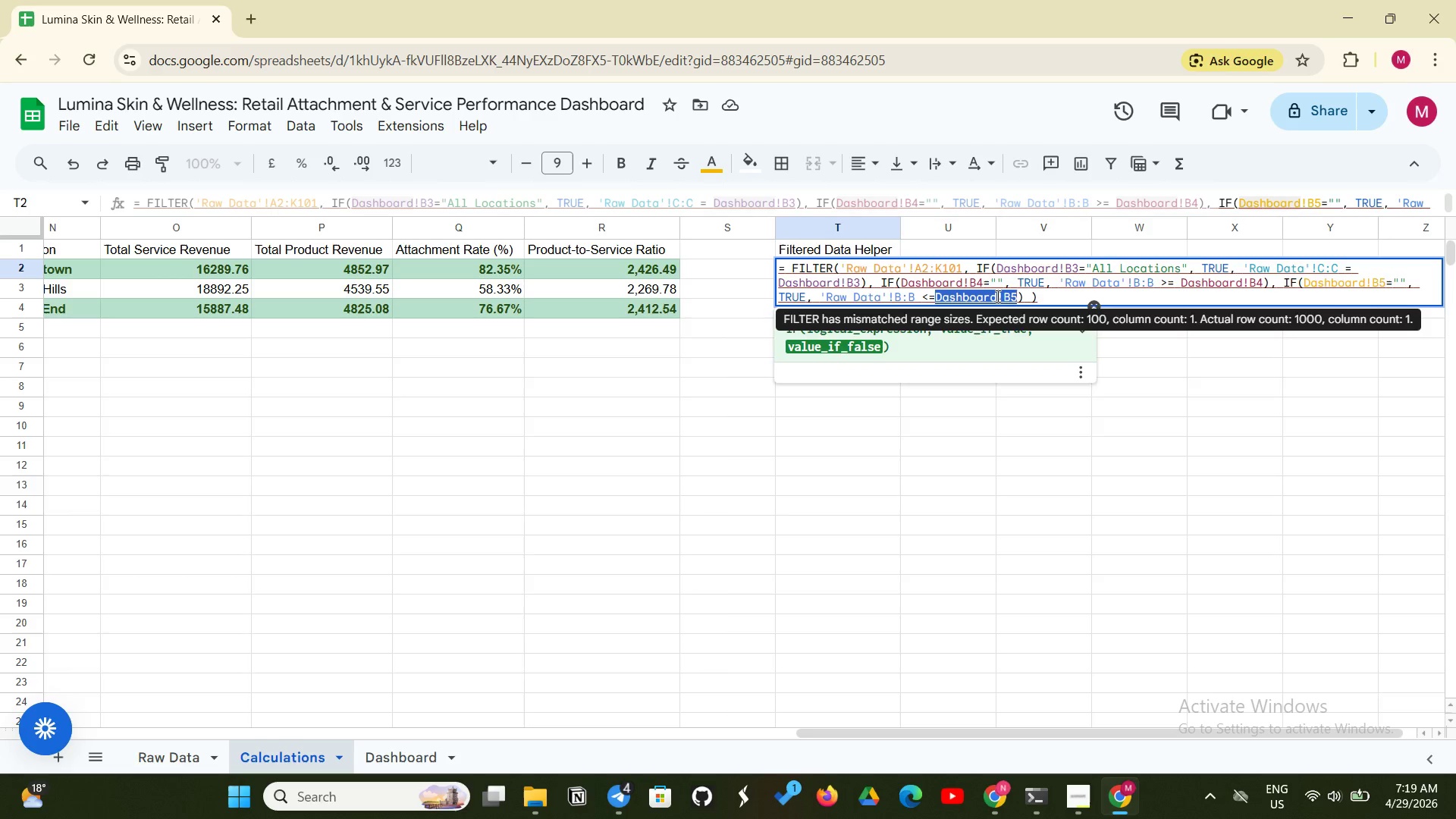 
left_click([996, 296])
 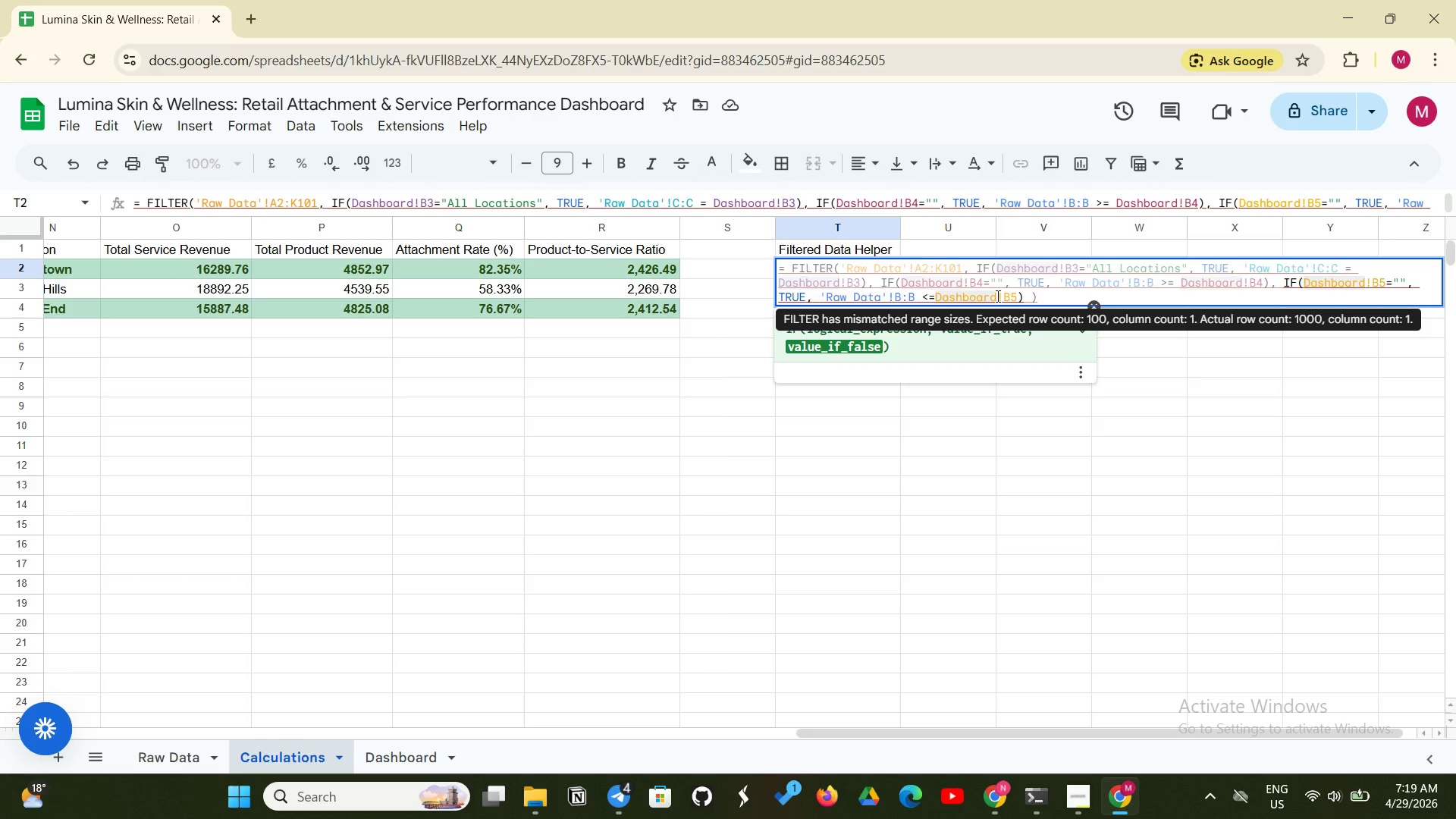 
key(Quote)
 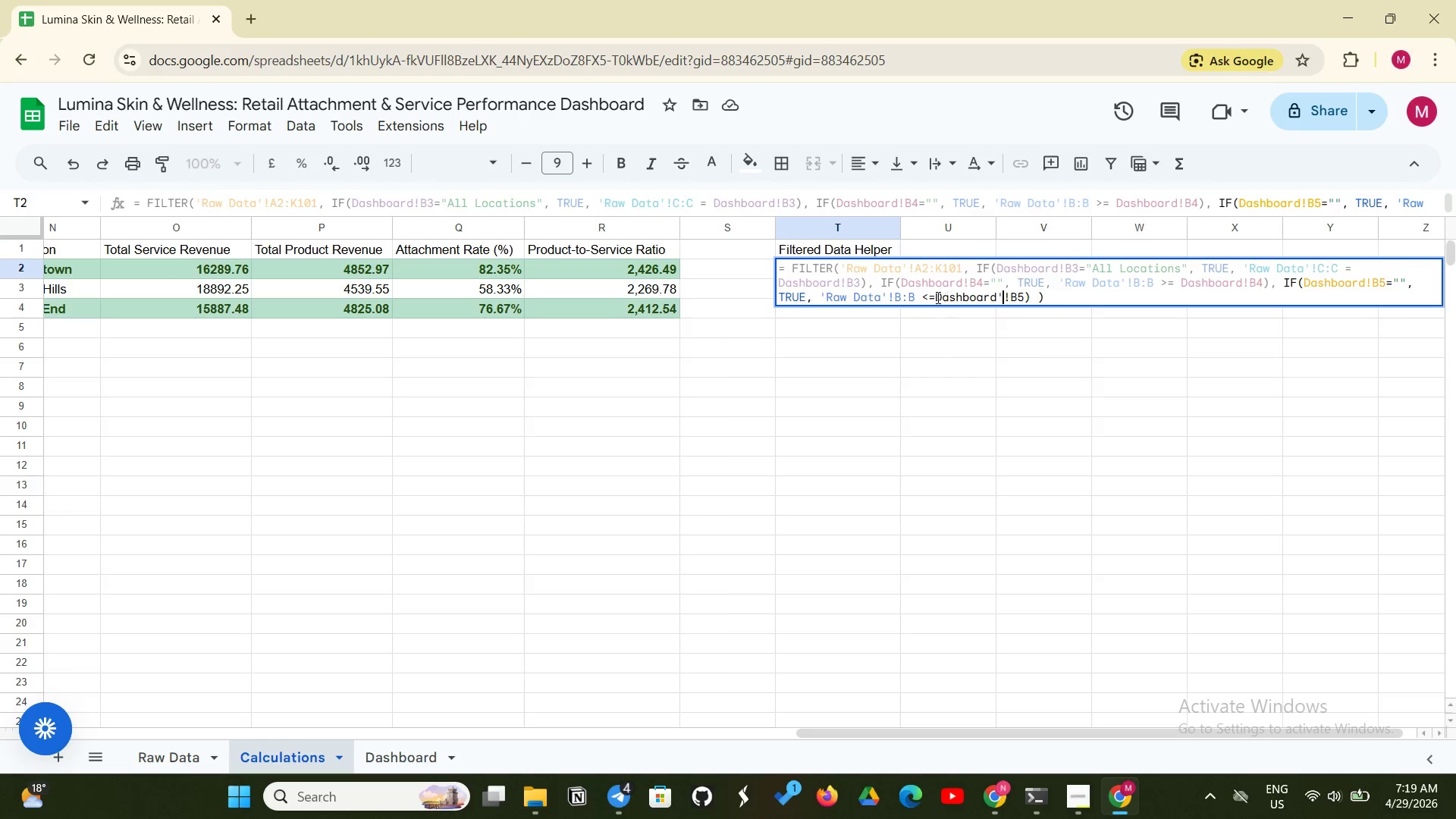 
left_click([937, 297])
 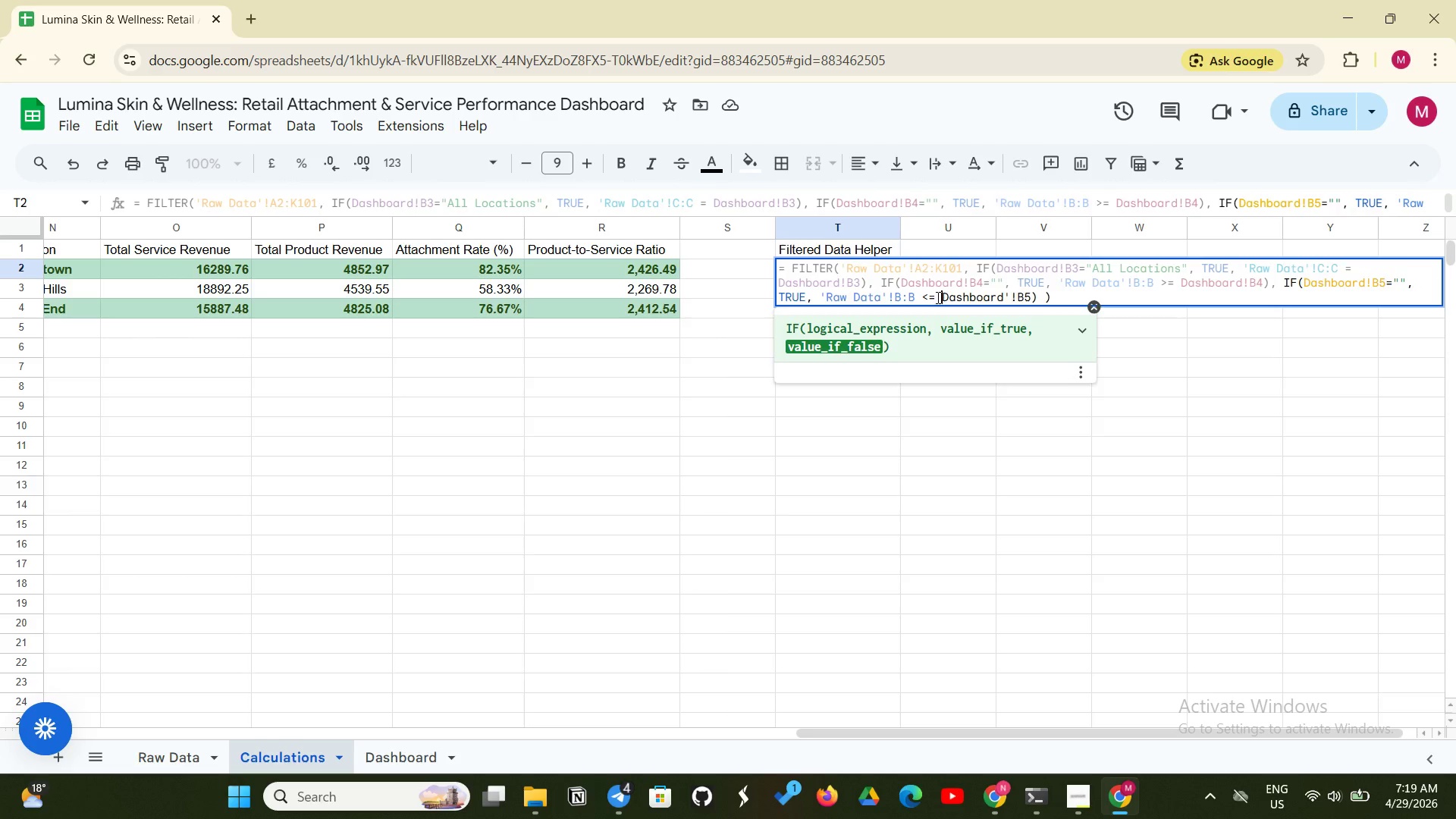 
key(Quote)
 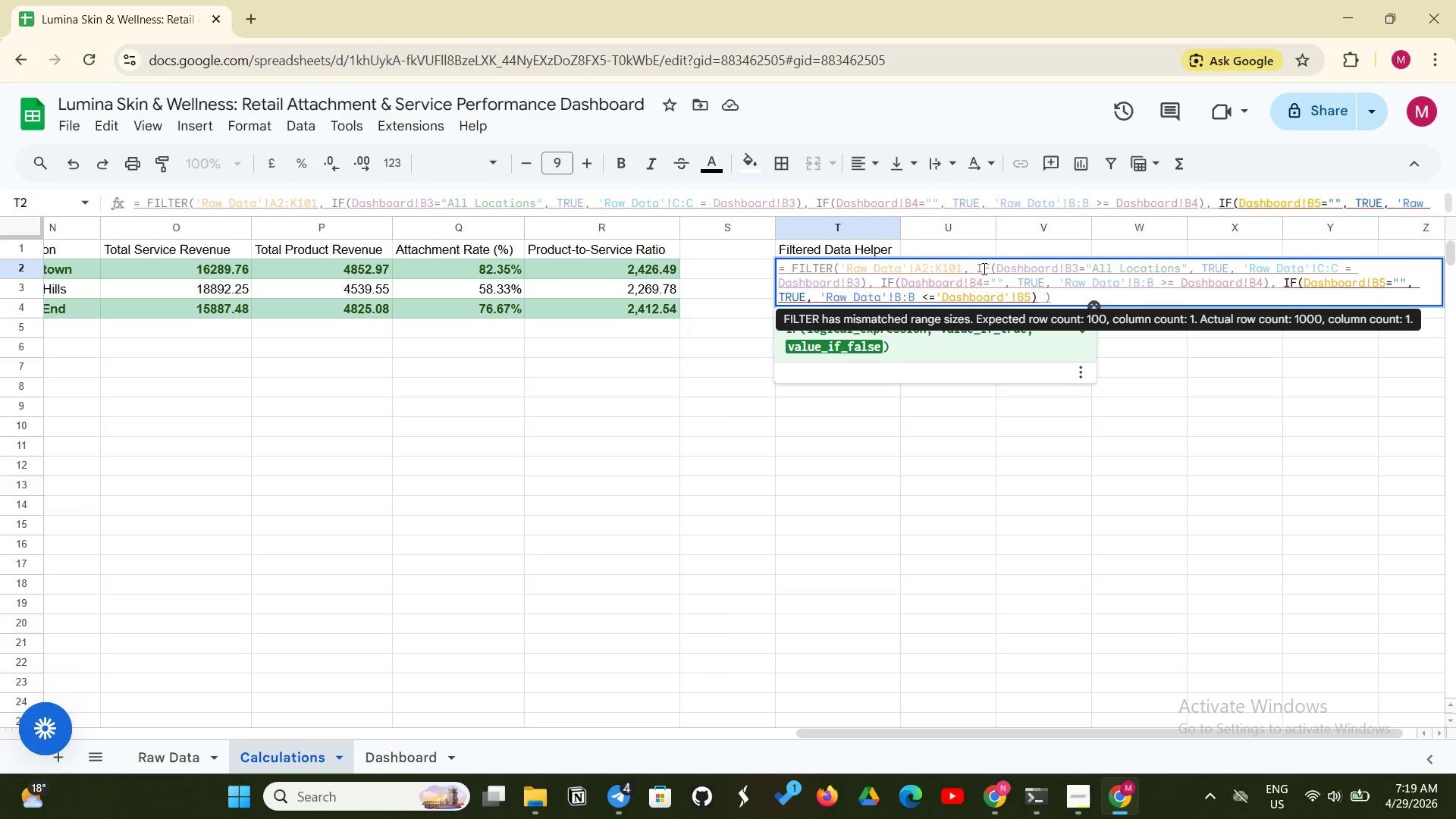 
key(Enter)
 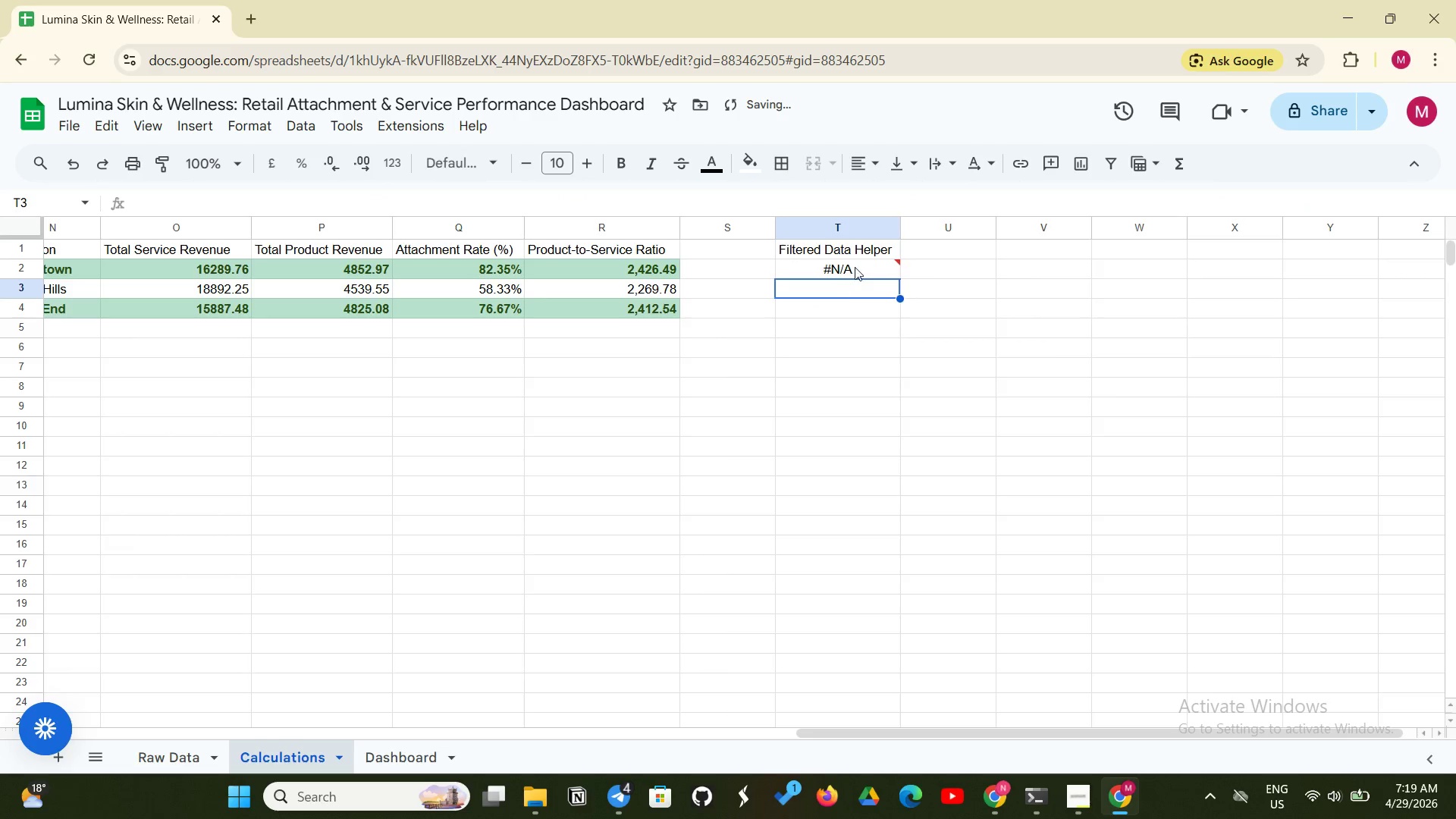 
left_click([855, 267])
 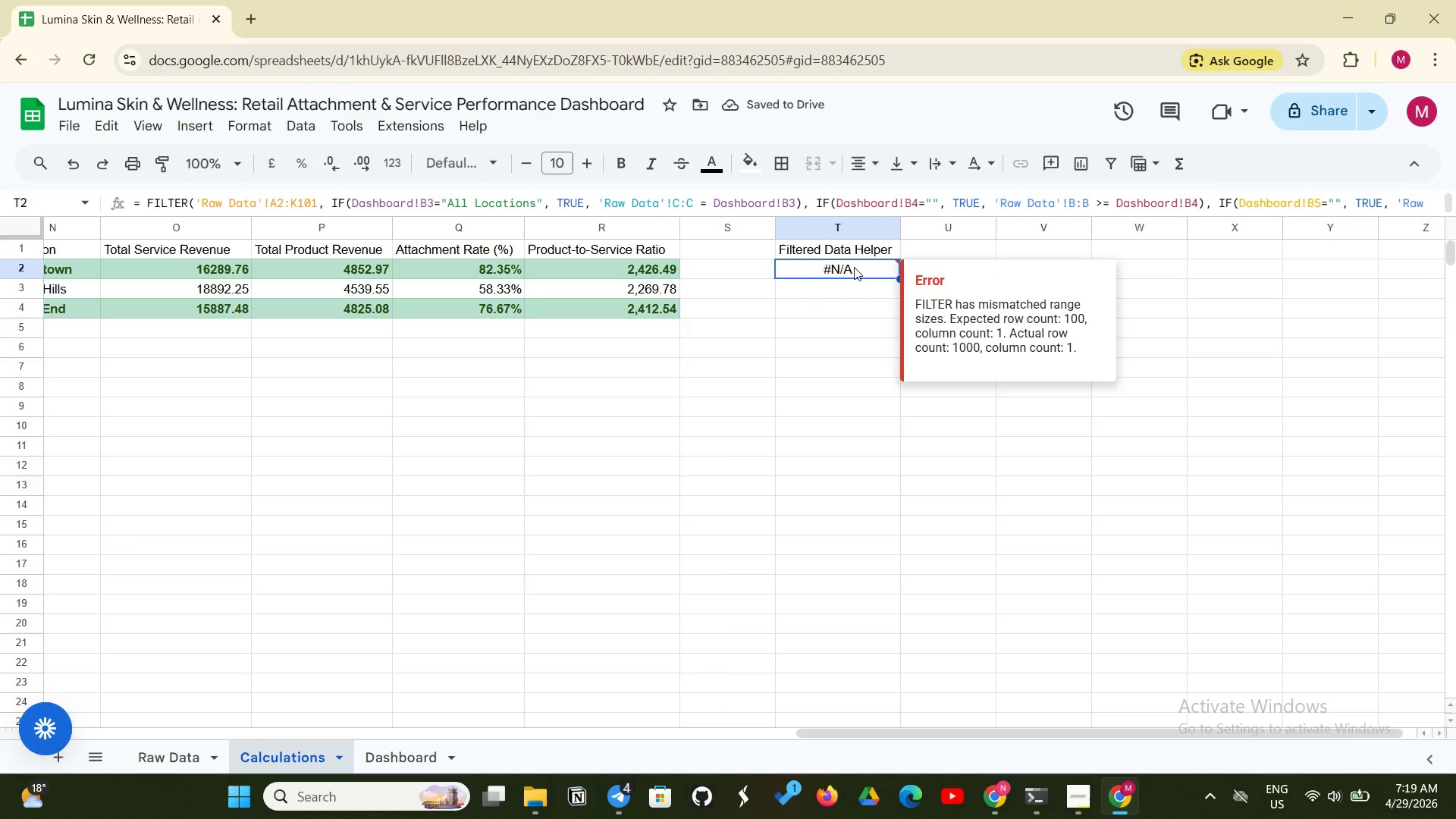 
wait(8.8)
 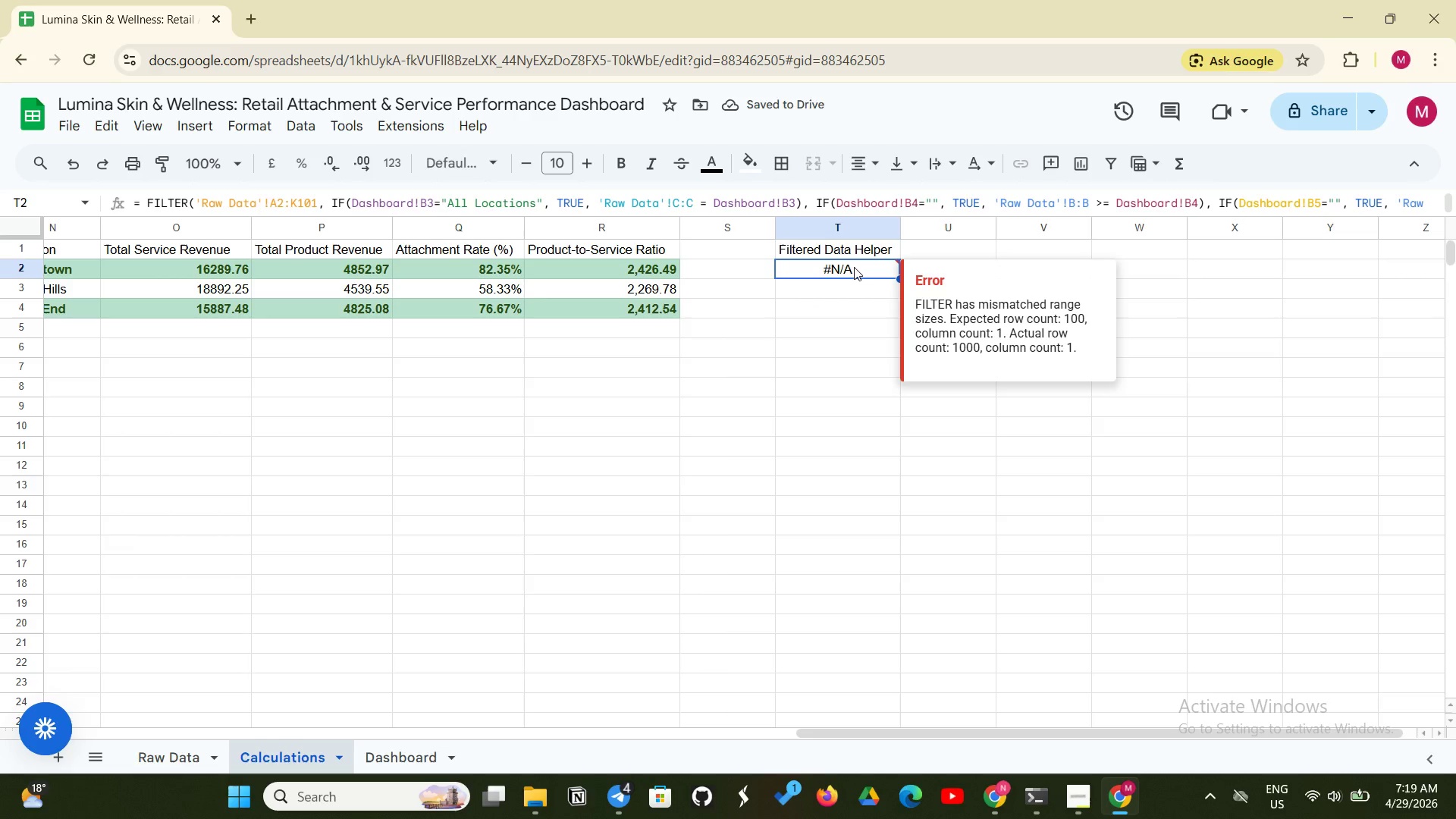 
left_click([413, 205])
 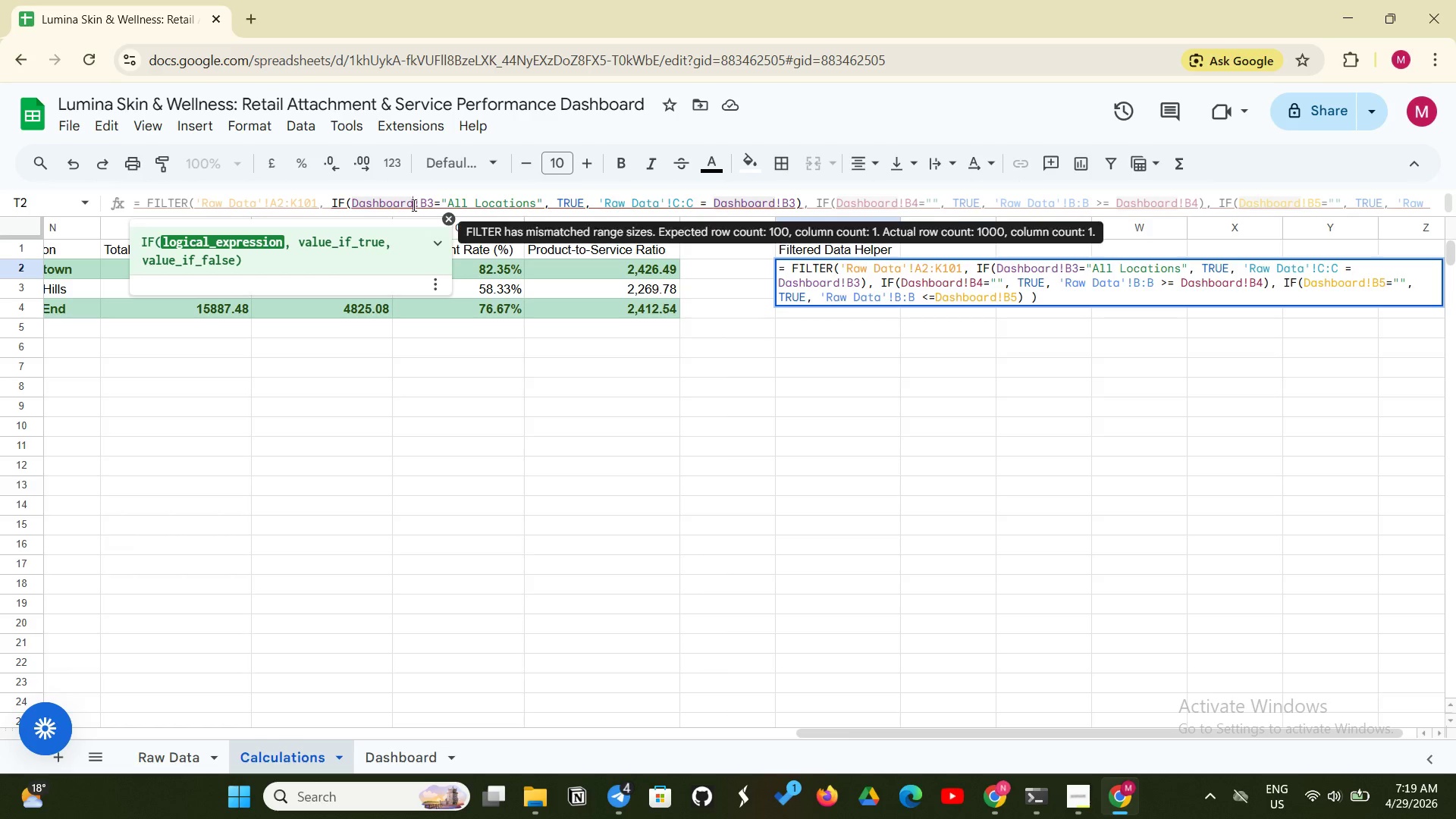 
key(Quote)
 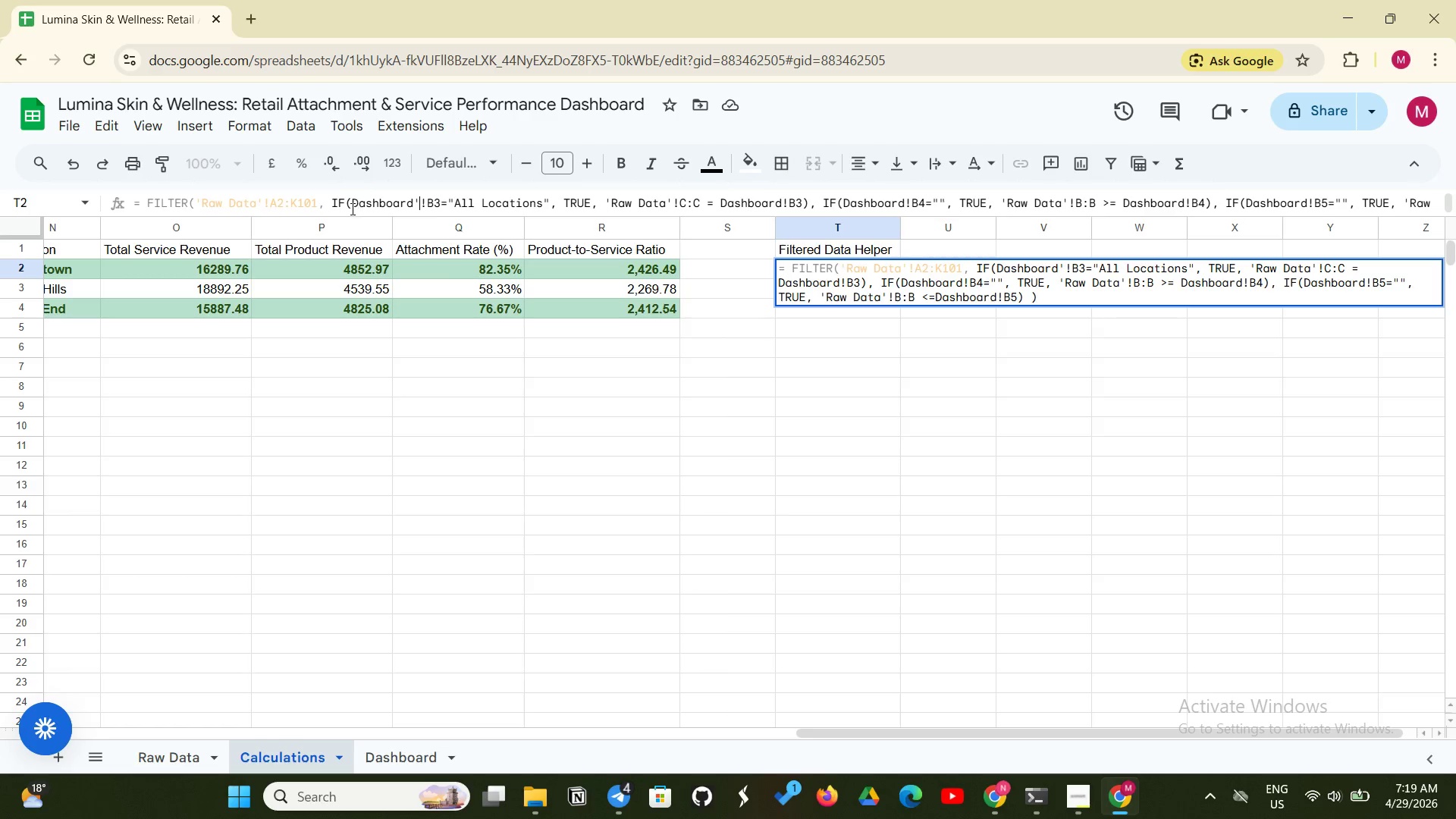 
left_click([349, 208])
 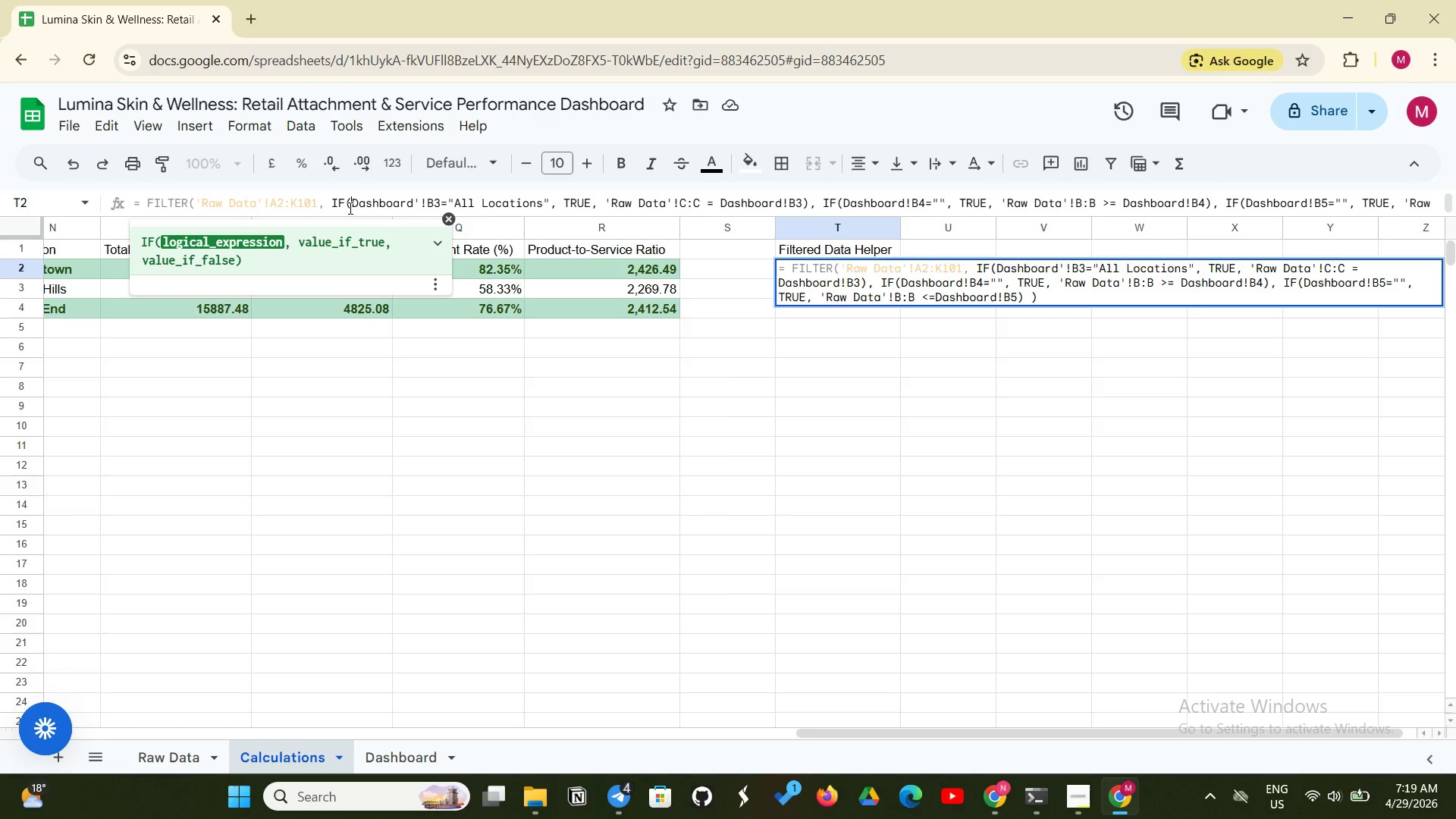 
key(Quote)
 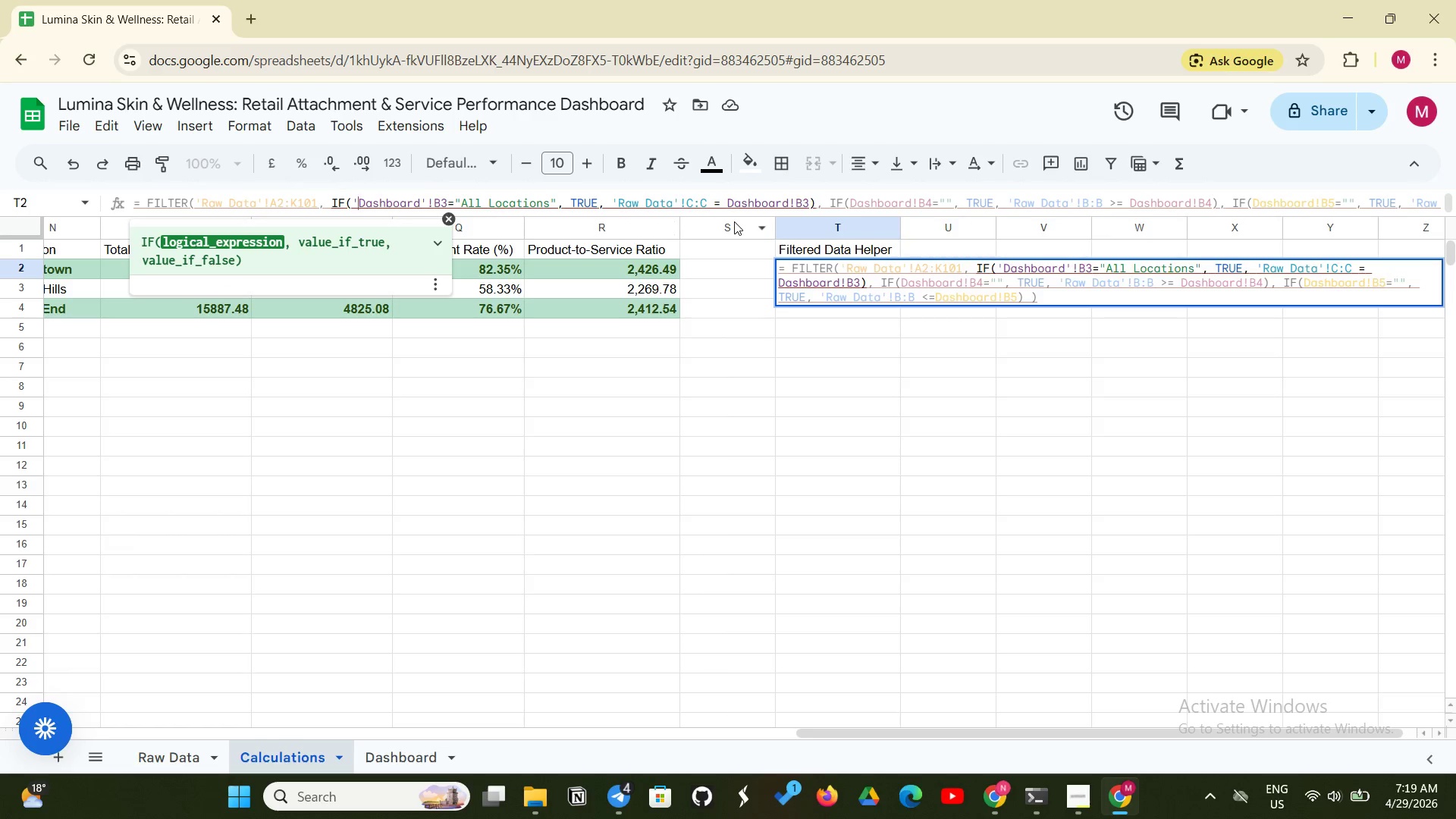 
left_click([789, 205])
 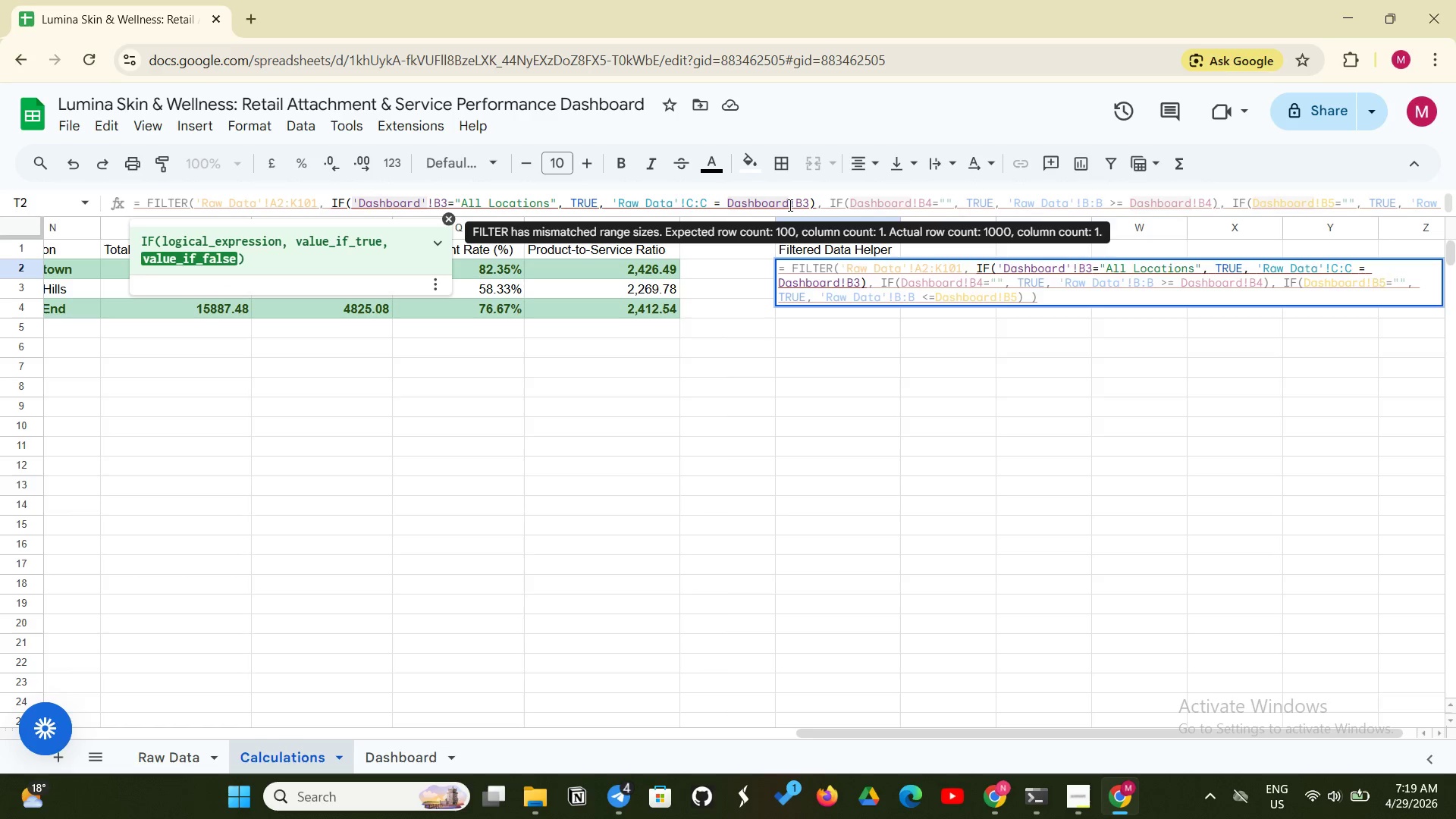 
key(Quote)
 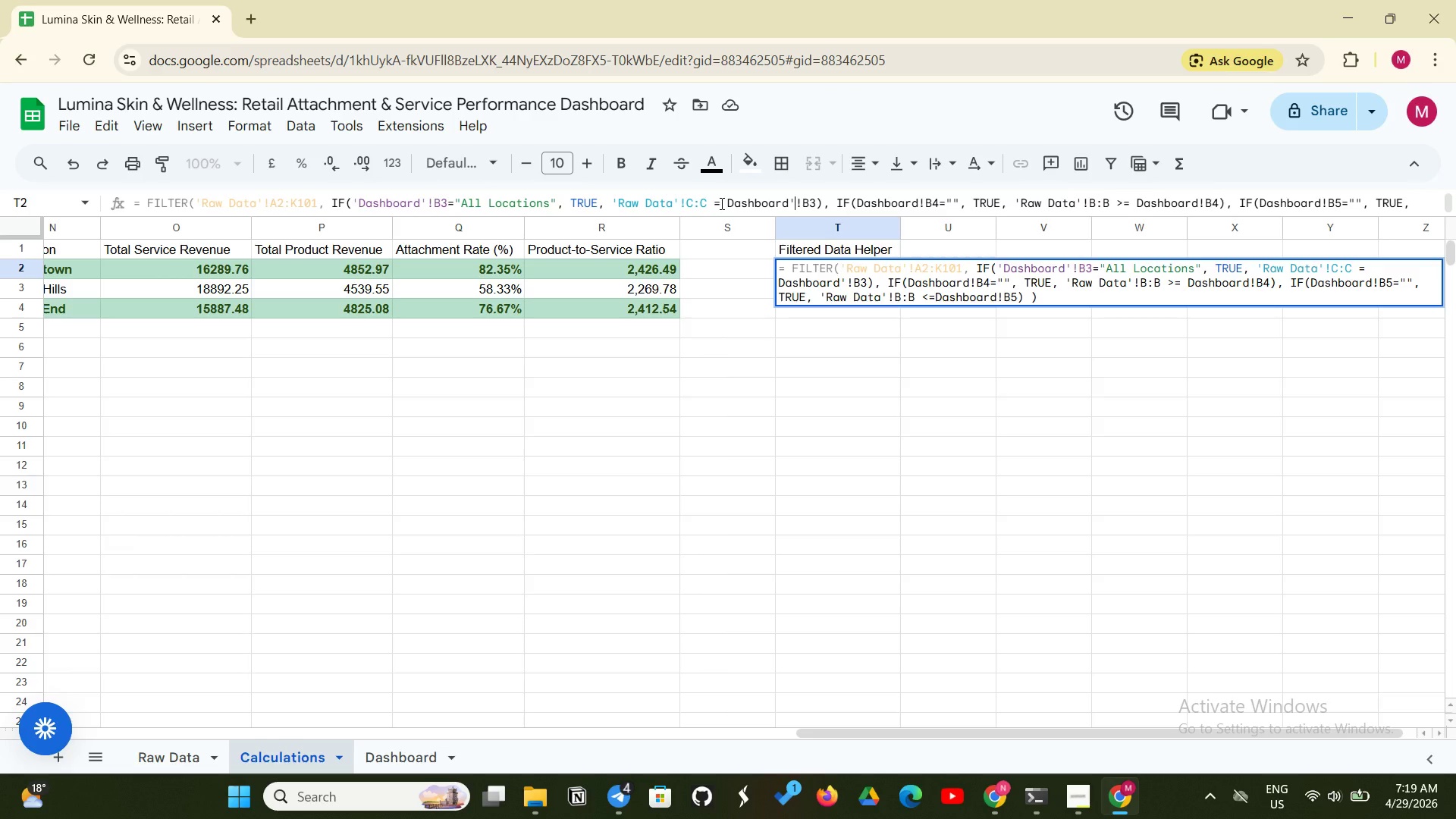 
left_click([727, 205])
 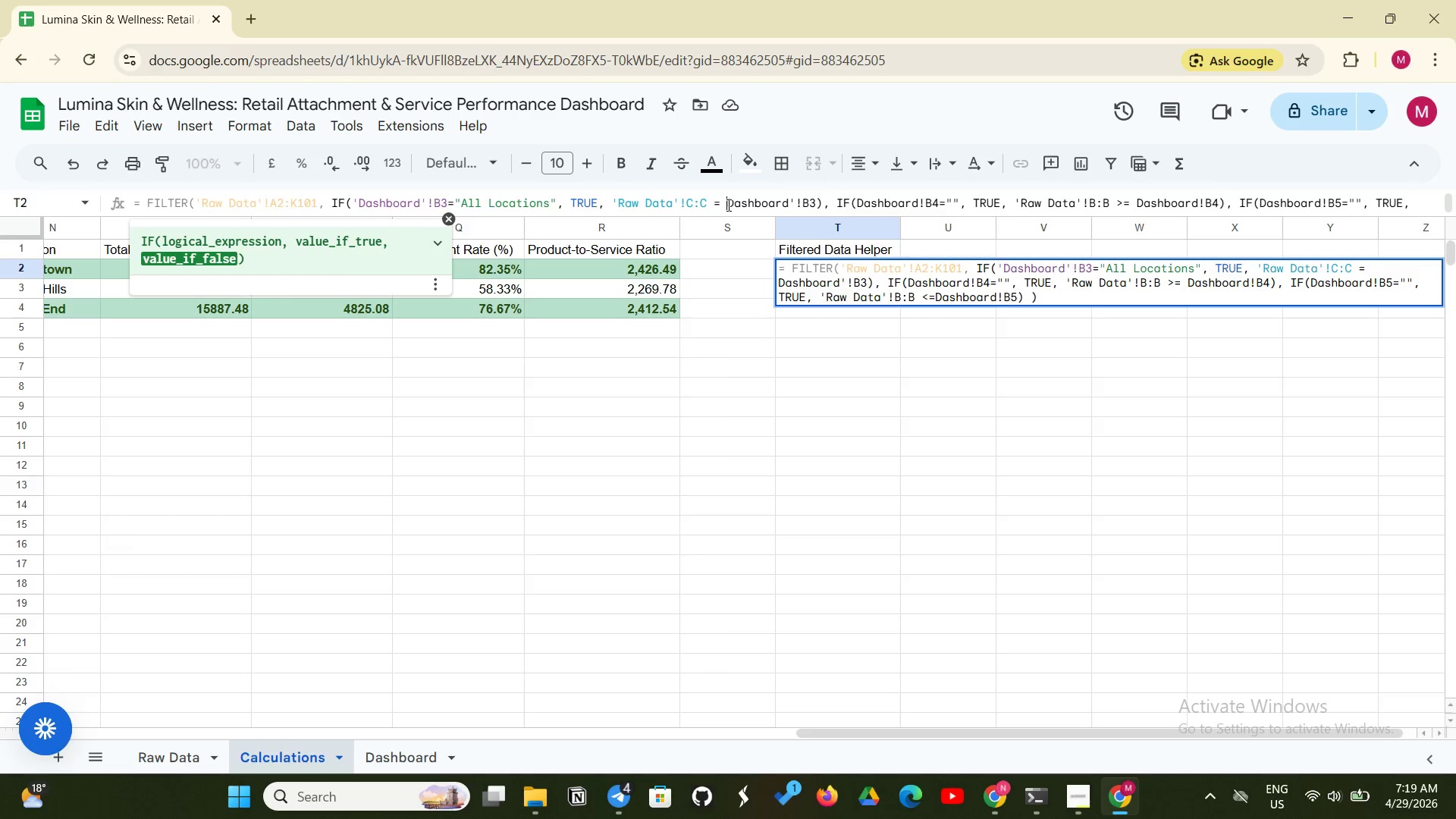 
key(Quote)
 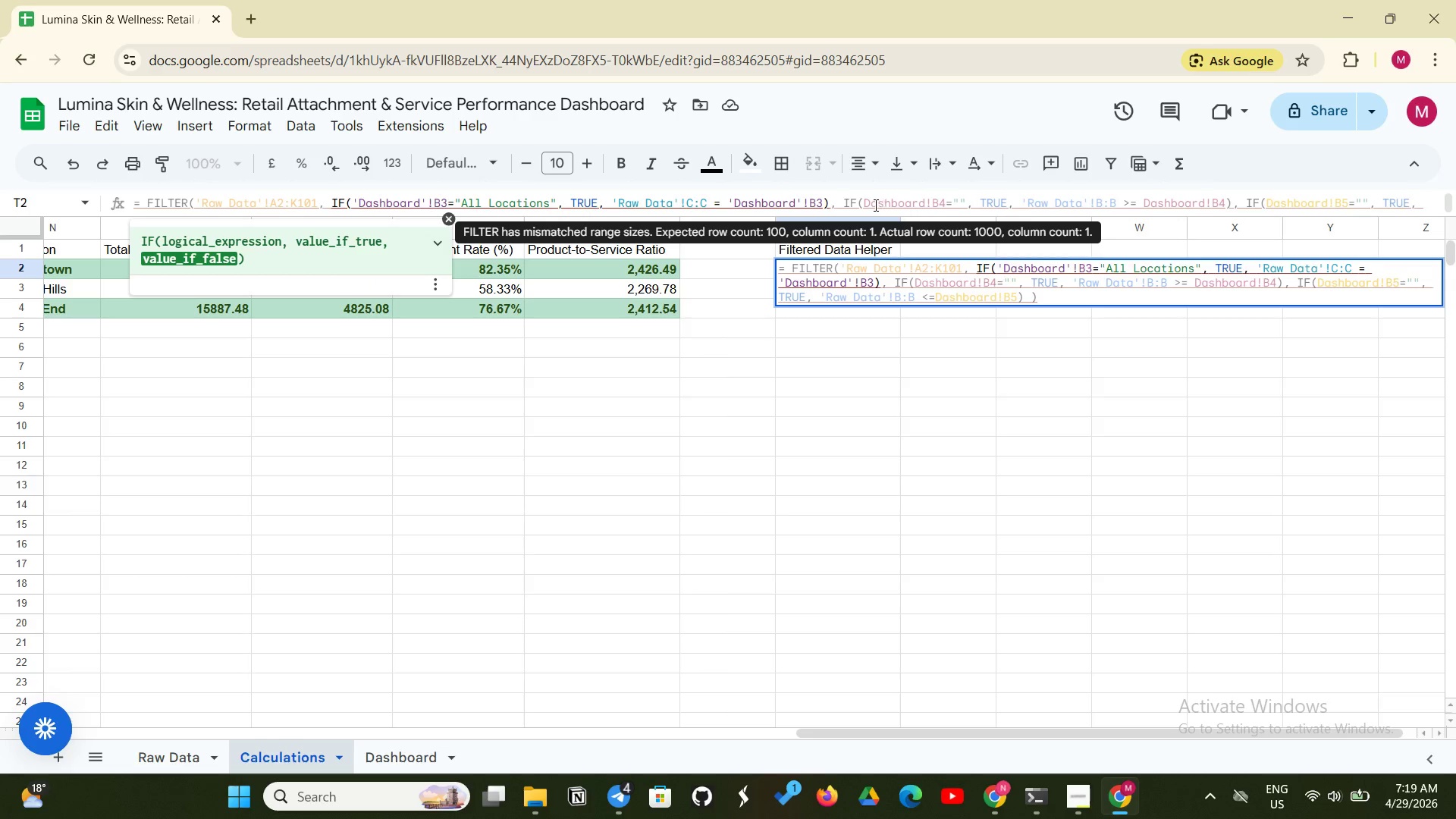 
left_click([863, 204])
 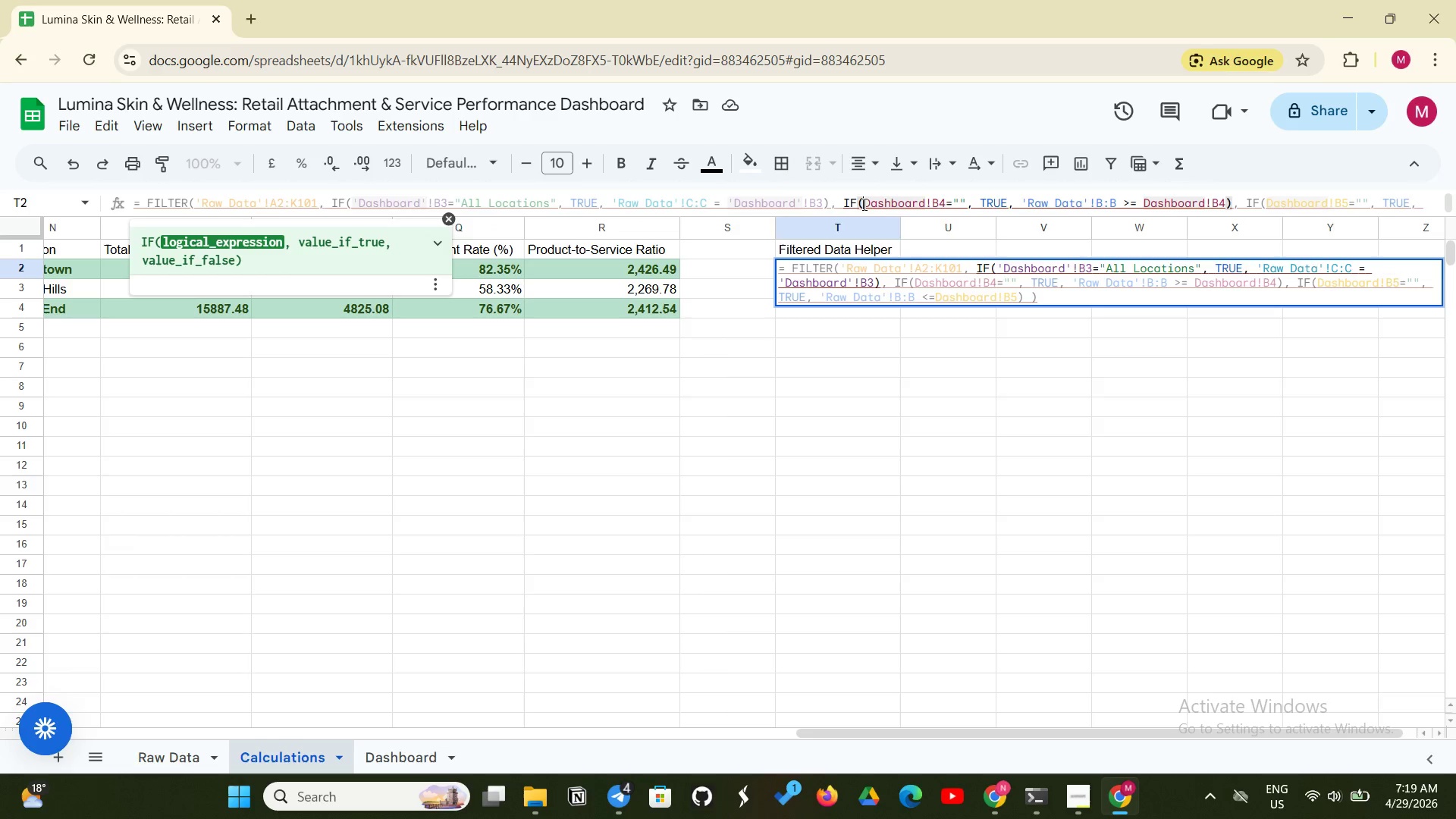 
key(Quote)
 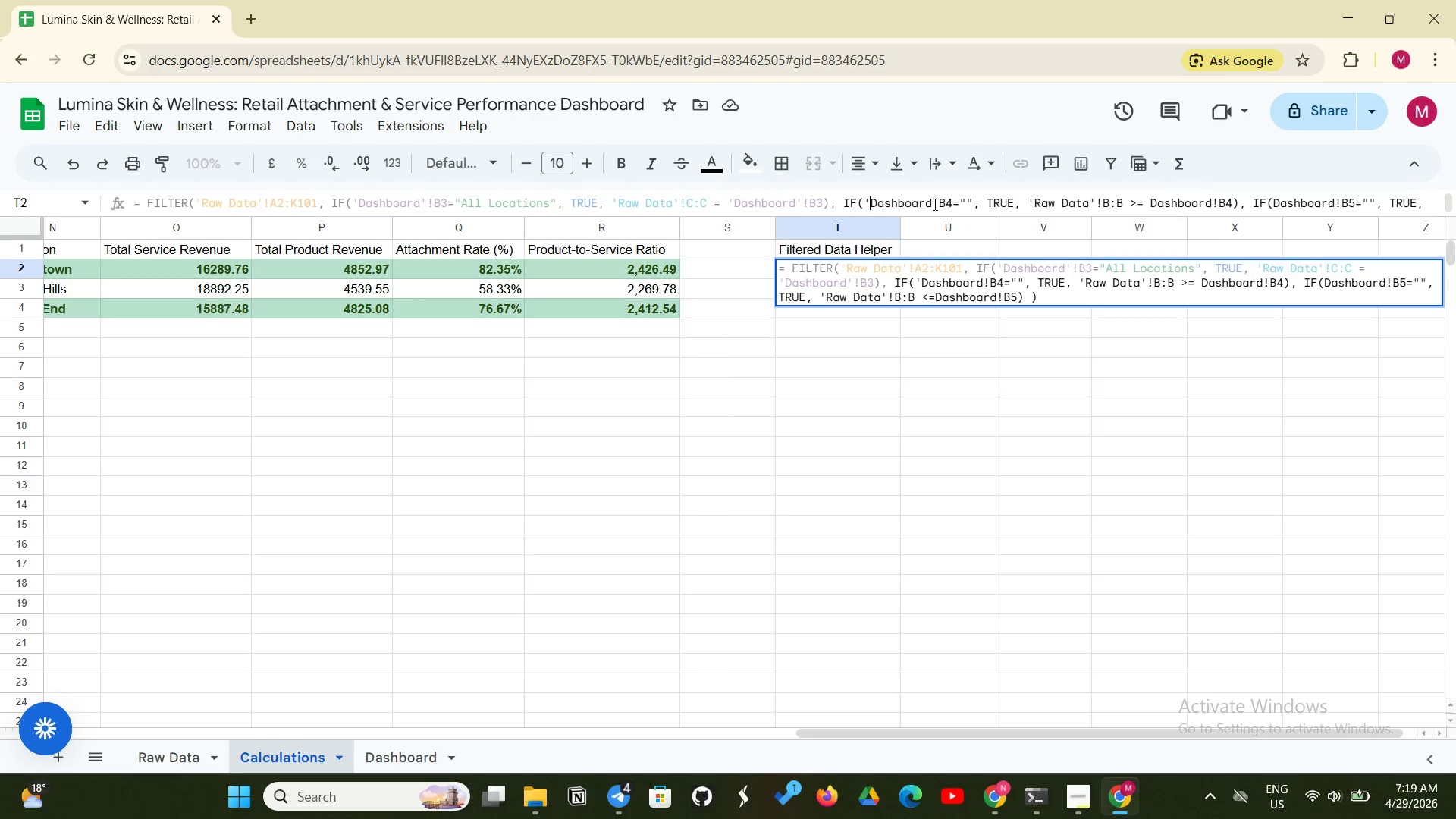 
left_click([933, 203])
 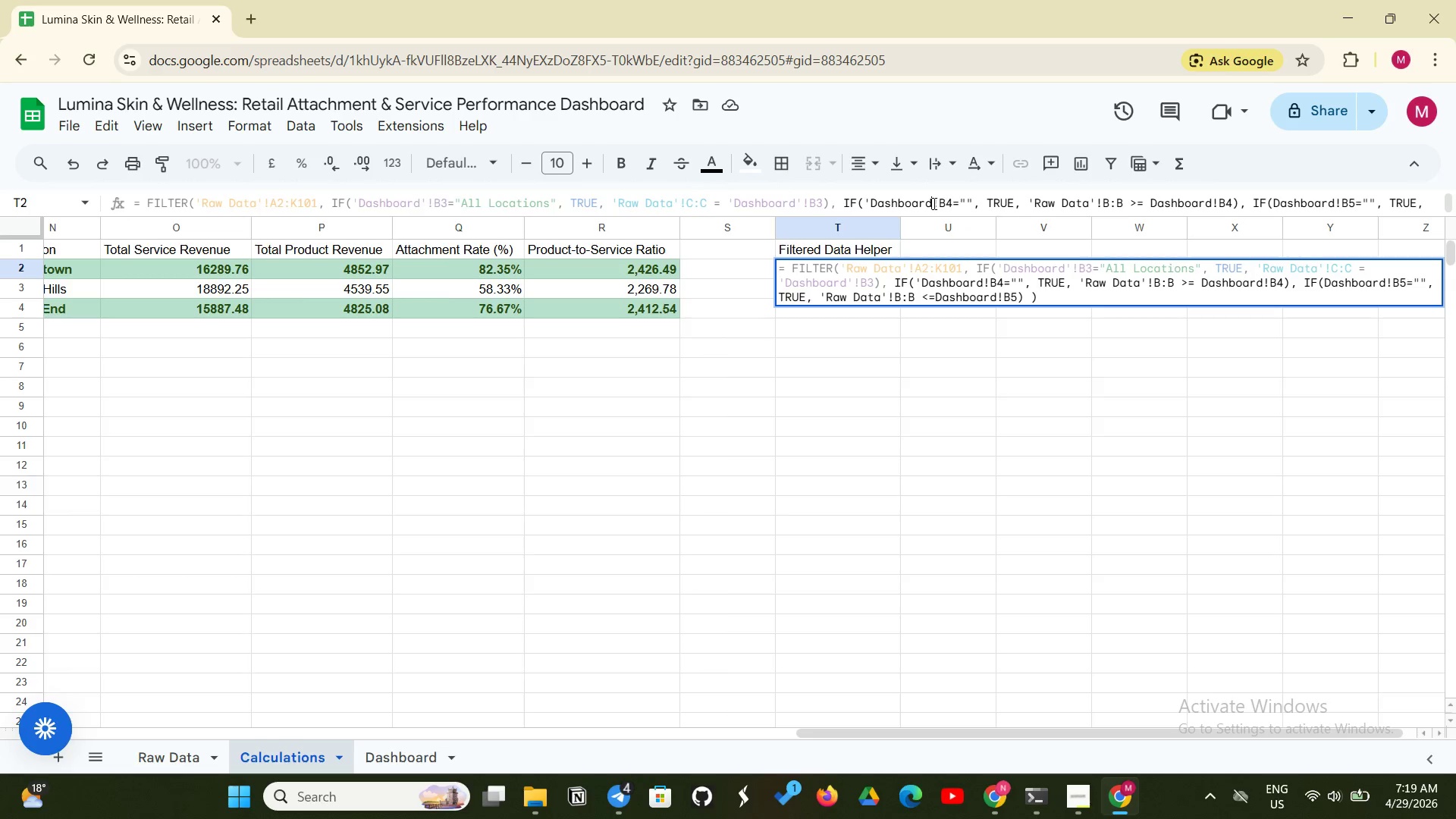 
key(Quote)
 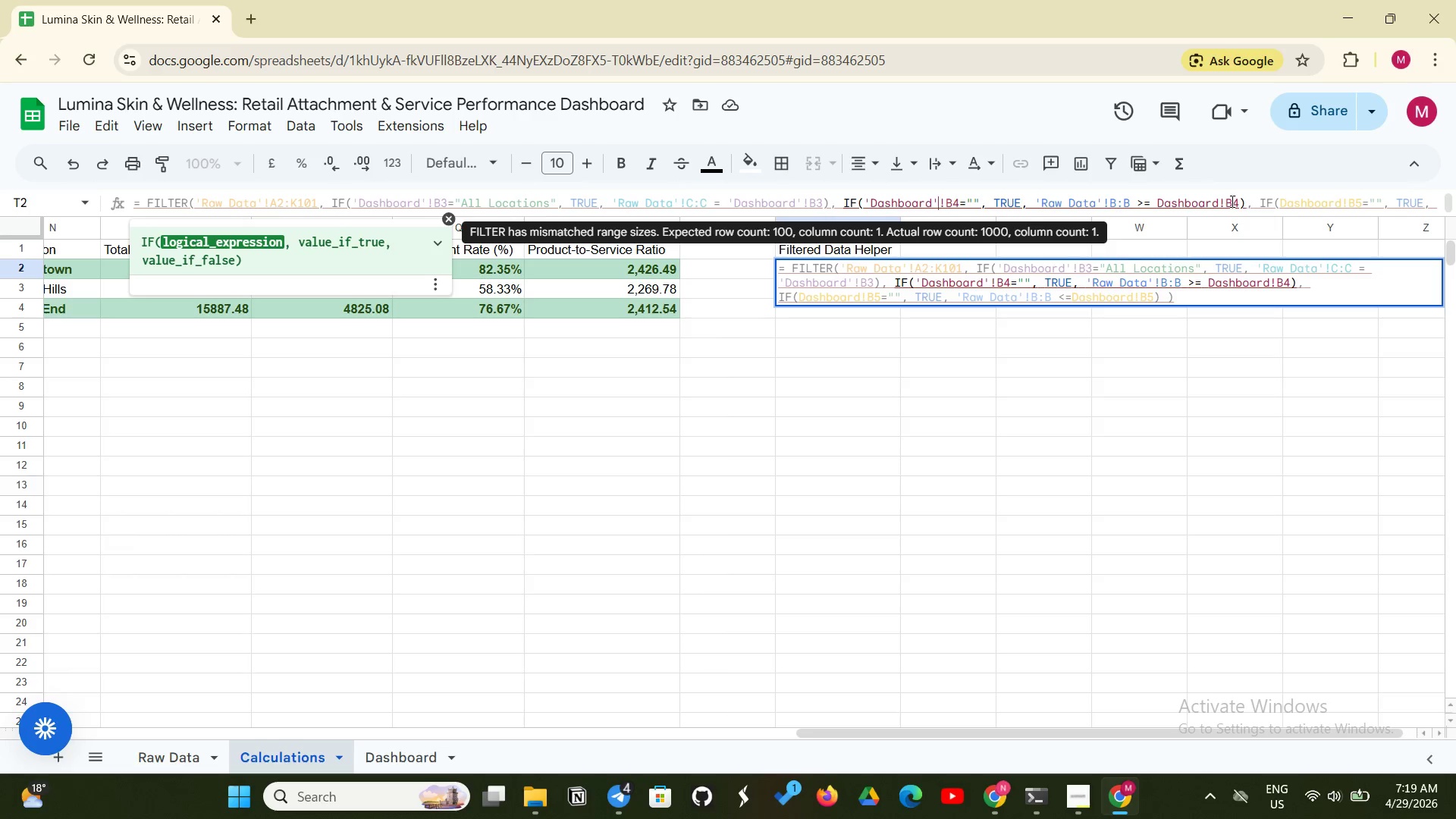 
left_click([1219, 198])
 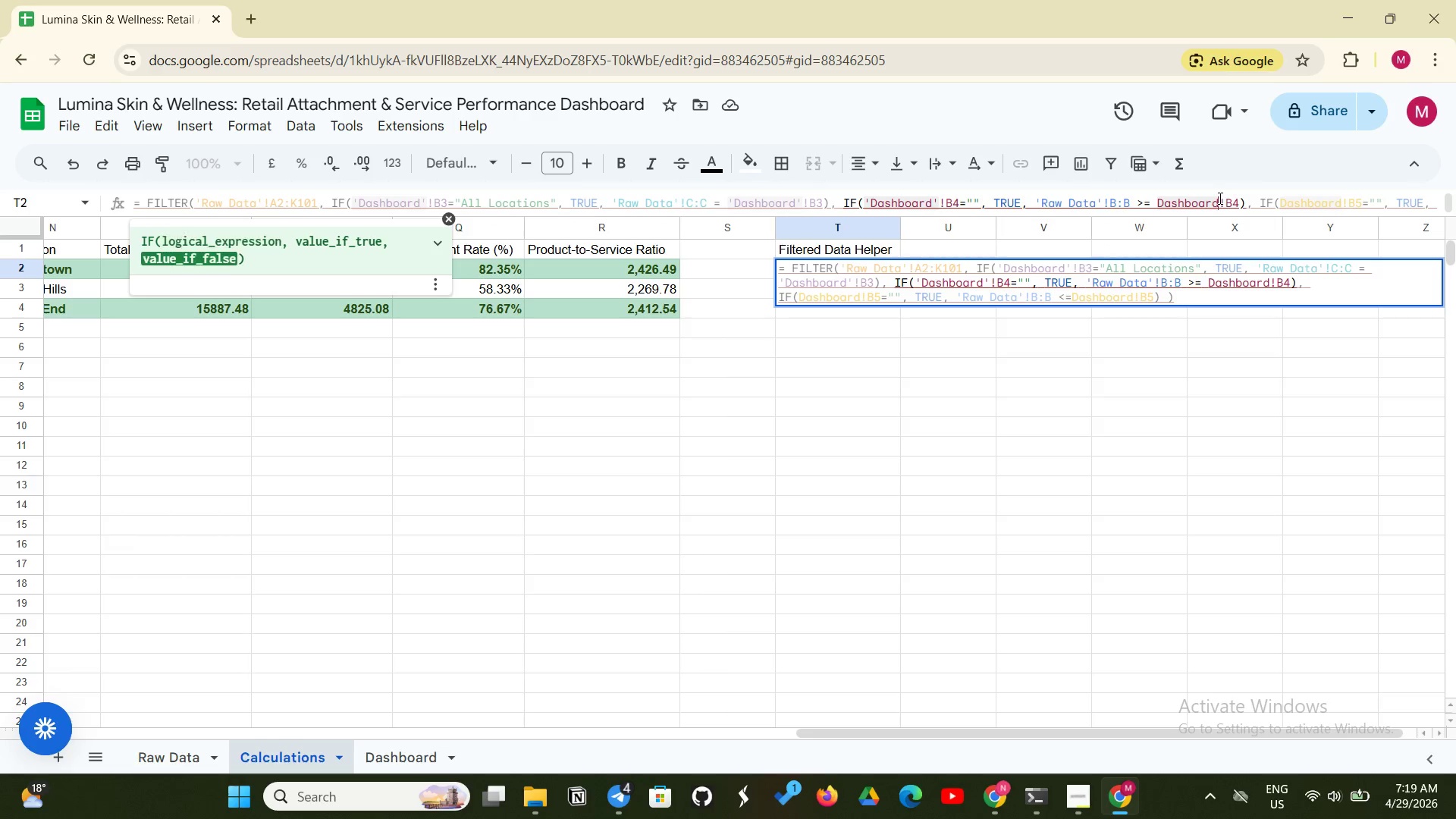 
key(Quote)
 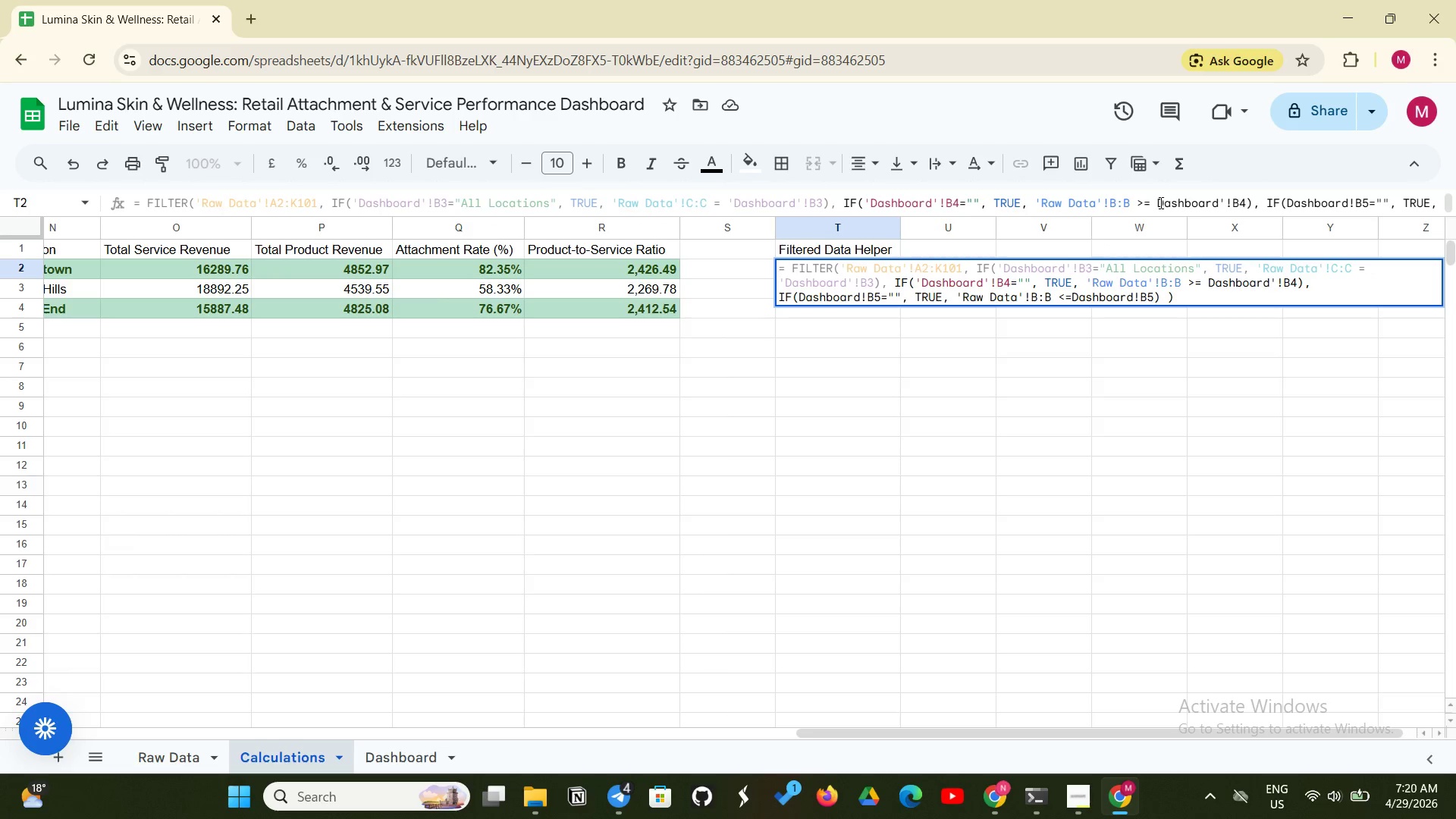 
left_click([1155, 199])
 